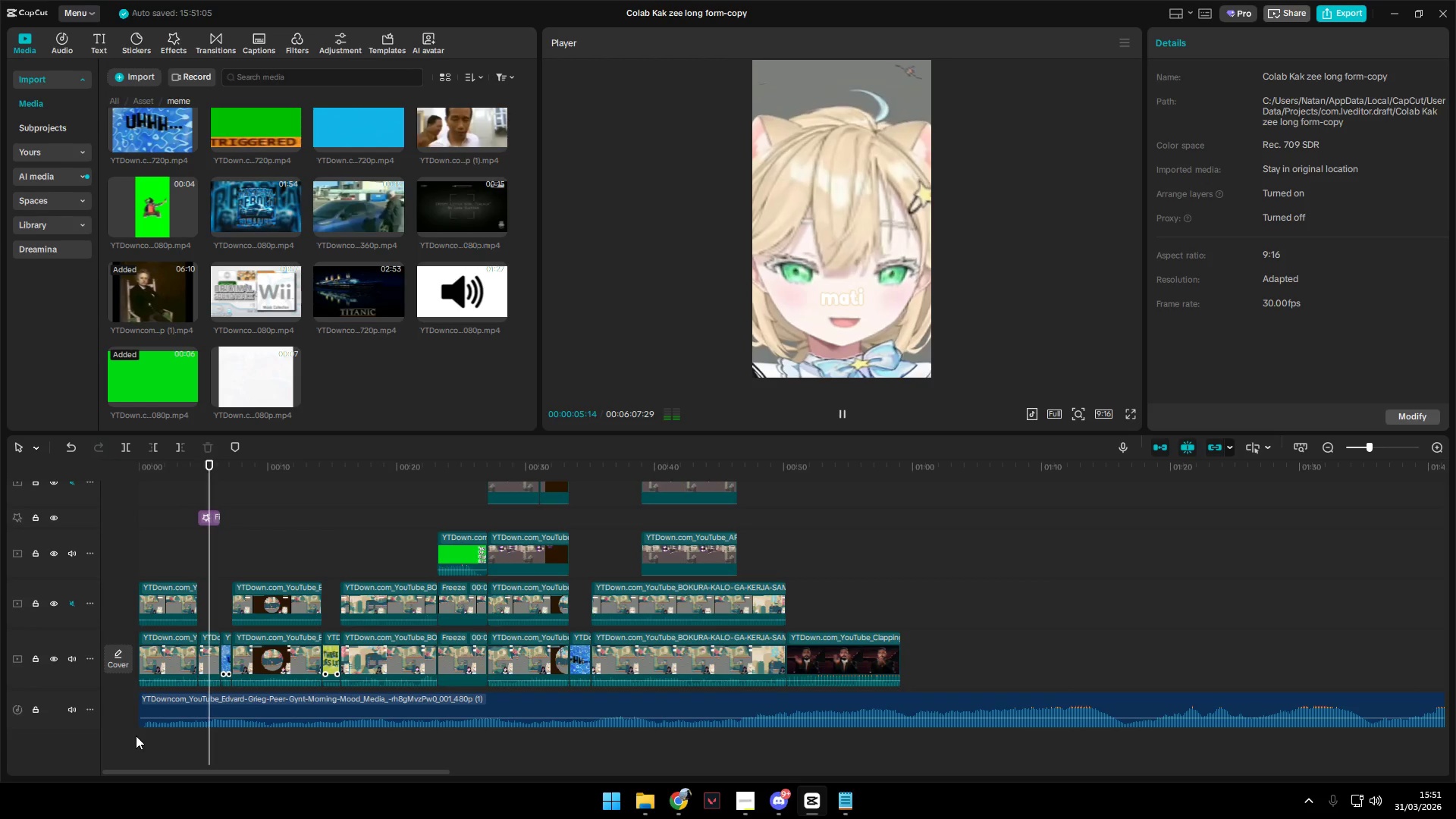 
key(Space)
 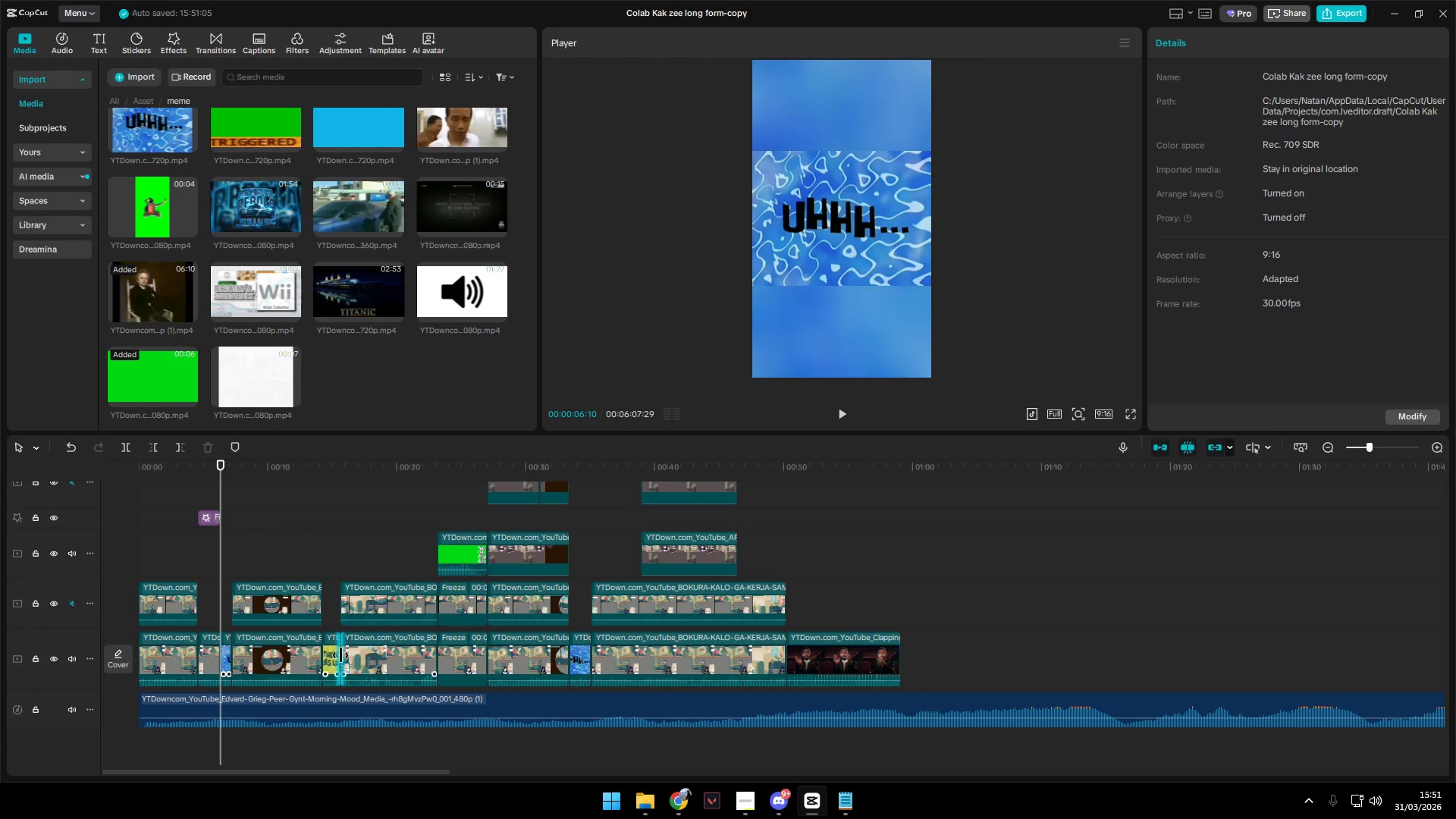 
left_click([322, 703])
 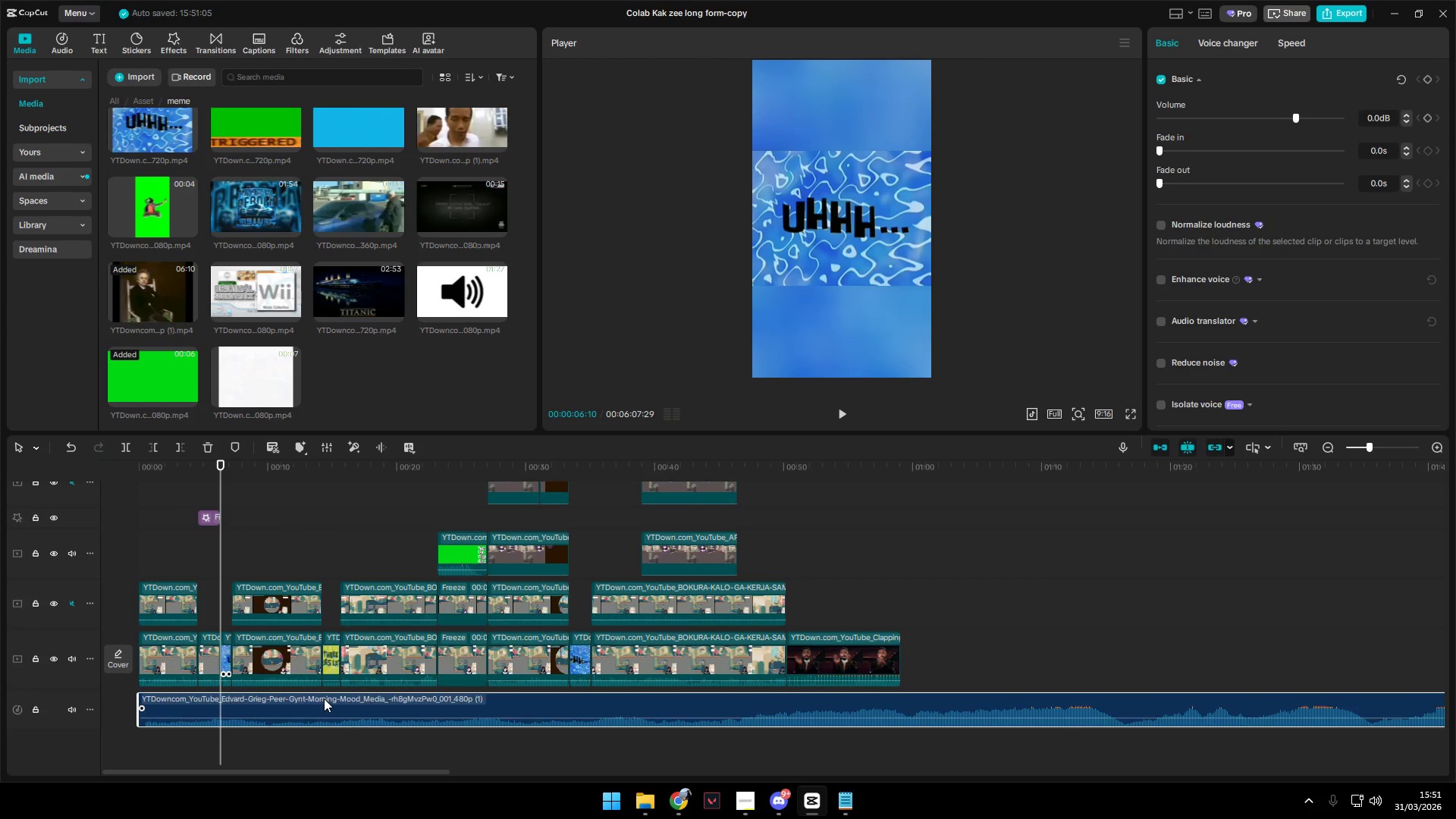 
key(Backspace)
 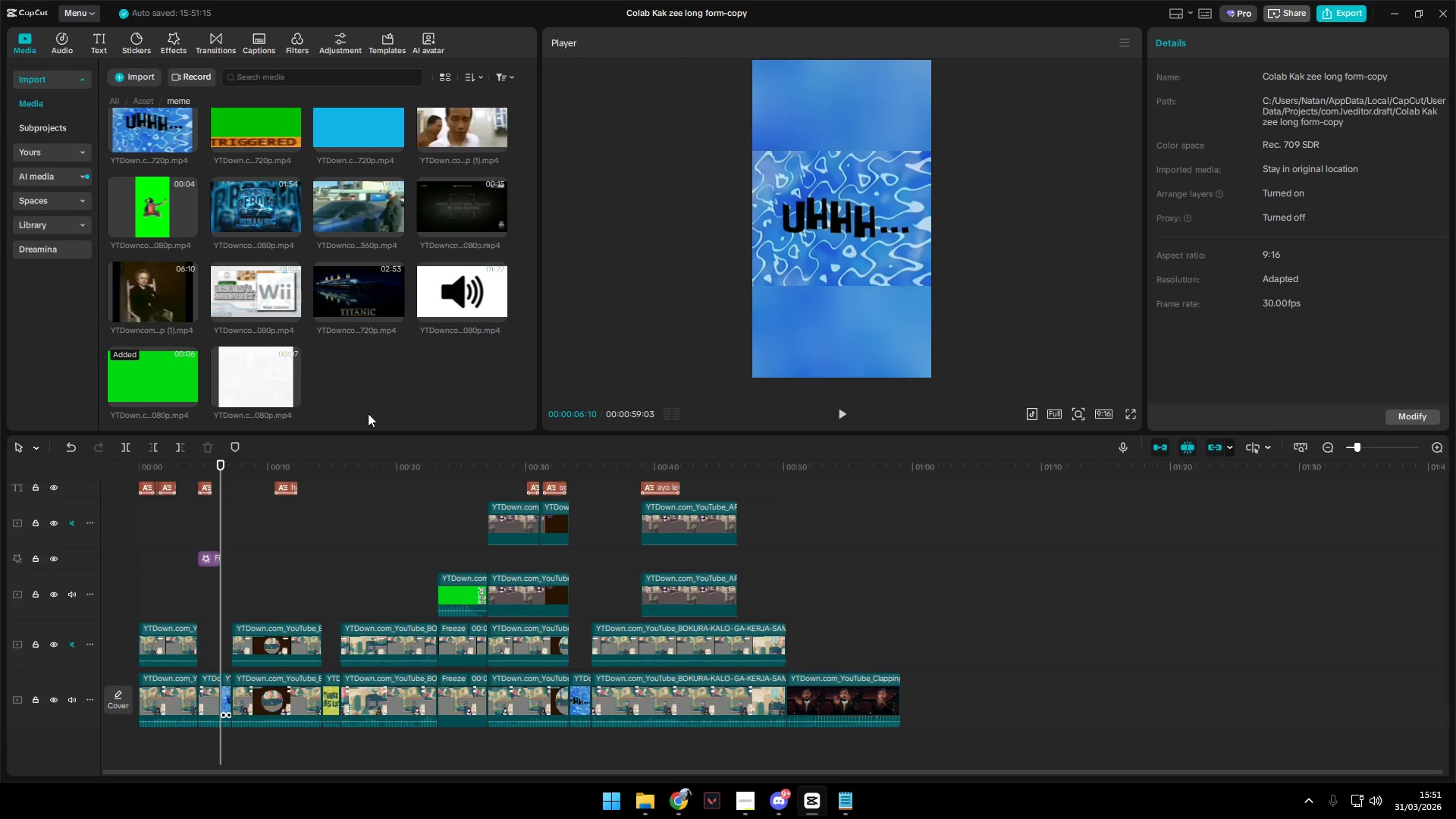 
scroll: coordinate [333, 292], scroll_direction: up, amount: 9.0
 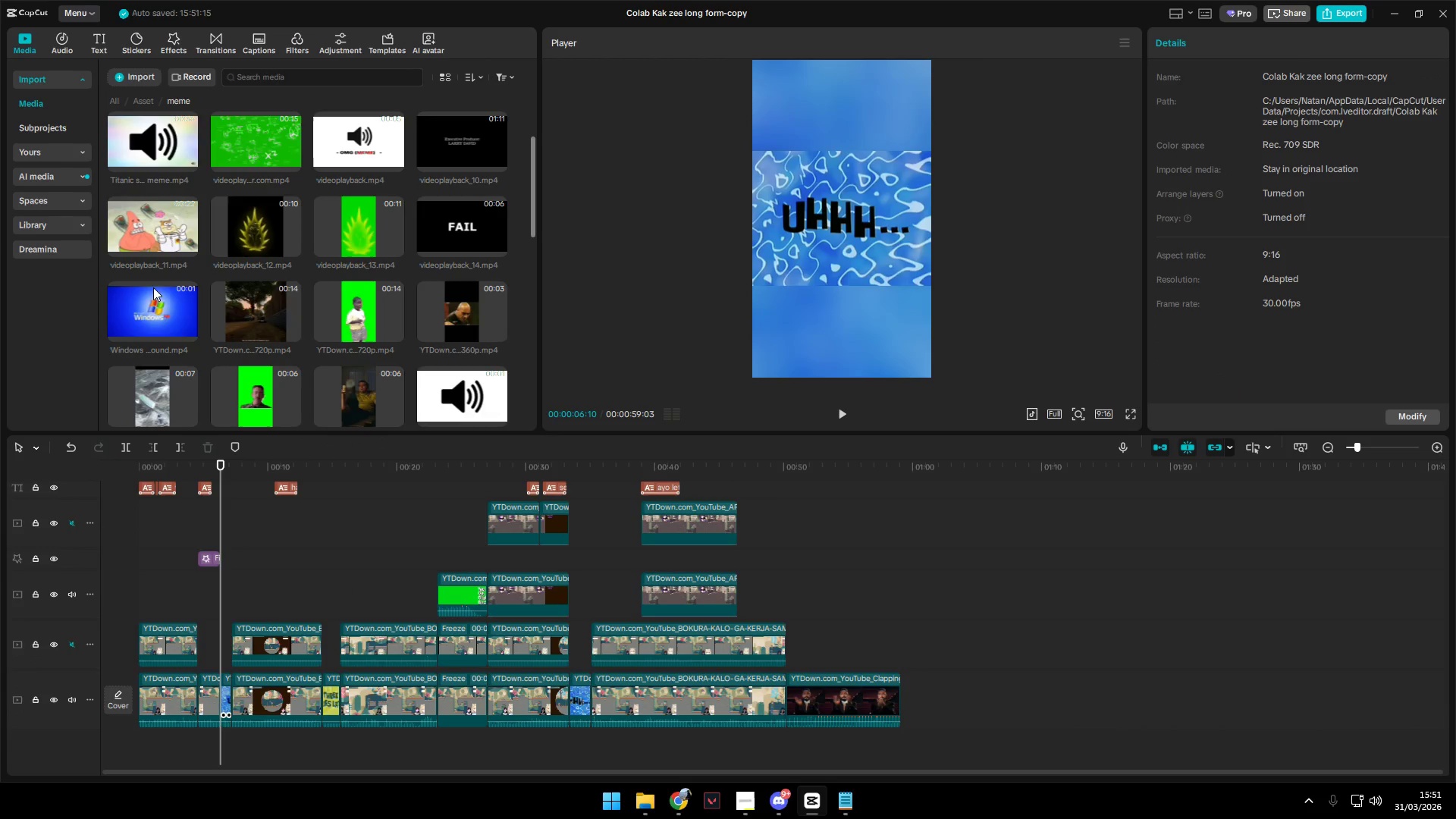 
left_click_drag(start_coordinate=[156, 318], to_coordinate=[147, 586])
 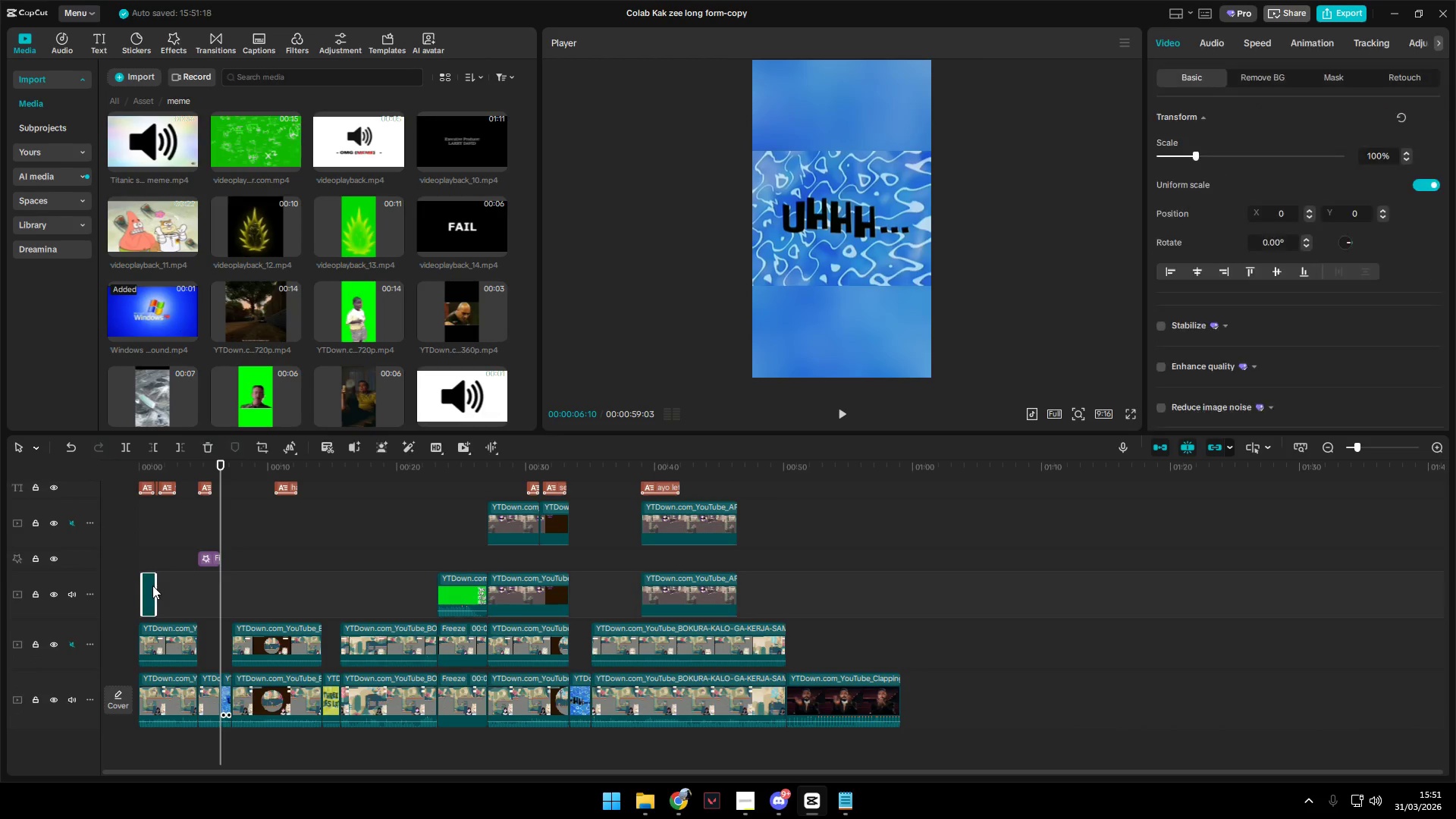 
key(E)
 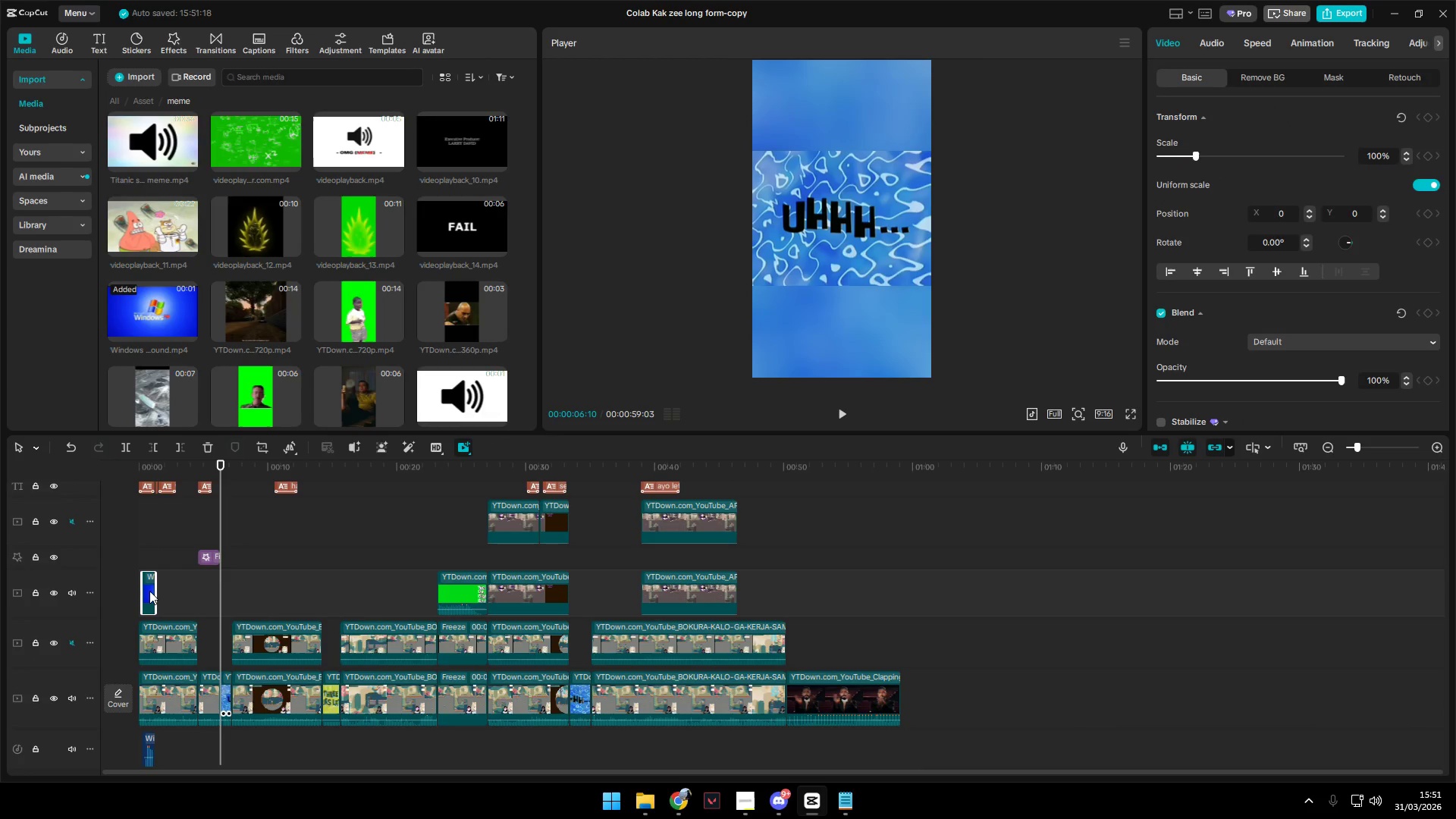 
left_click([149, 591])
 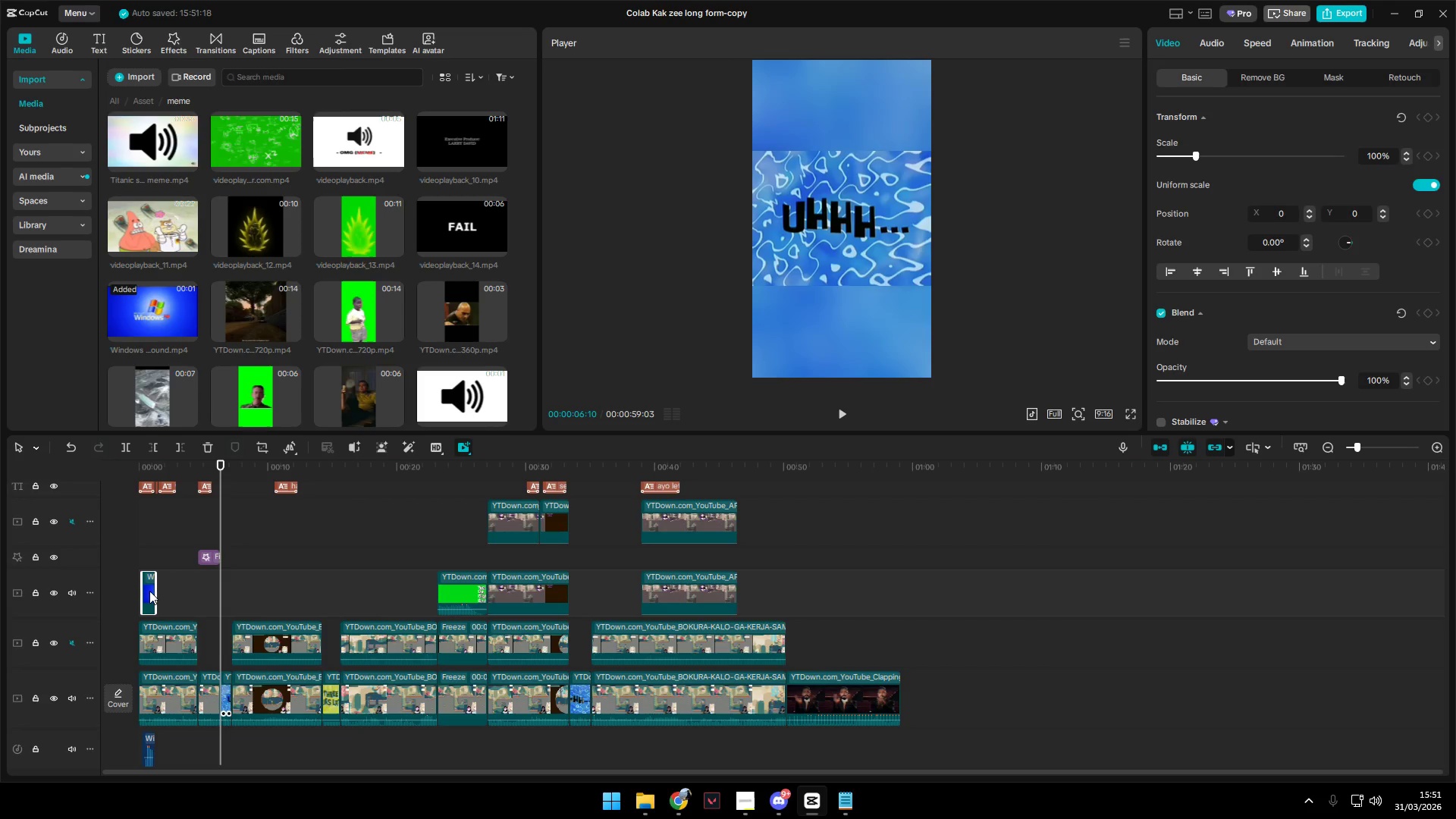 
key(Backspace)
 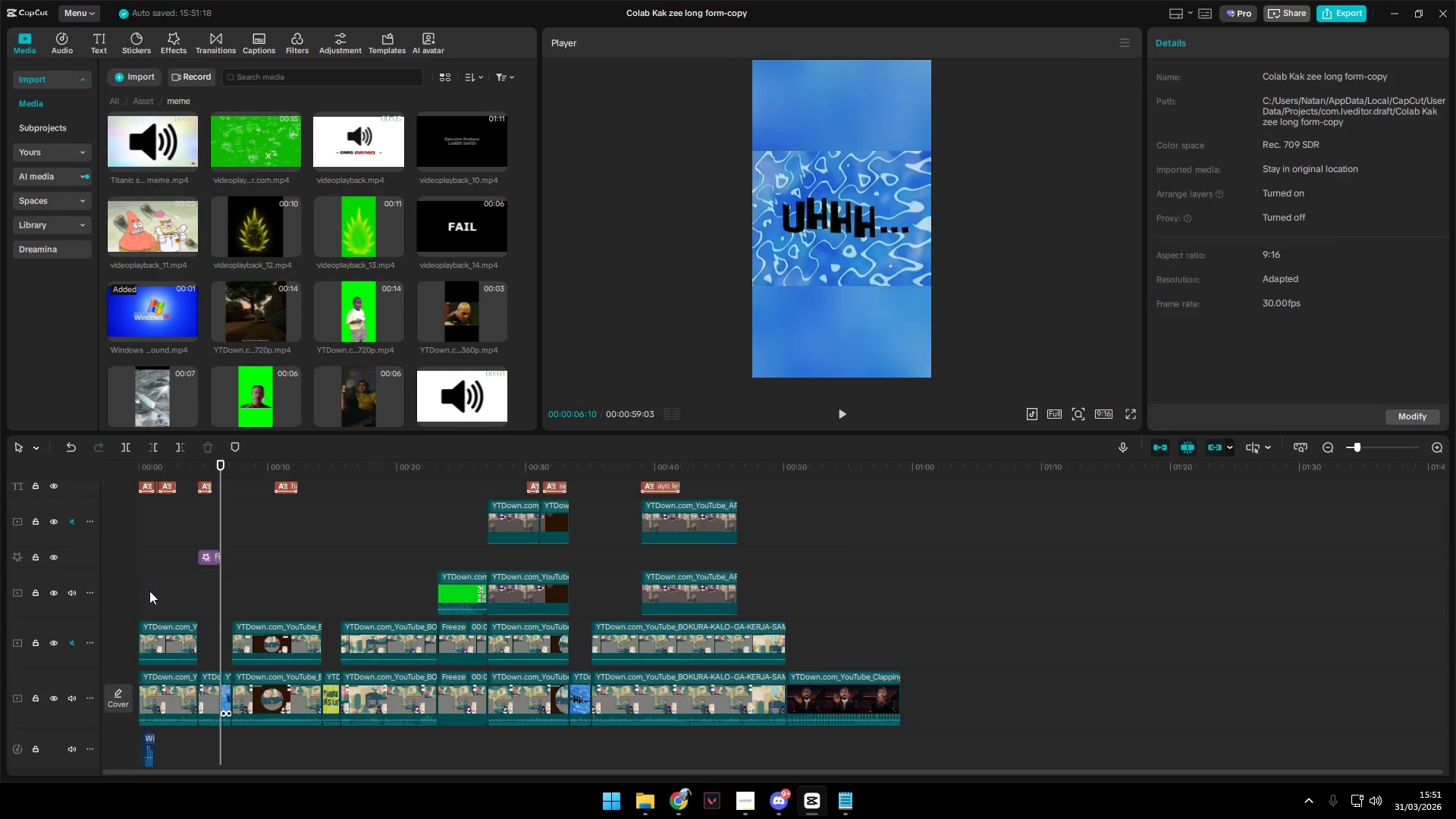 
hold_key(key=ControlLeft, duration=0.89)
 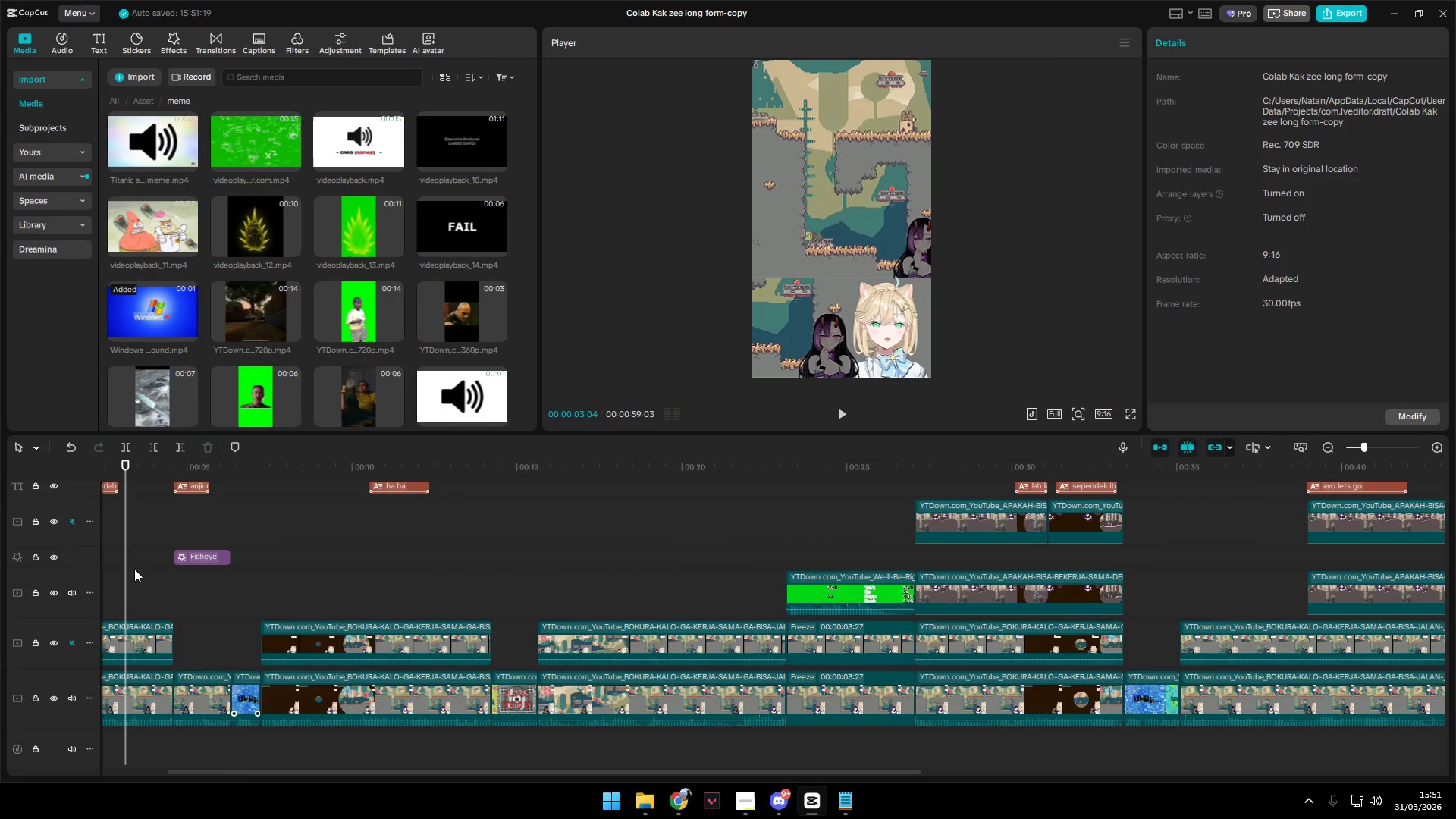 
left_click([126, 557])
 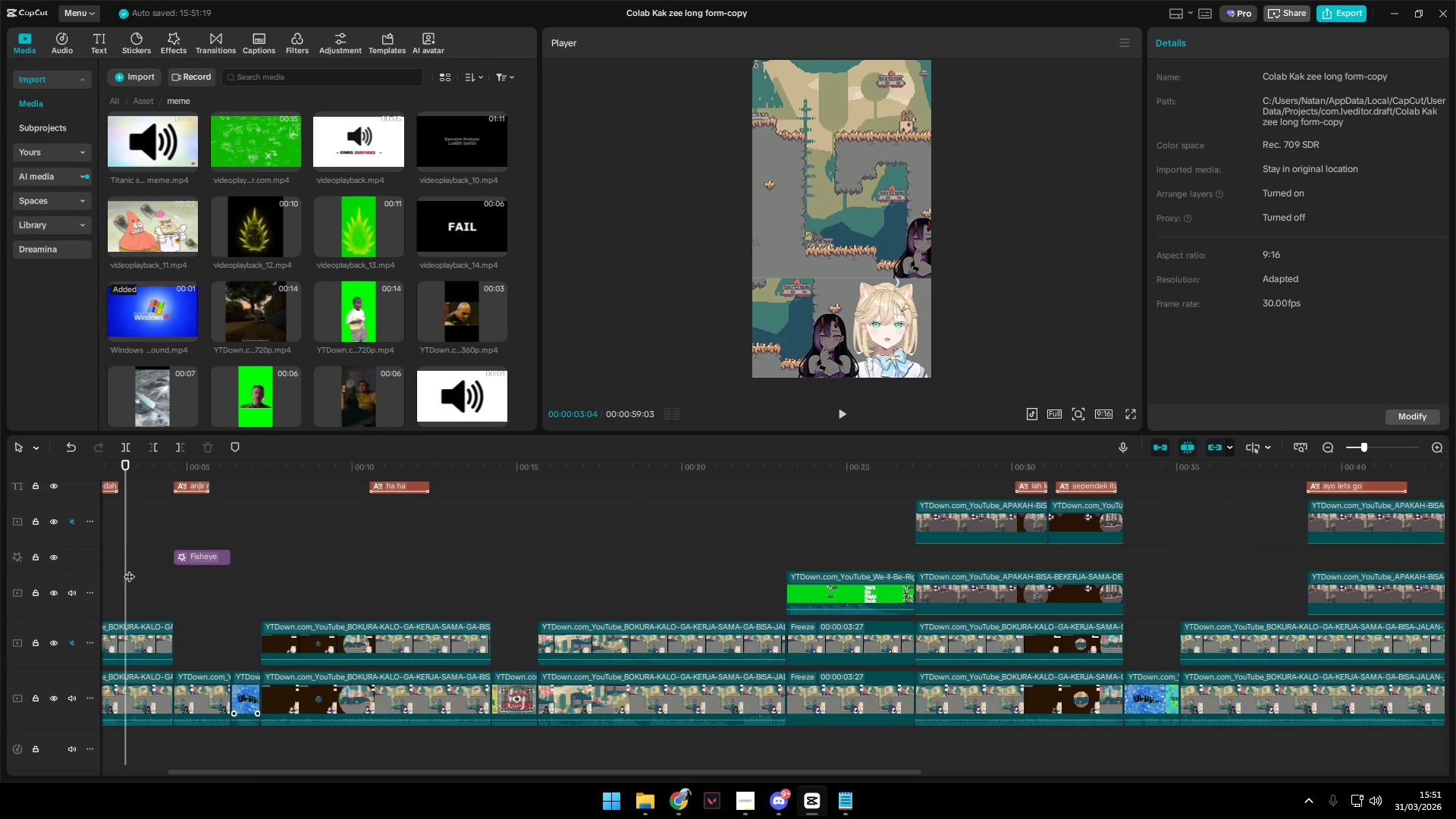 
scroll: coordinate [184, 719], scroll_direction: up, amount: 11.0
 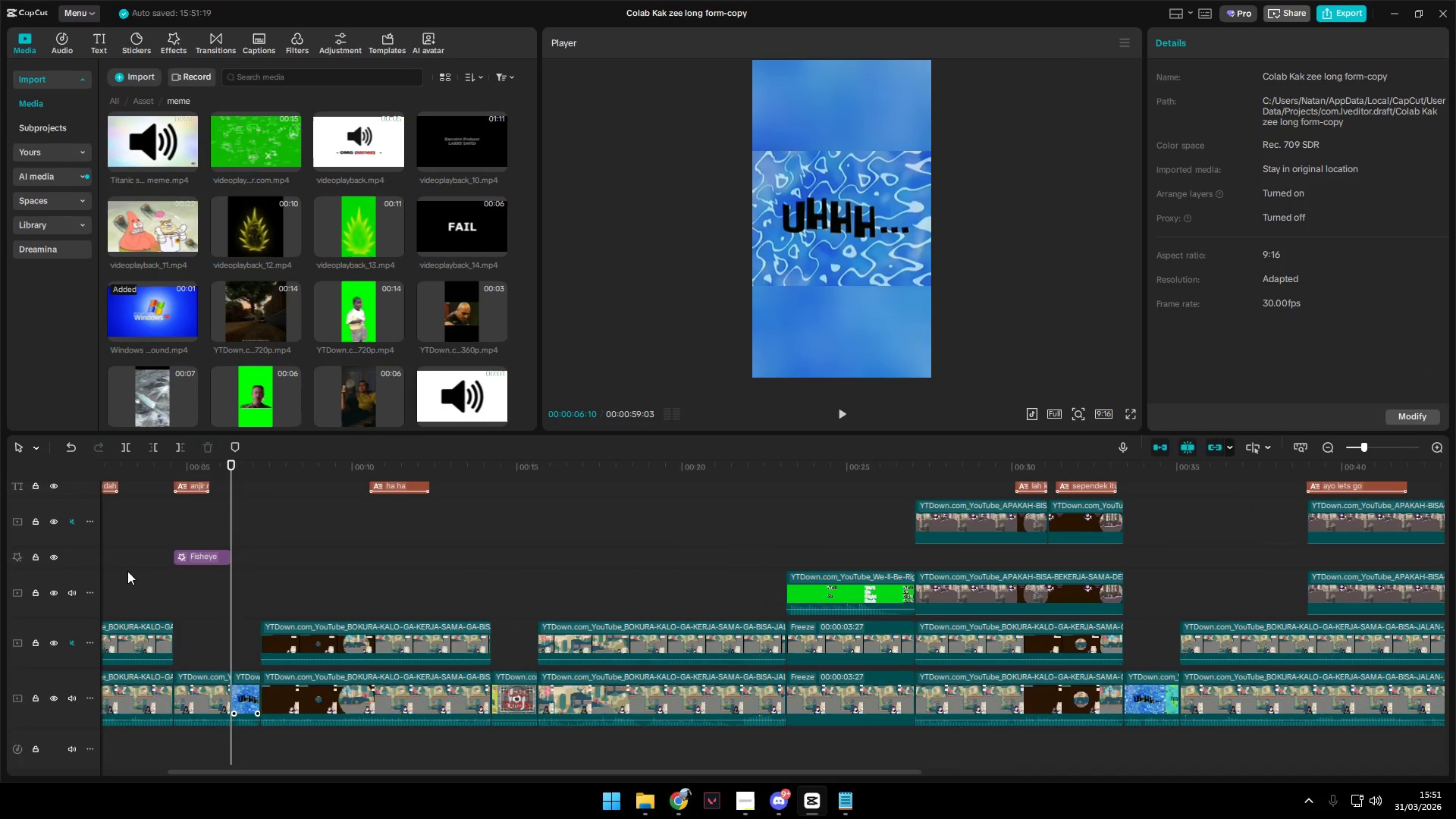 
left_click_drag(start_coordinate=[127, 570], to_coordinate=[0, 610])
 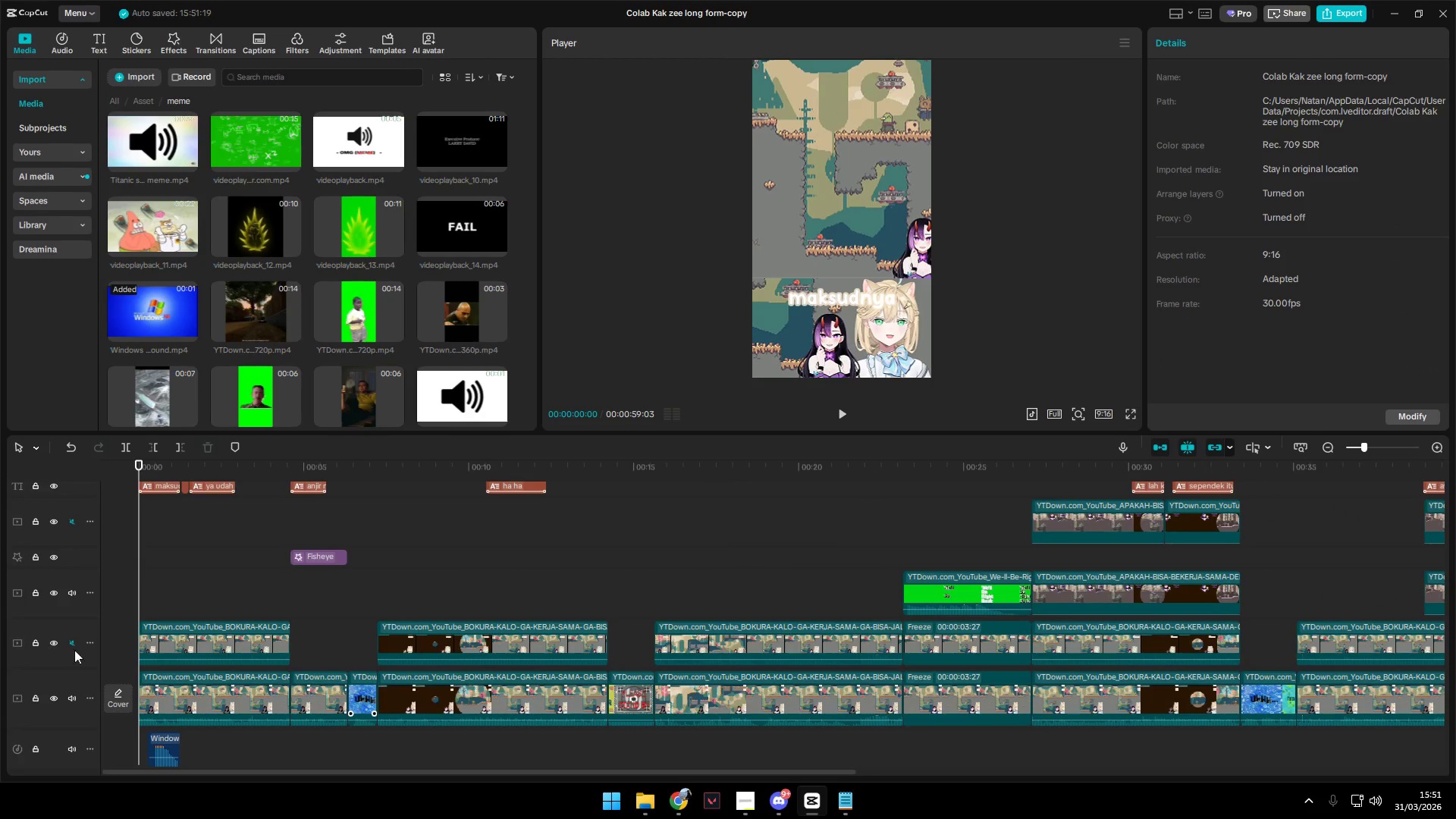 
key(Space)
 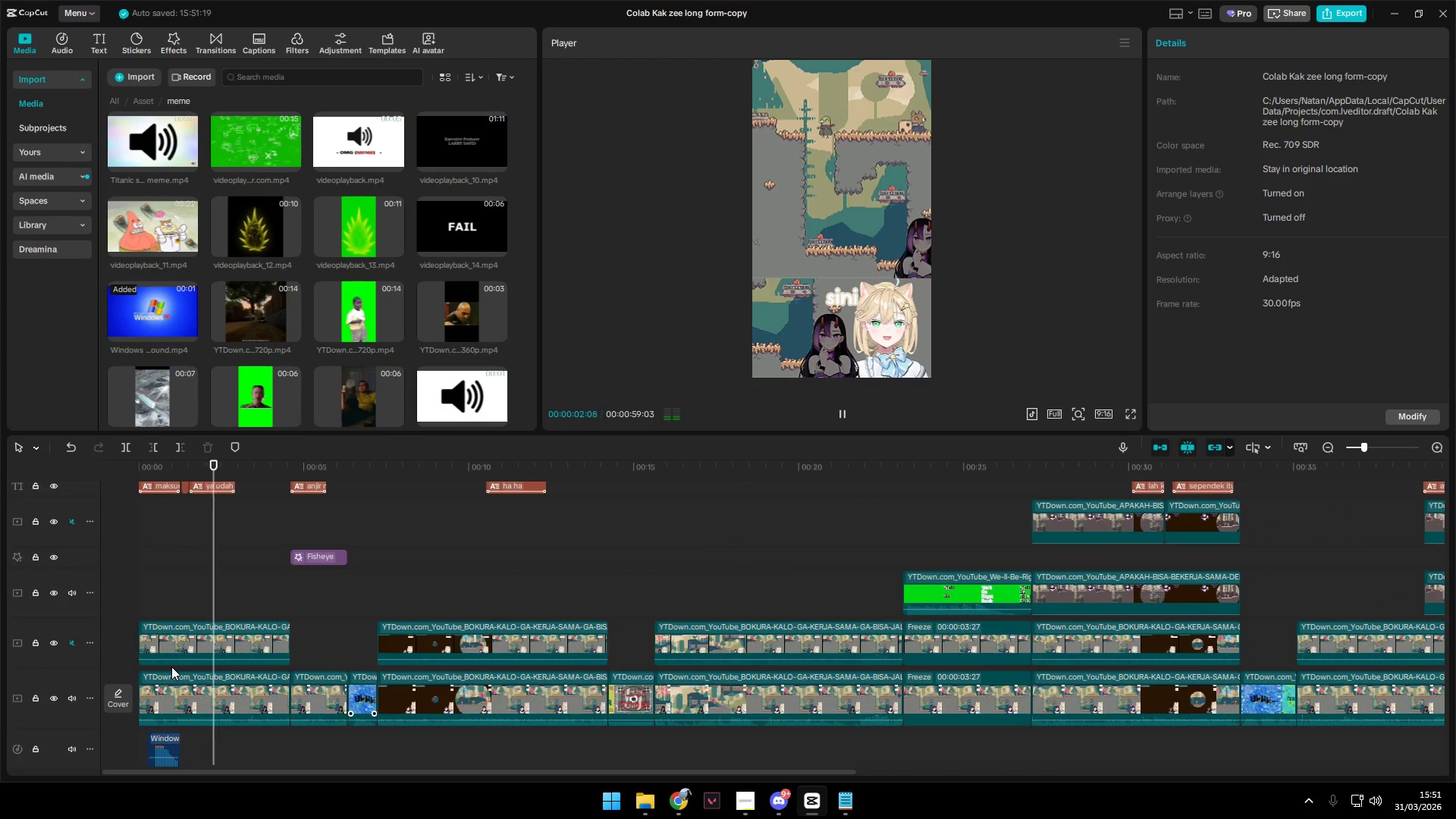 
key(Space)
 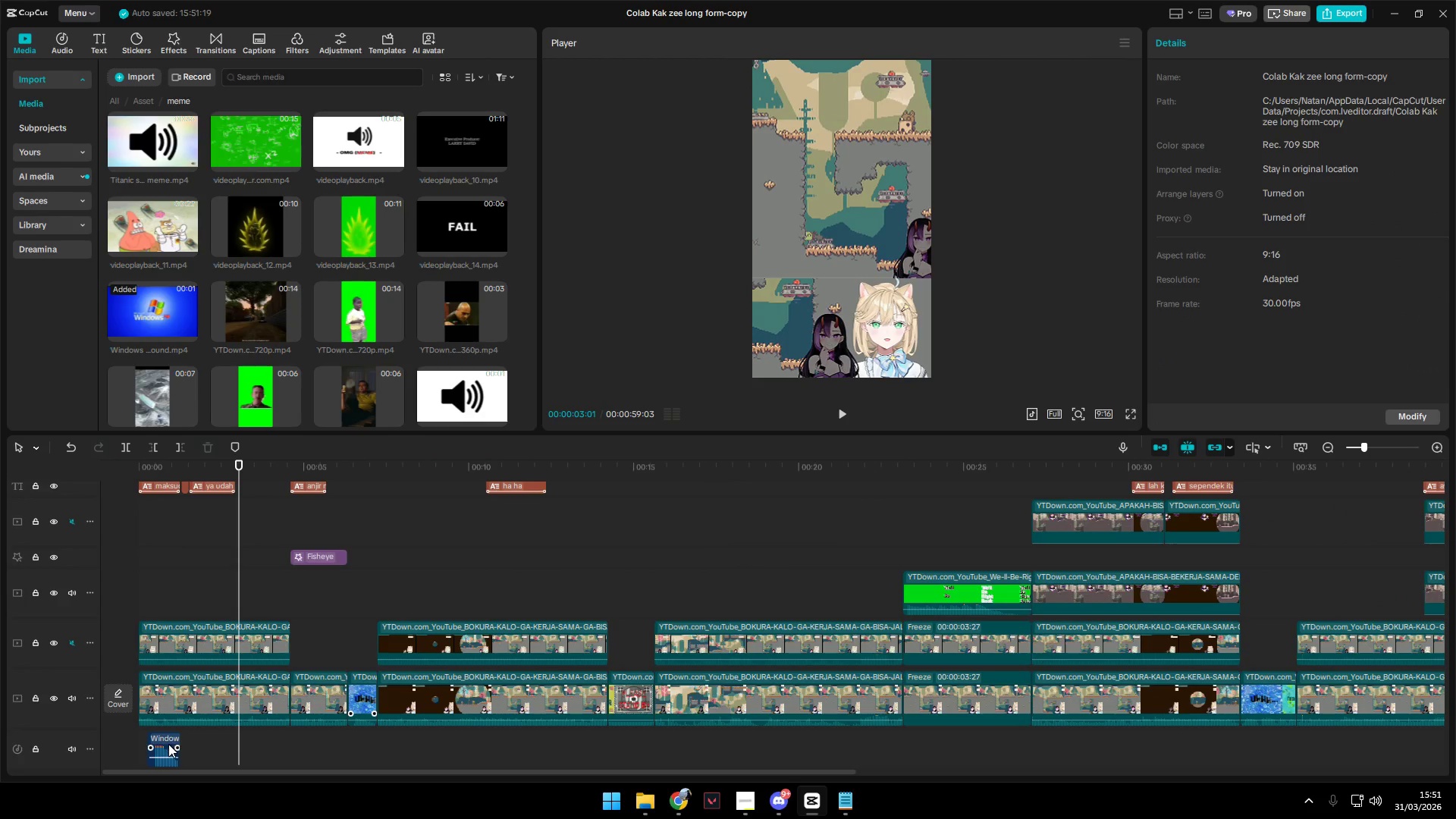 
left_click_drag(start_coordinate=[164, 739], to_coordinate=[247, 739])
 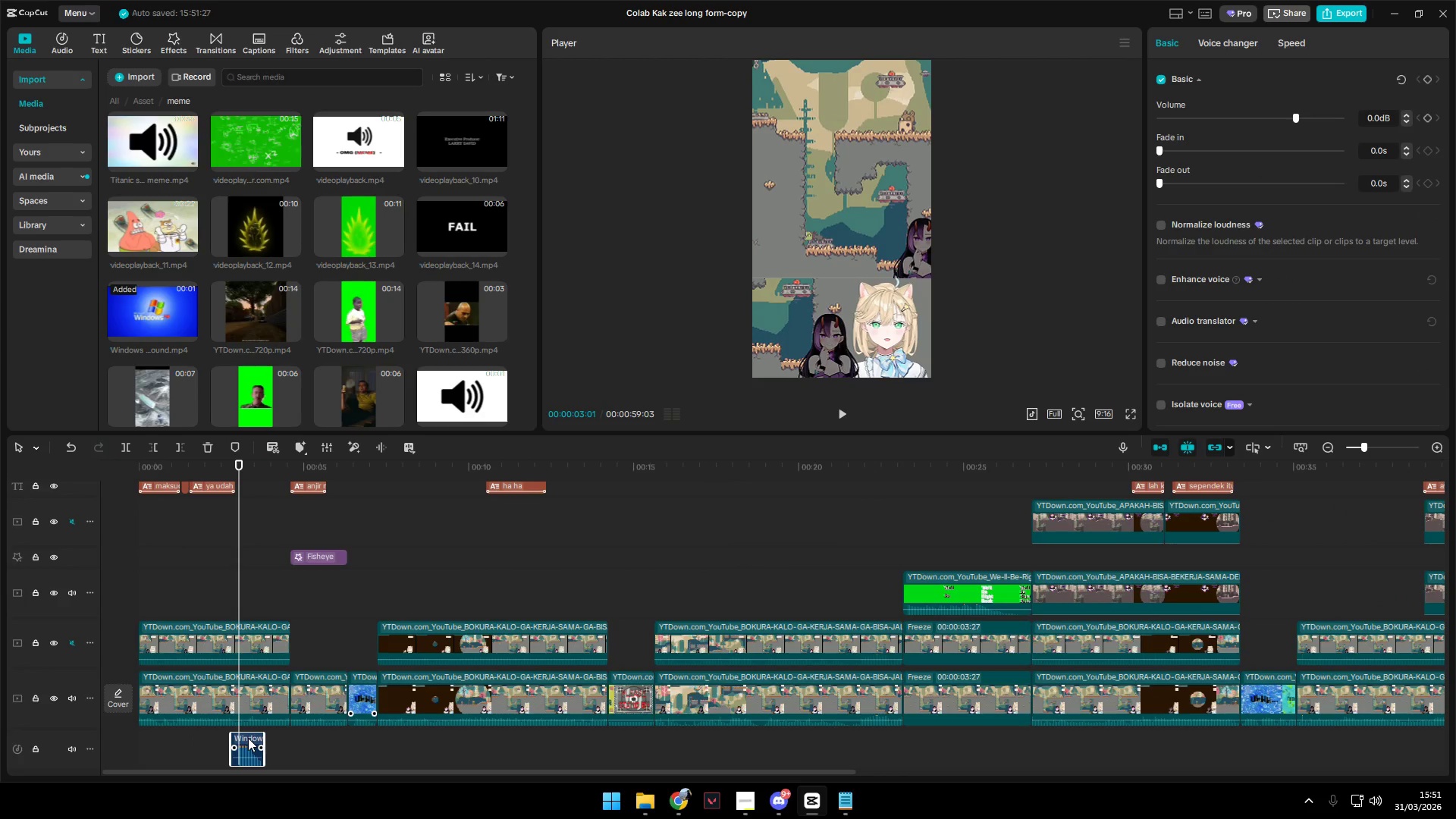 
key(Space)
 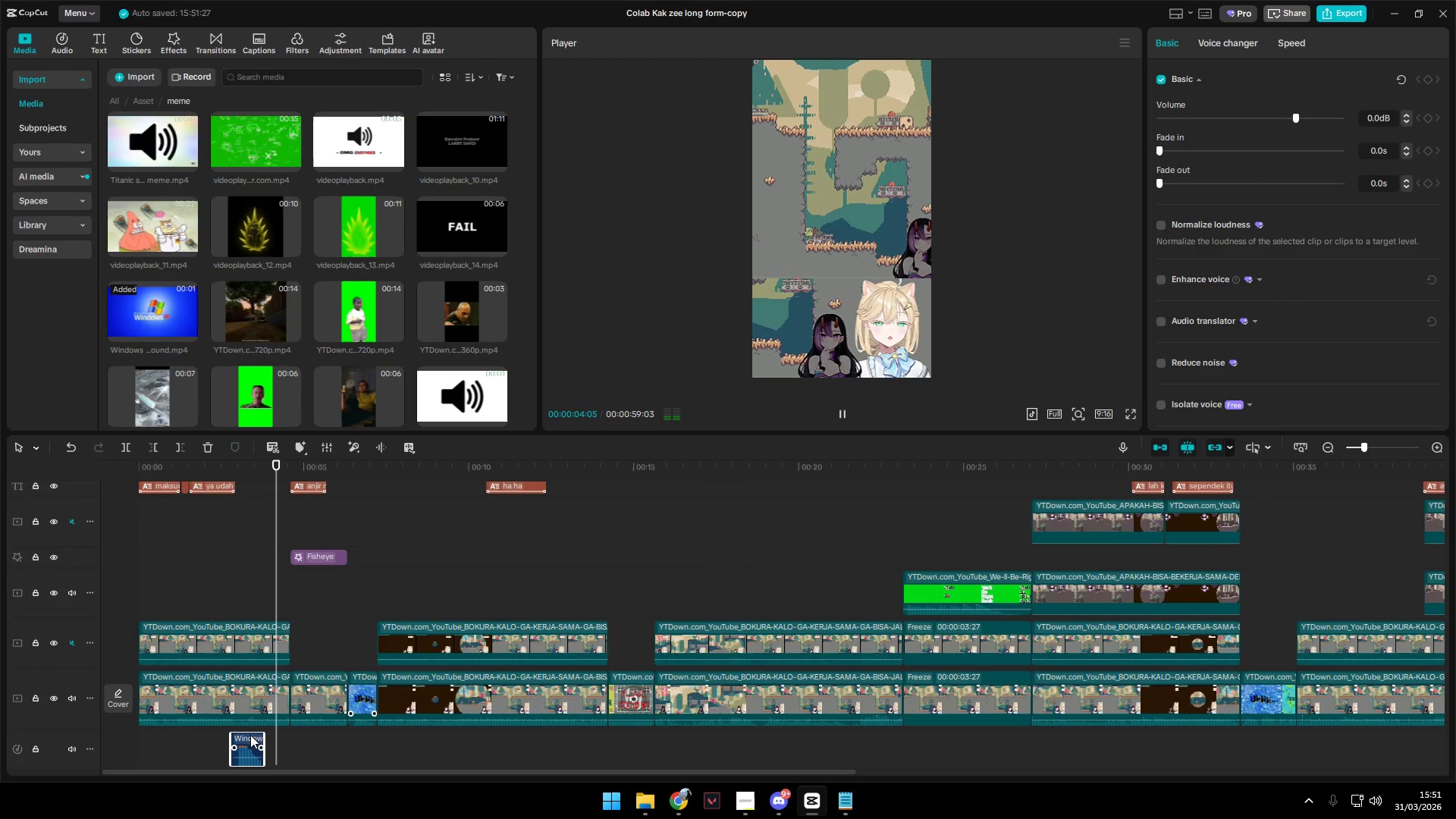 
left_click([214, 740])
 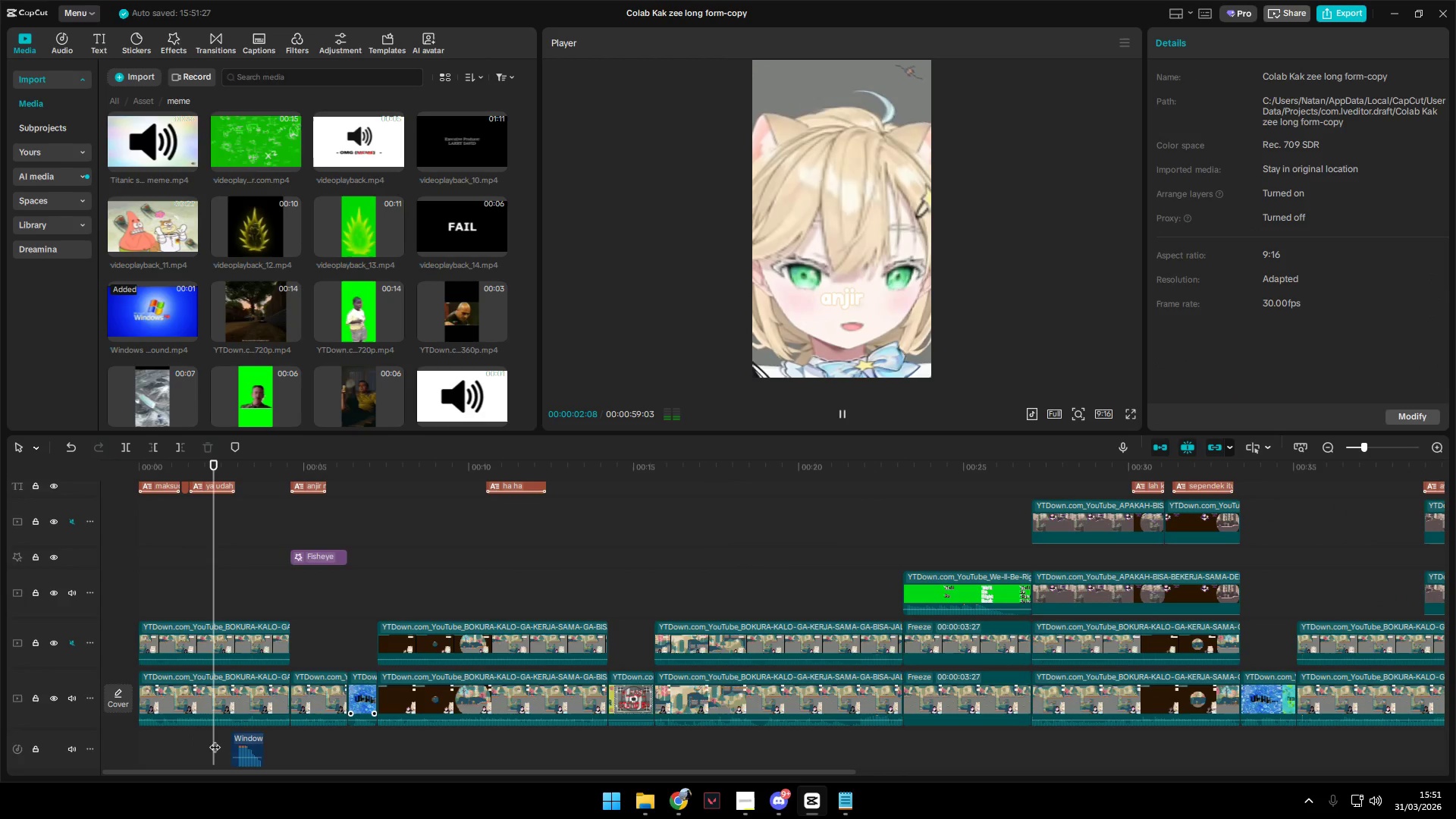 
key(Space)
 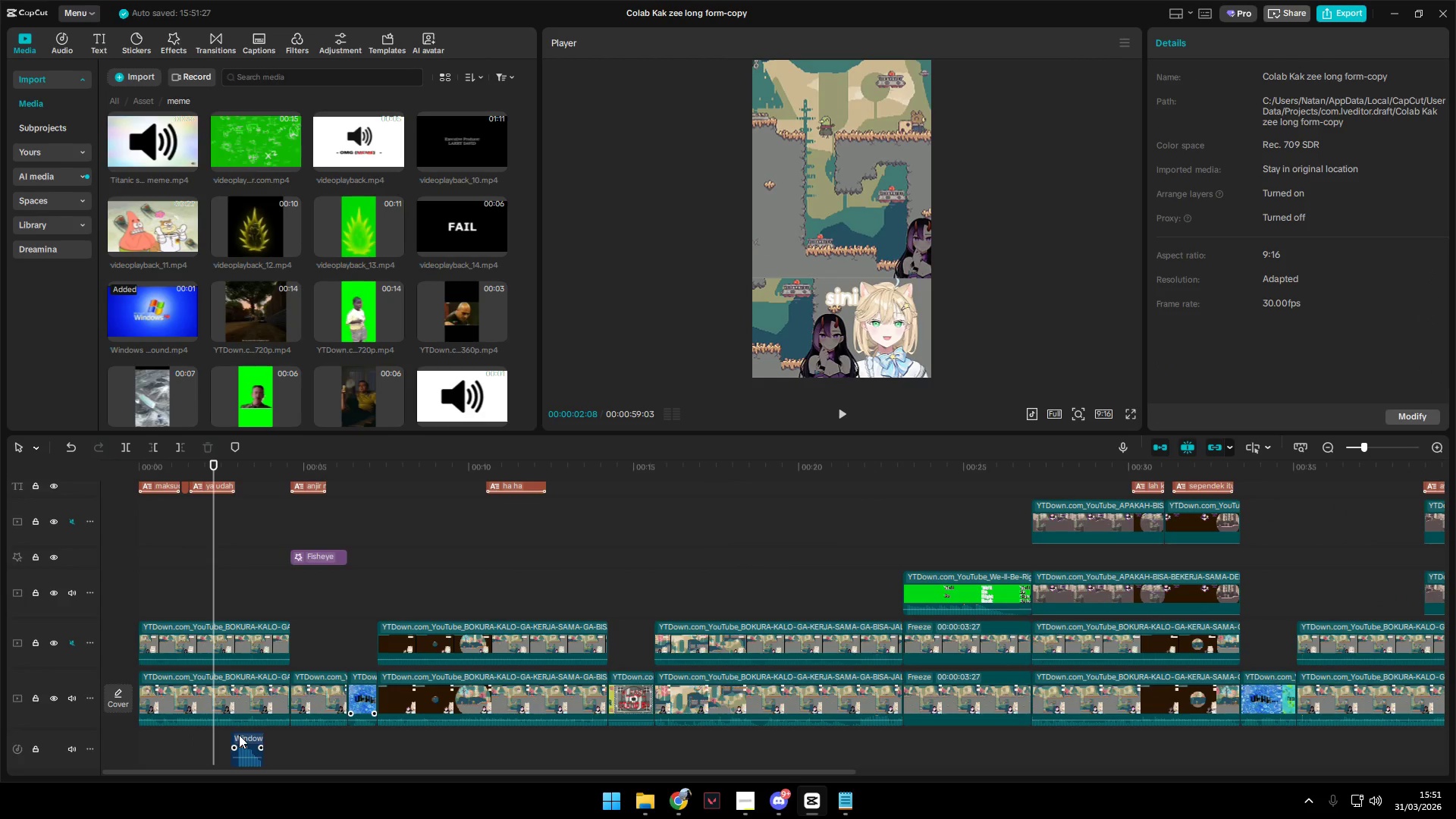 
key(Space)
 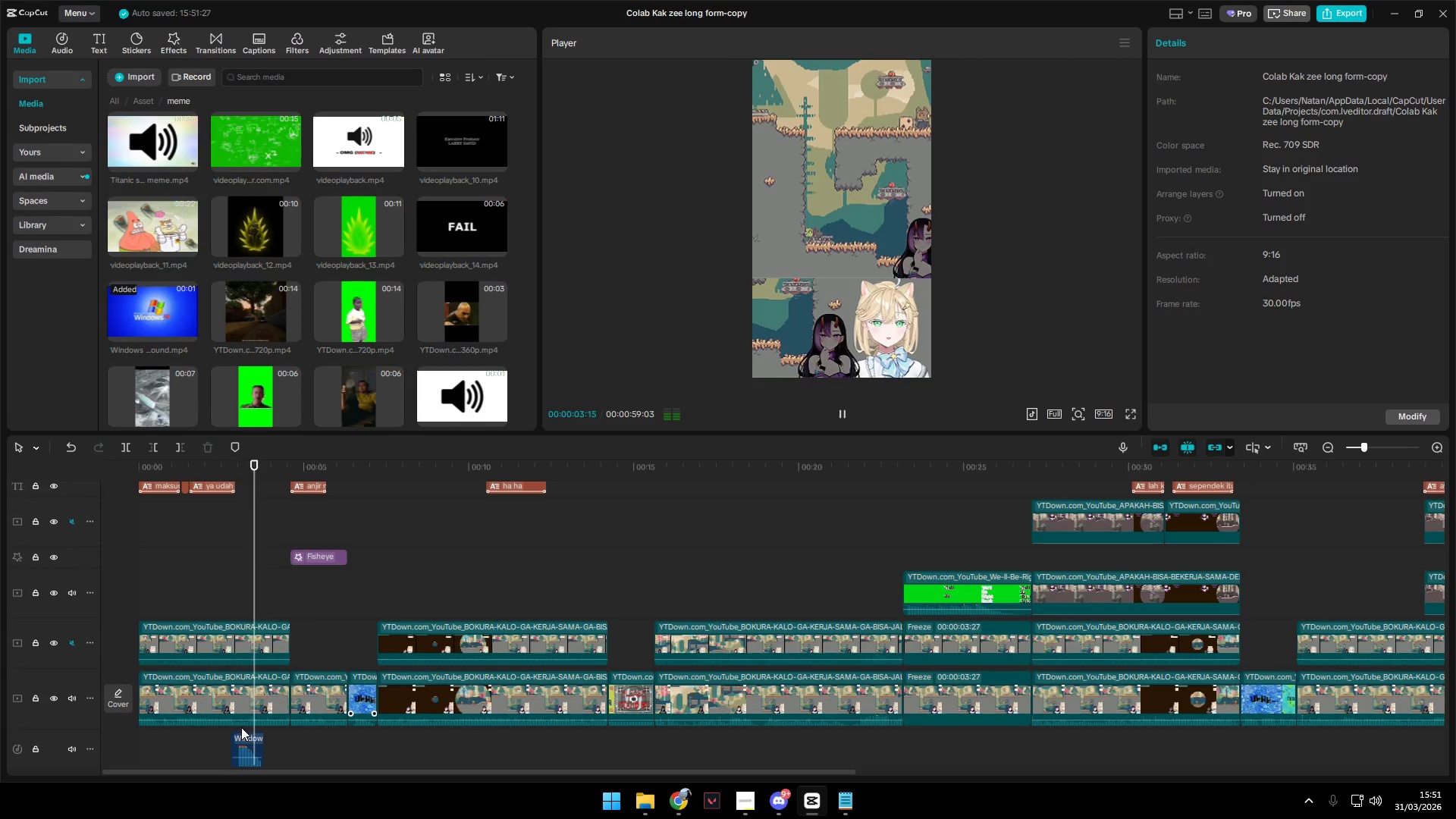 
key(Space)
 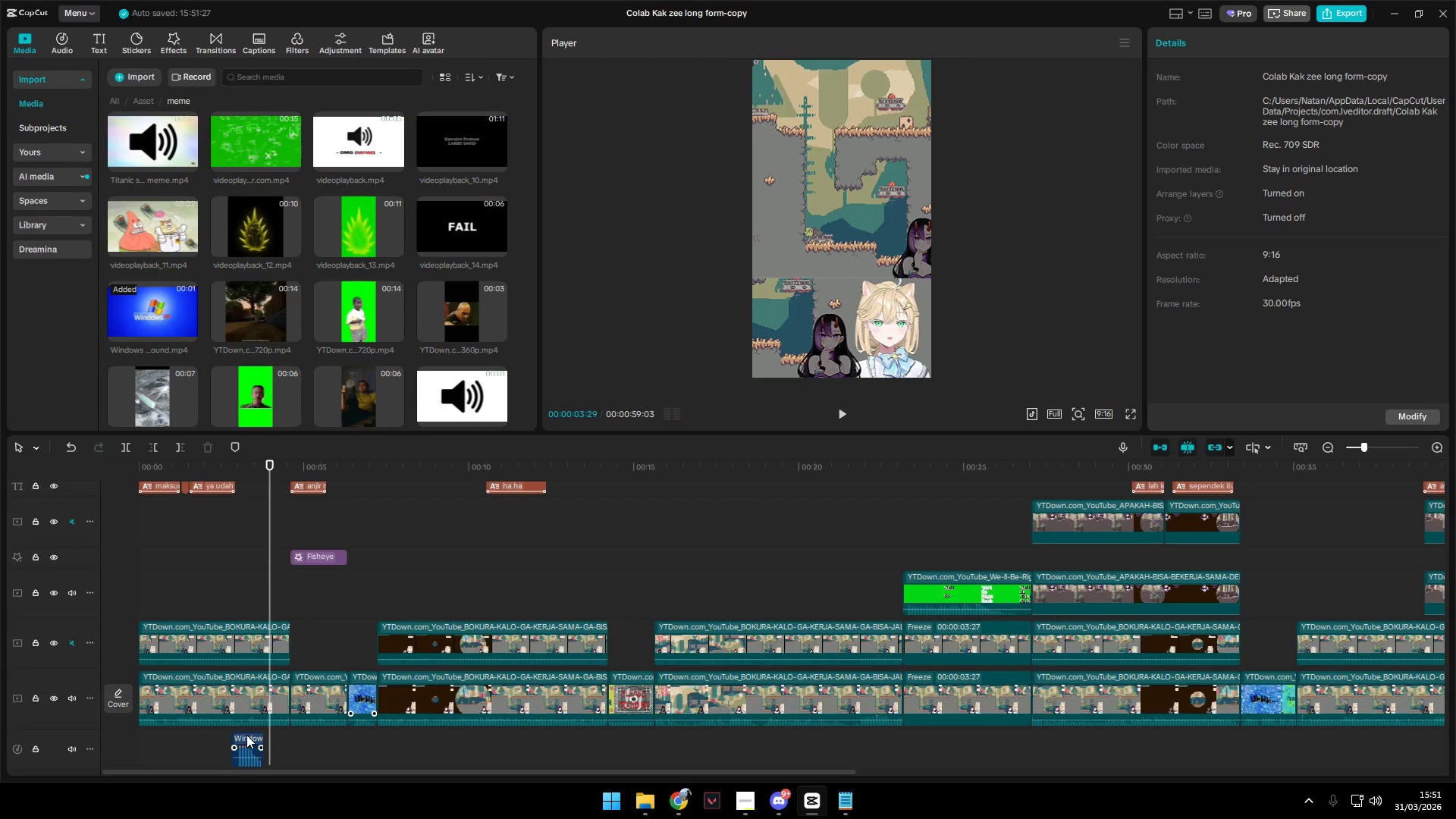 
left_click_drag(start_coordinate=[246, 735], to_coordinate=[254, 736])
 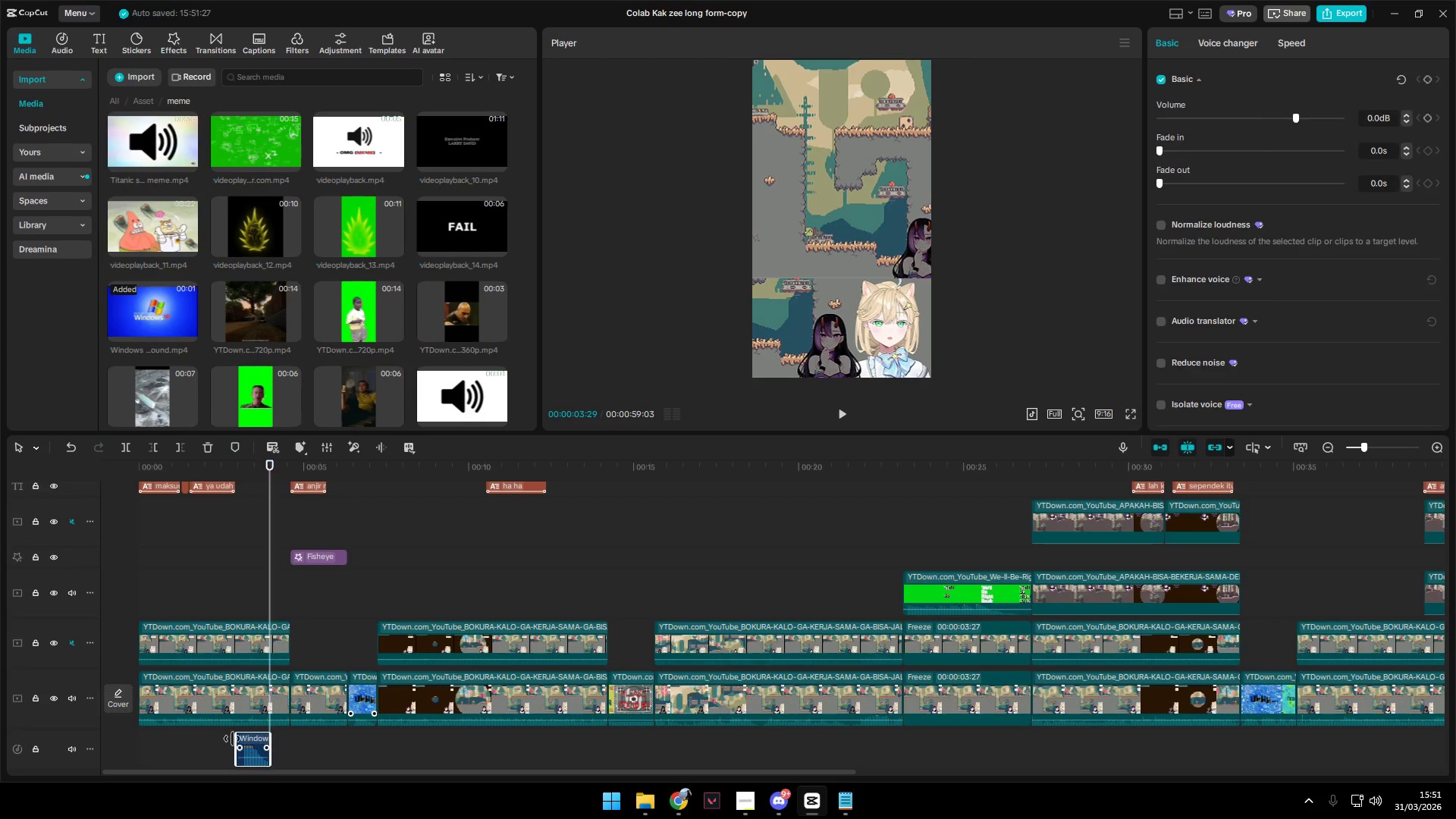 
left_click([227, 739])
 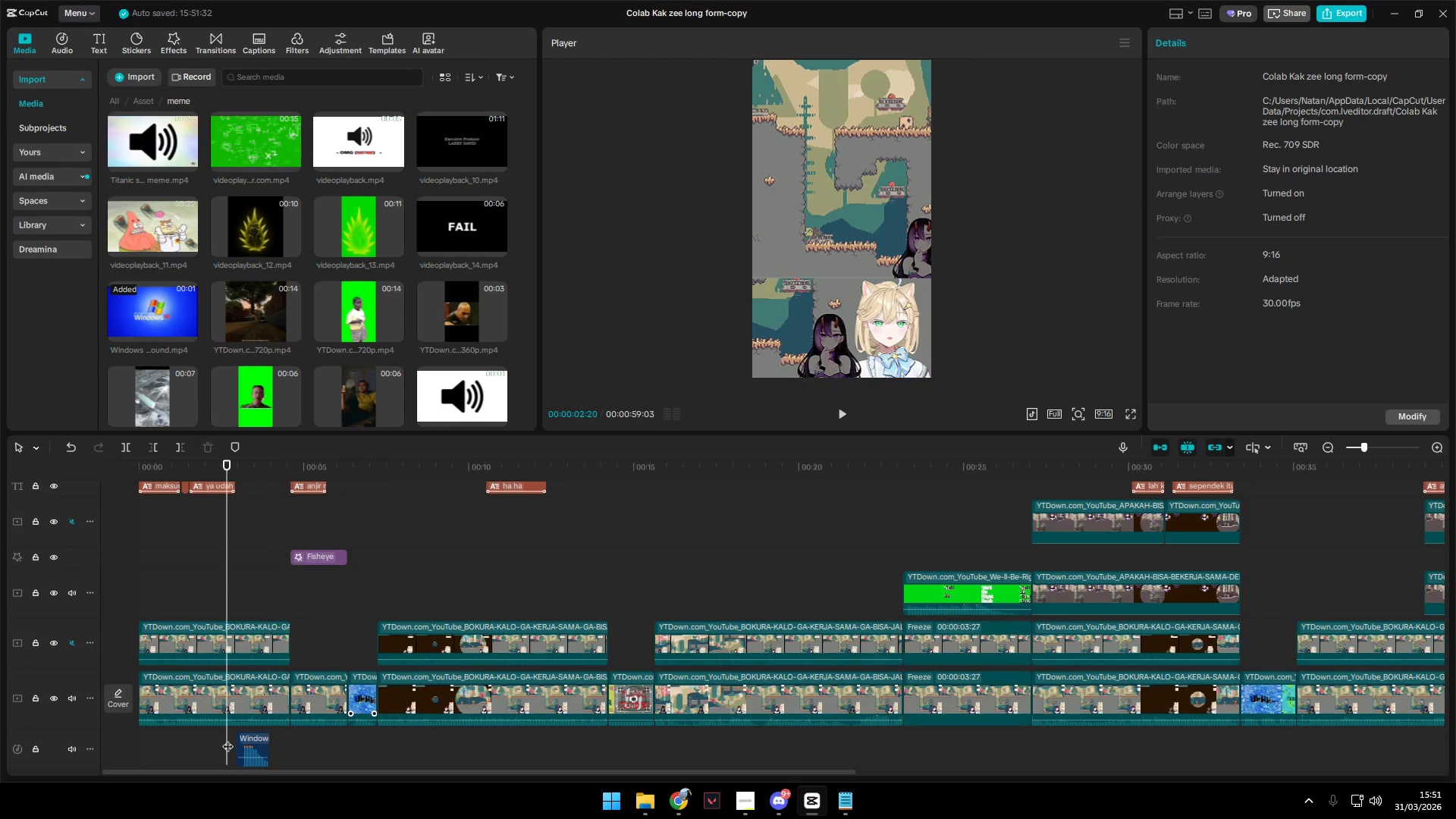 
key(Space)
 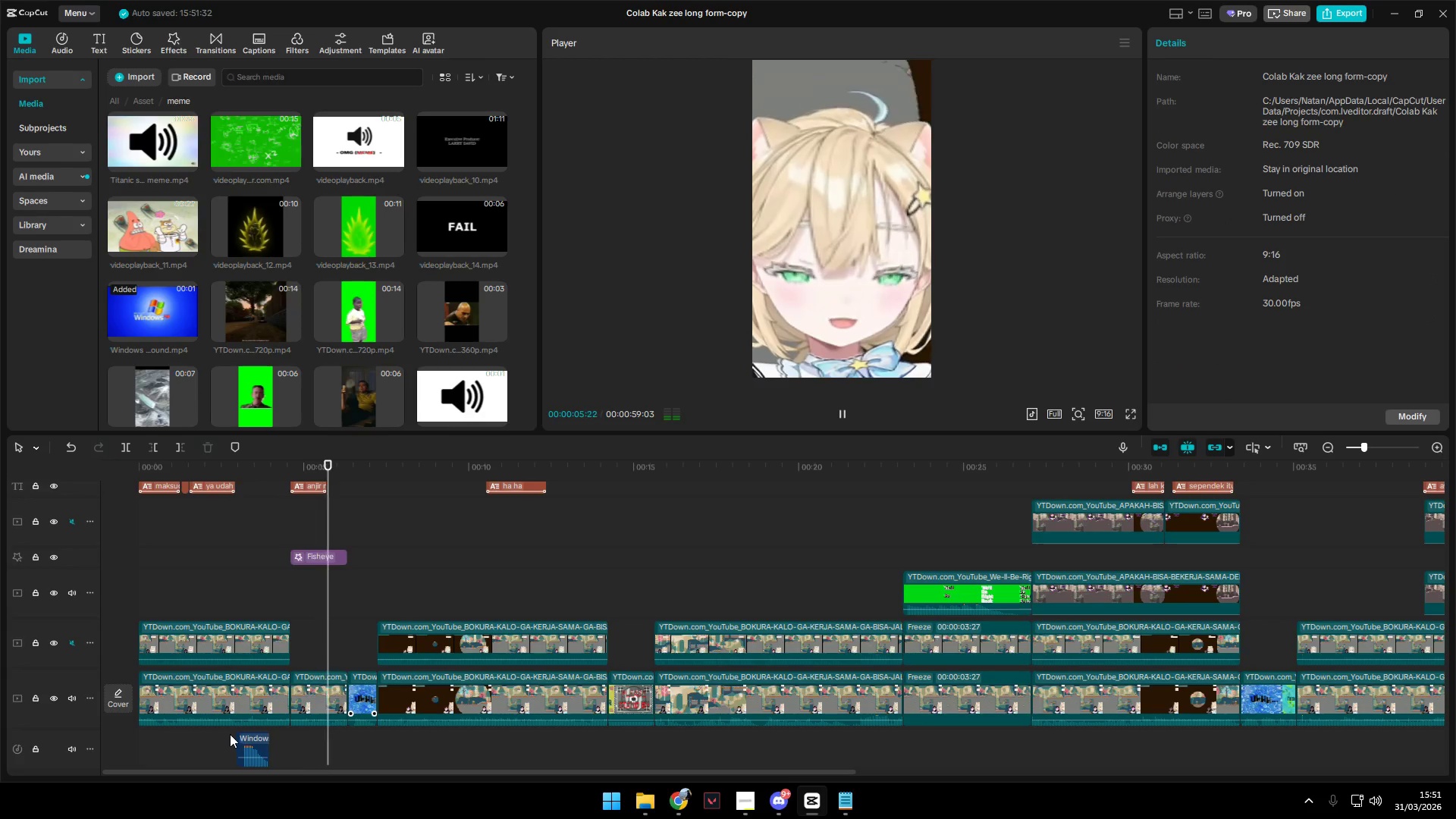 
wait(8.09)
 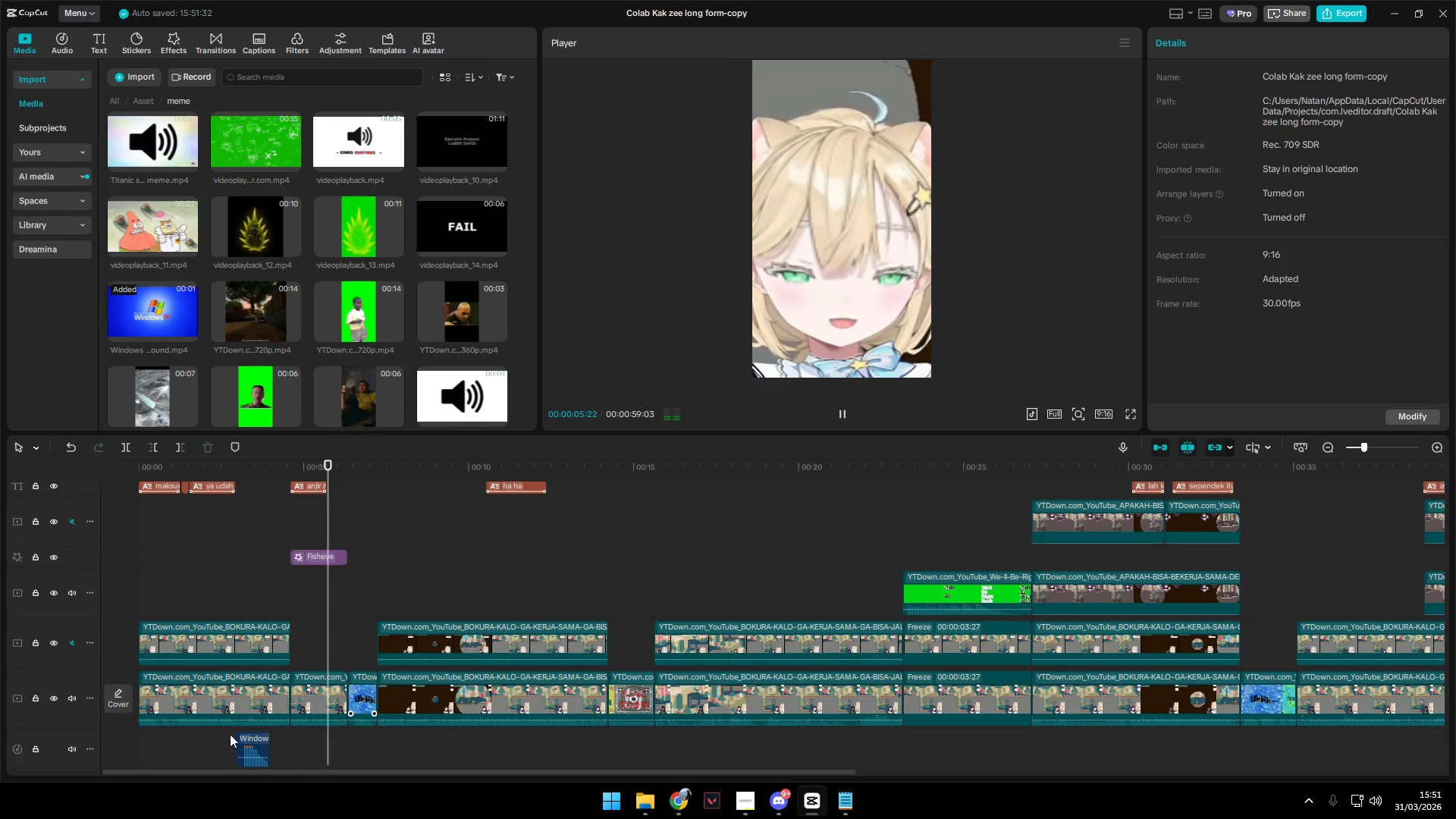 
left_click([306, 602])
 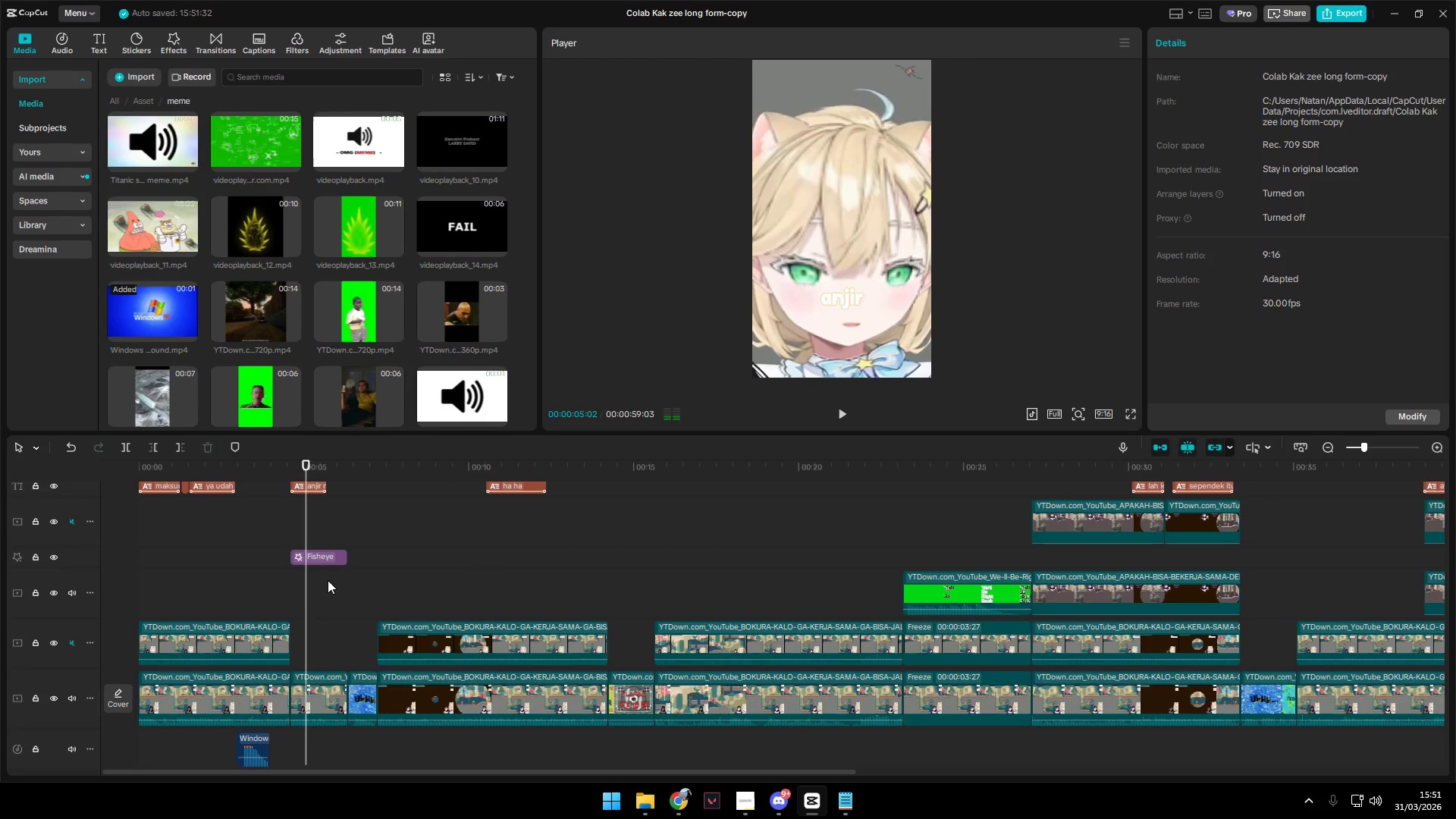 
key(Space)
 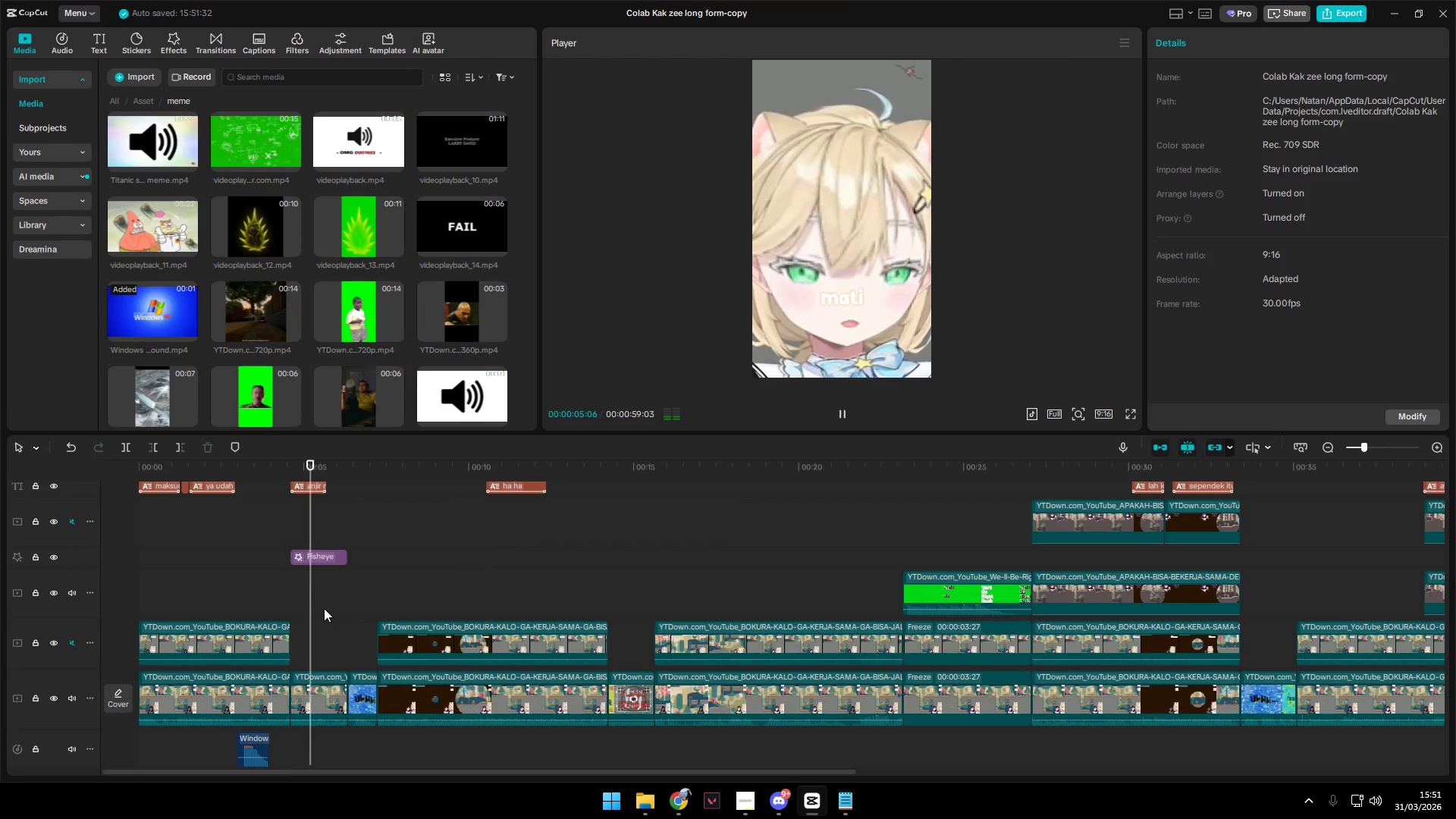 
key(Space)
 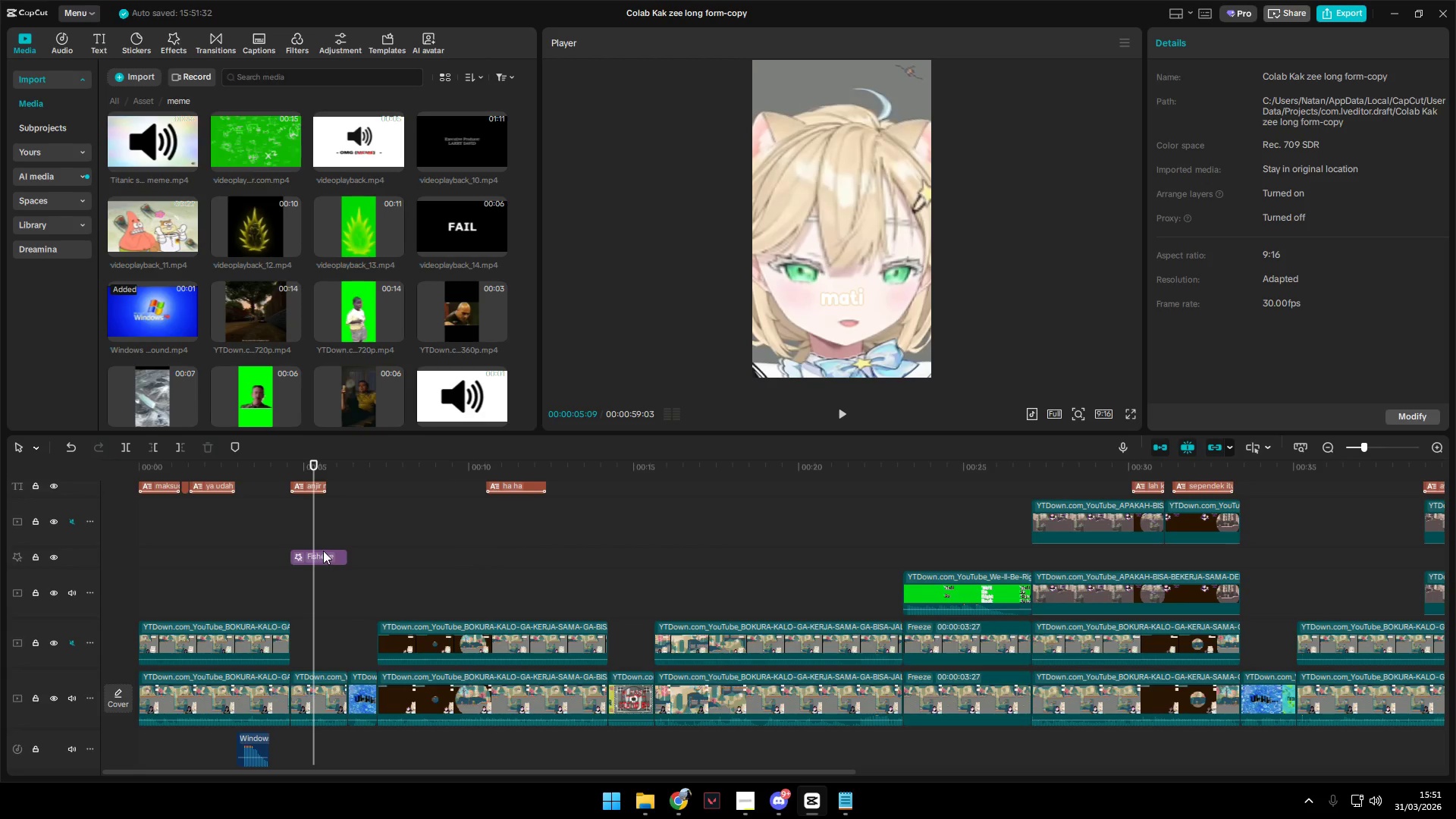 
left_click([322, 554])
 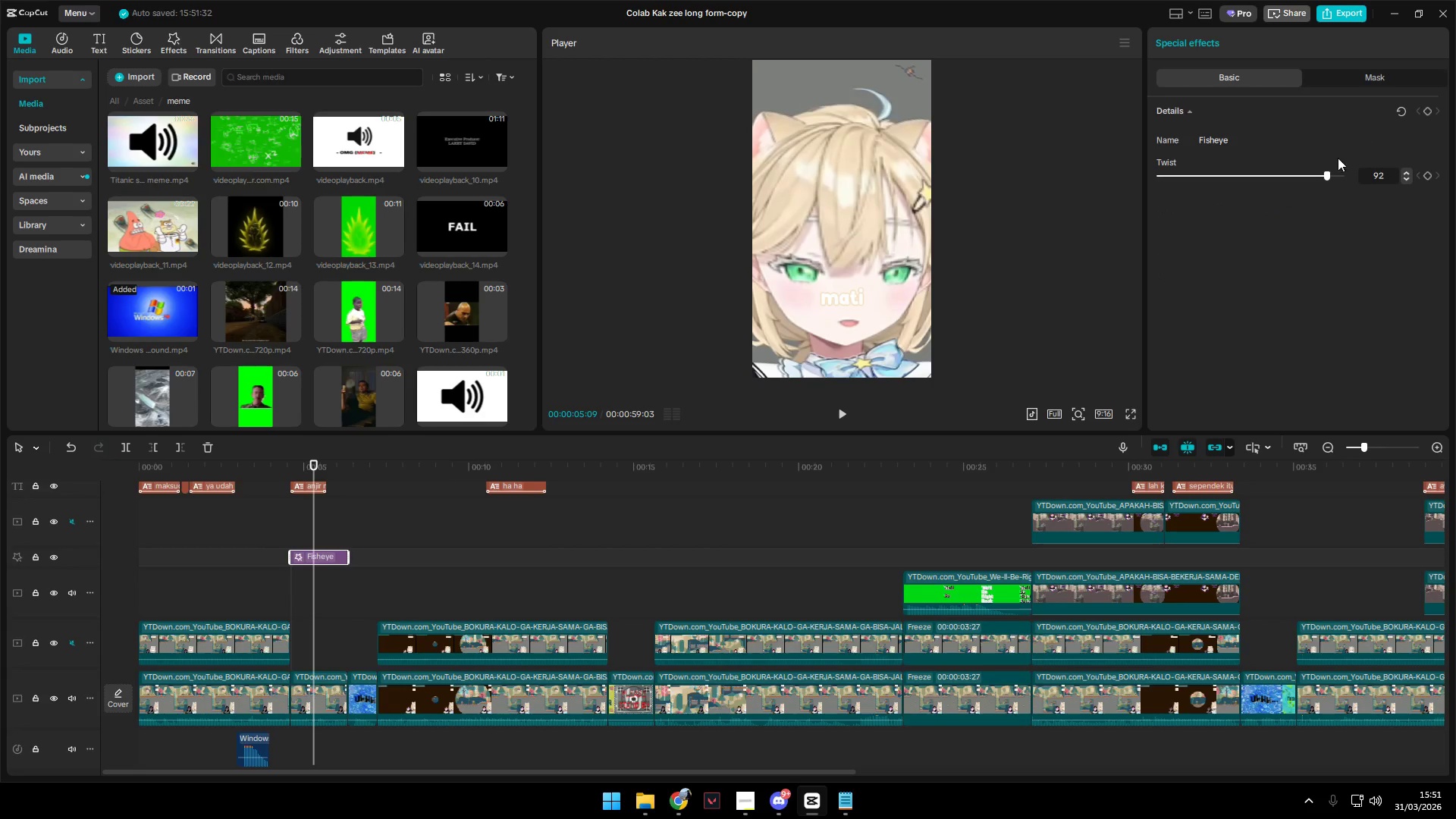 
left_click_drag(start_coordinate=[1329, 168], to_coordinate=[1353, 168])
 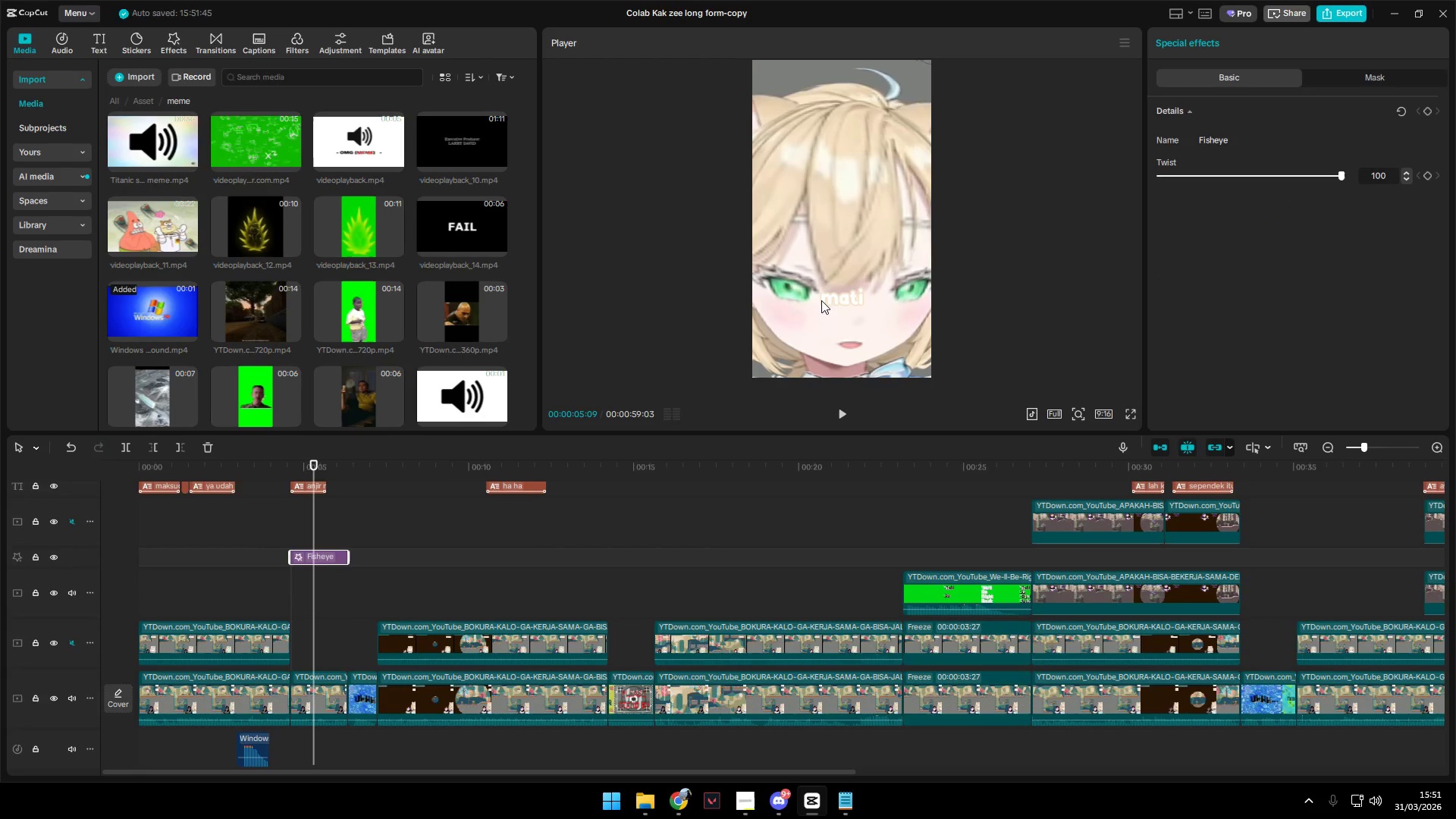 
left_click([827, 235])
 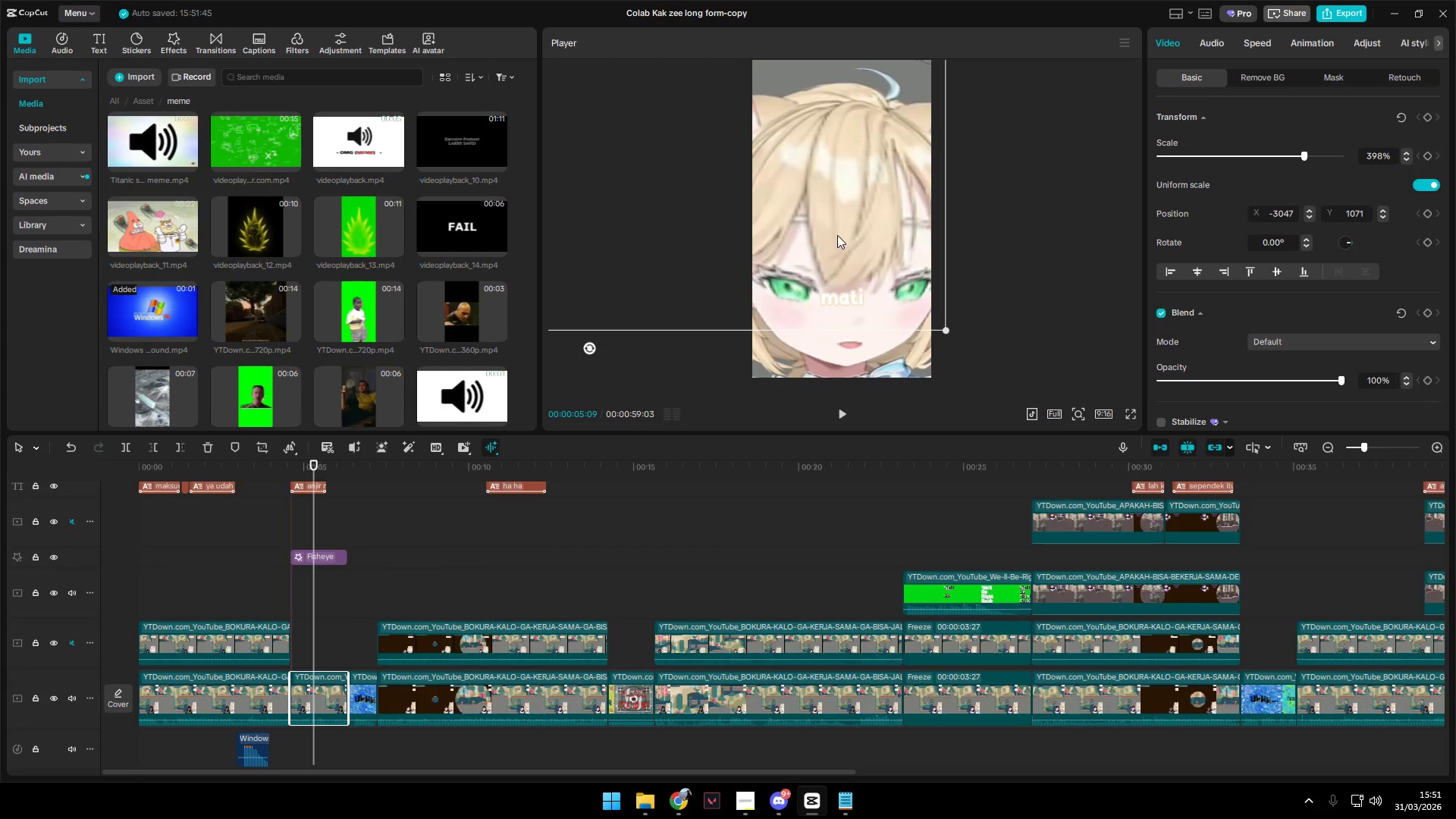 
left_click_drag(start_coordinate=[837, 235], to_coordinate=[833, 229])
 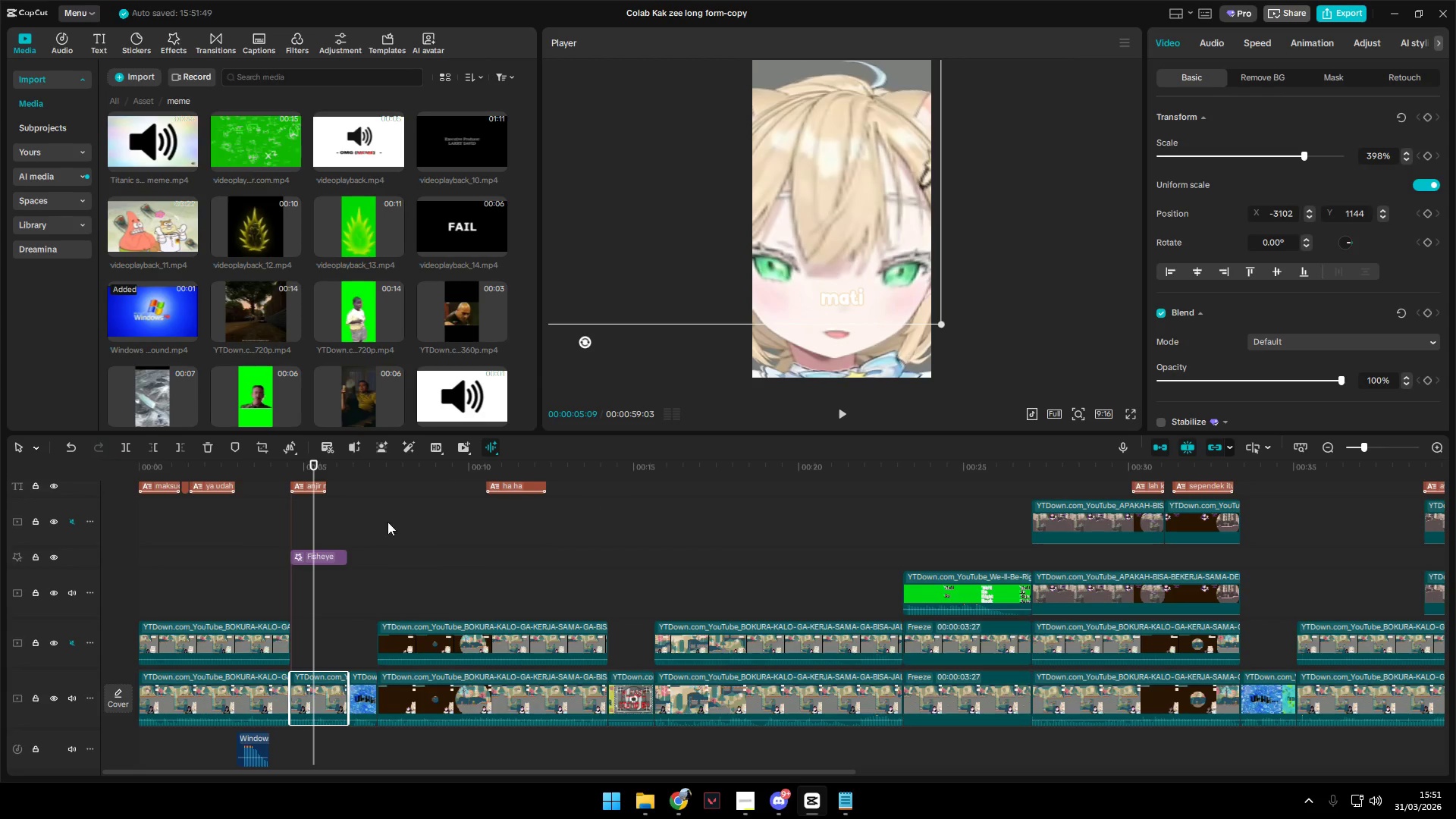 
left_click([264, 536])
 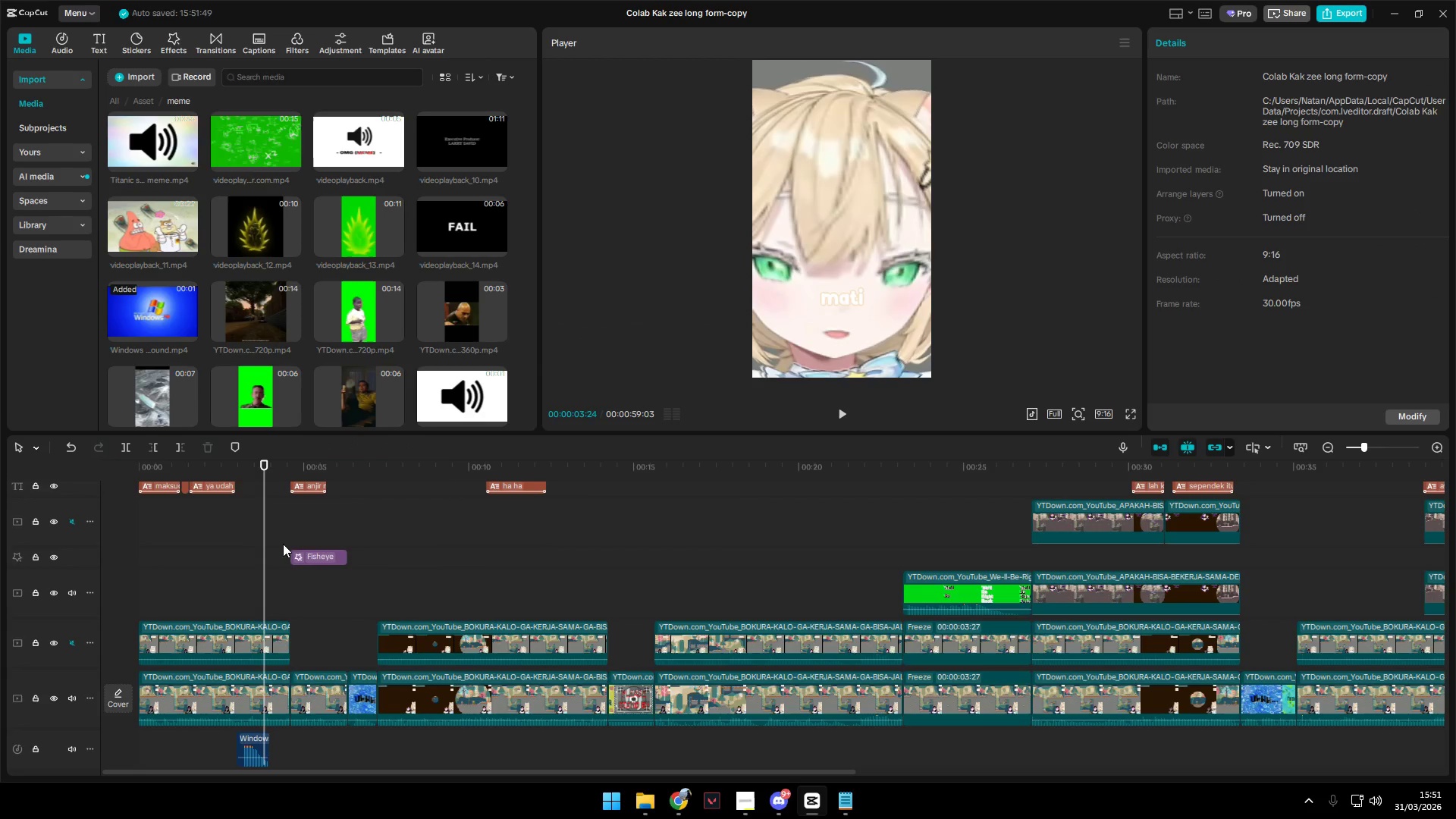 
key(Space)
 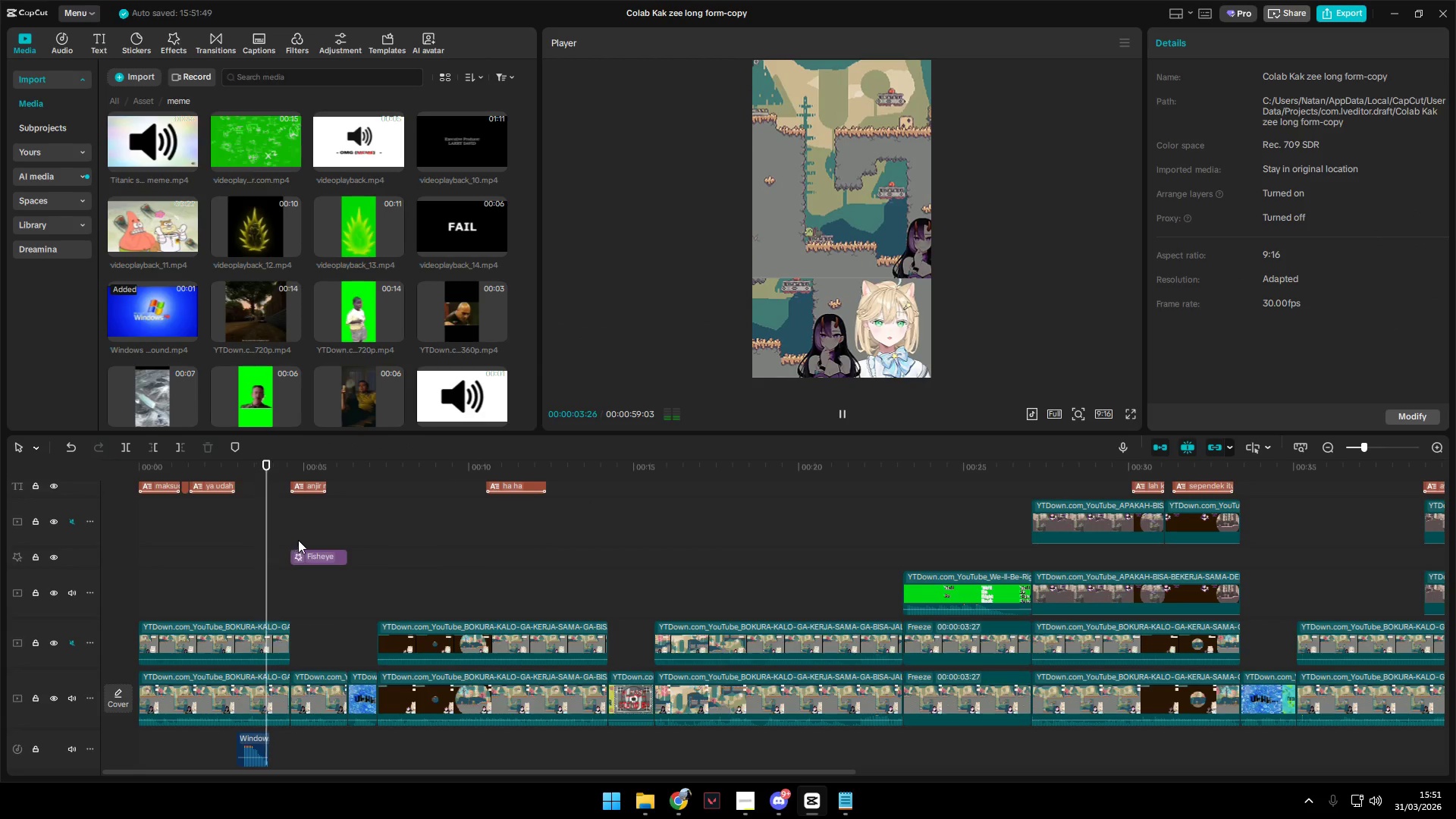 
left_click([301, 535])
 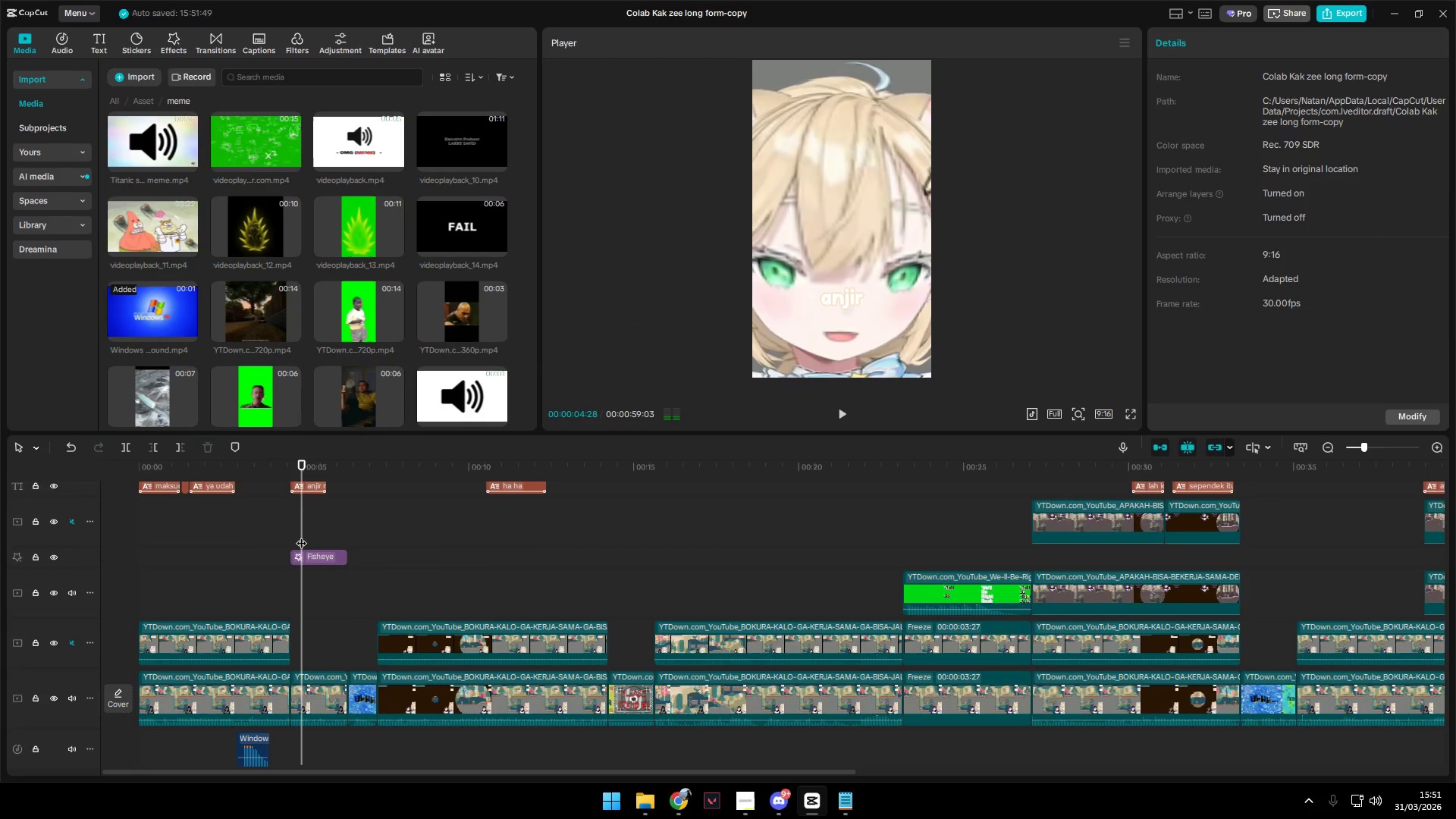 
key(Space)
 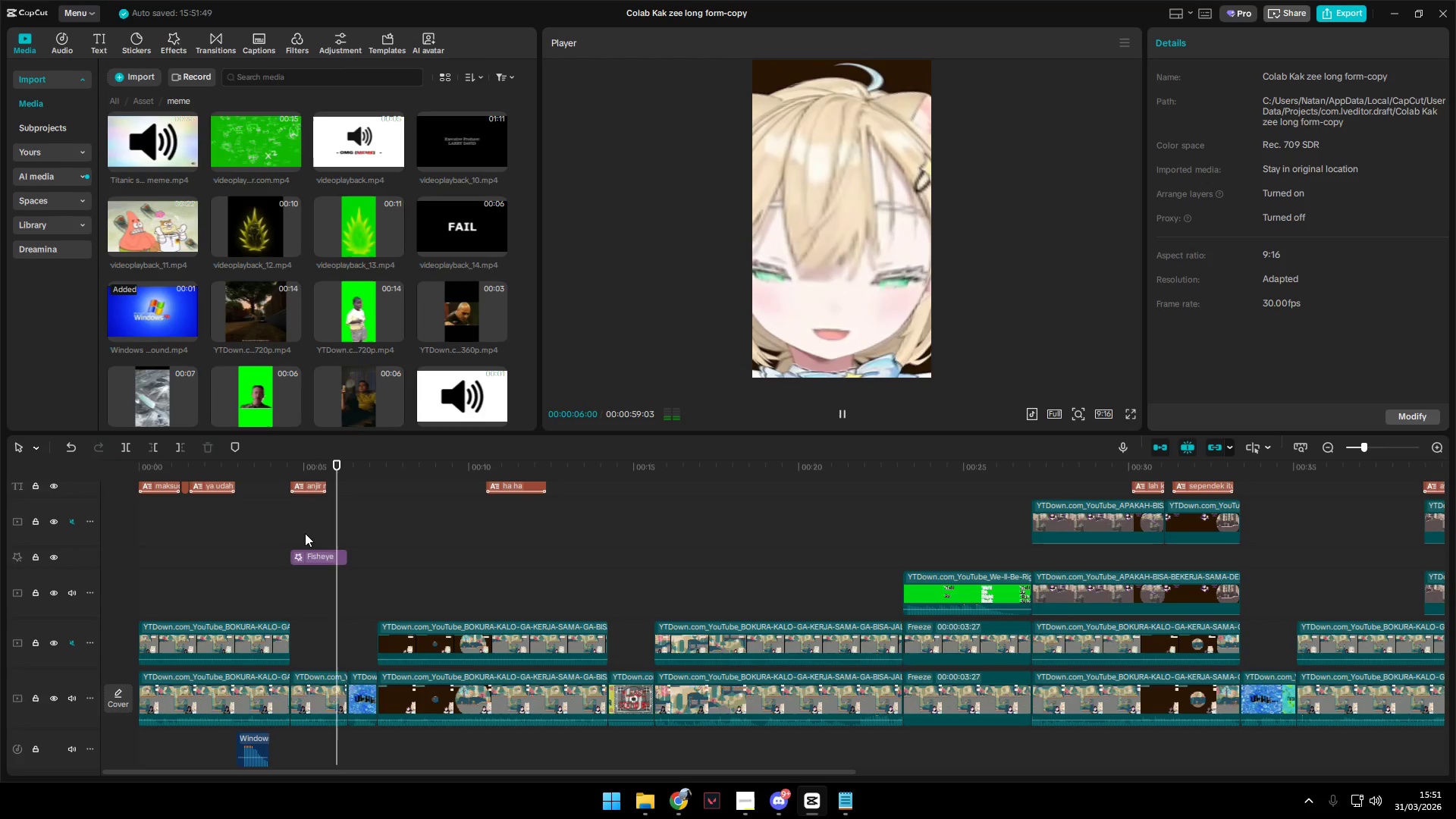 
key(Space)
 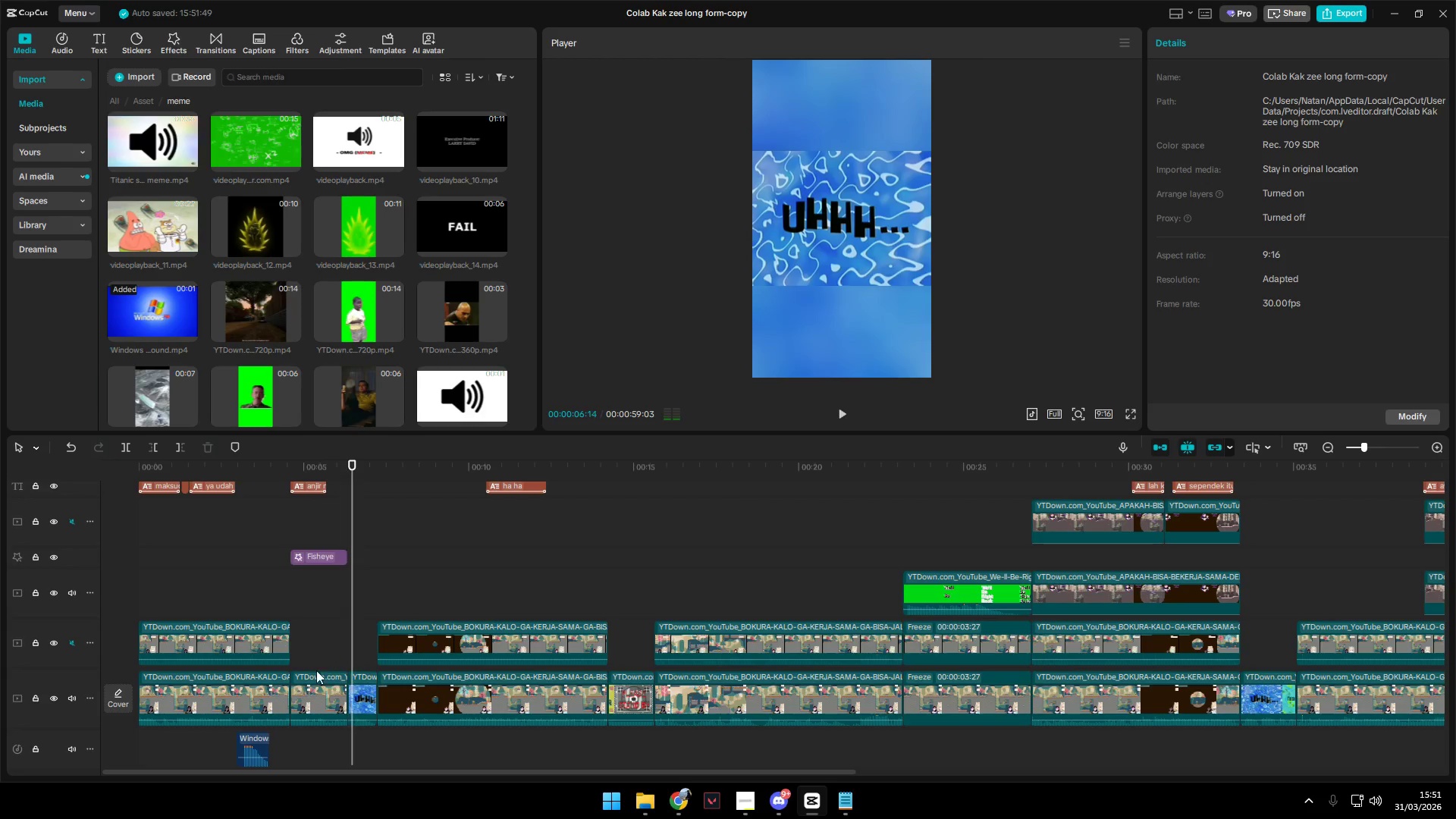 
left_click([313, 676])
 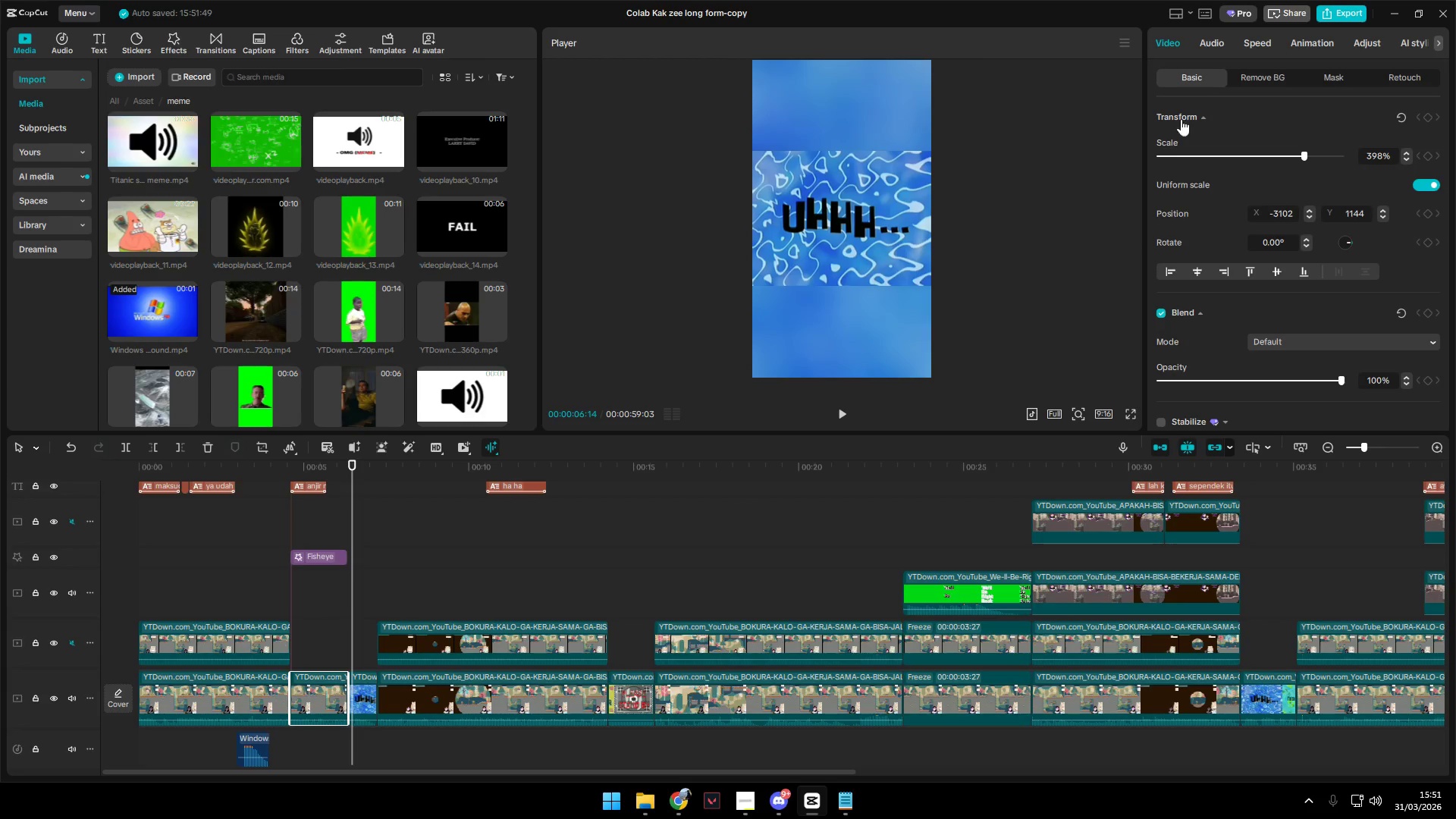 
left_click([1207, 44])
 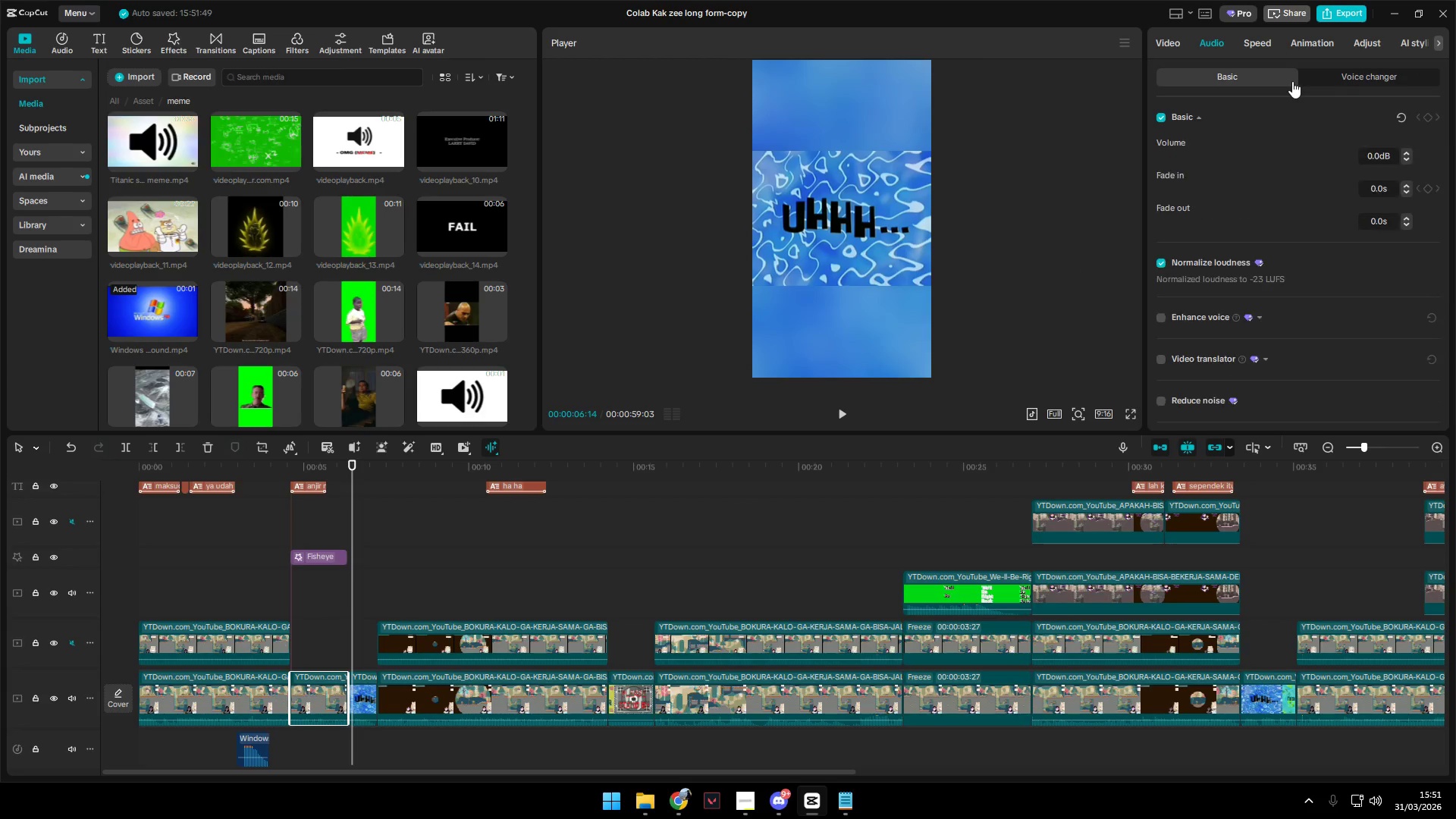 
left_click([1370, 75])
 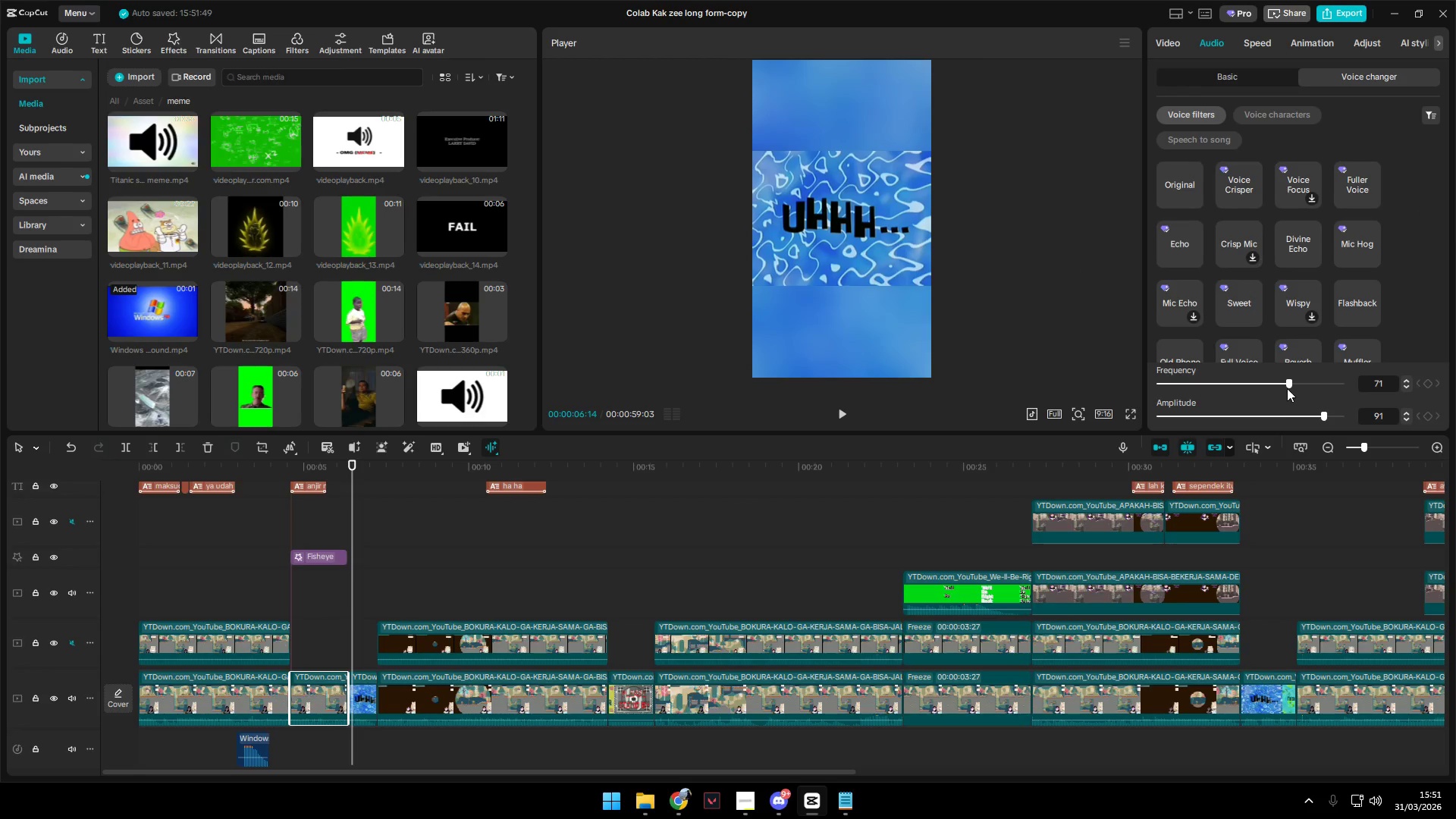 
left_click_drag(start_coordinate=[1285, 383], to_coordinate=[1267, 385])
 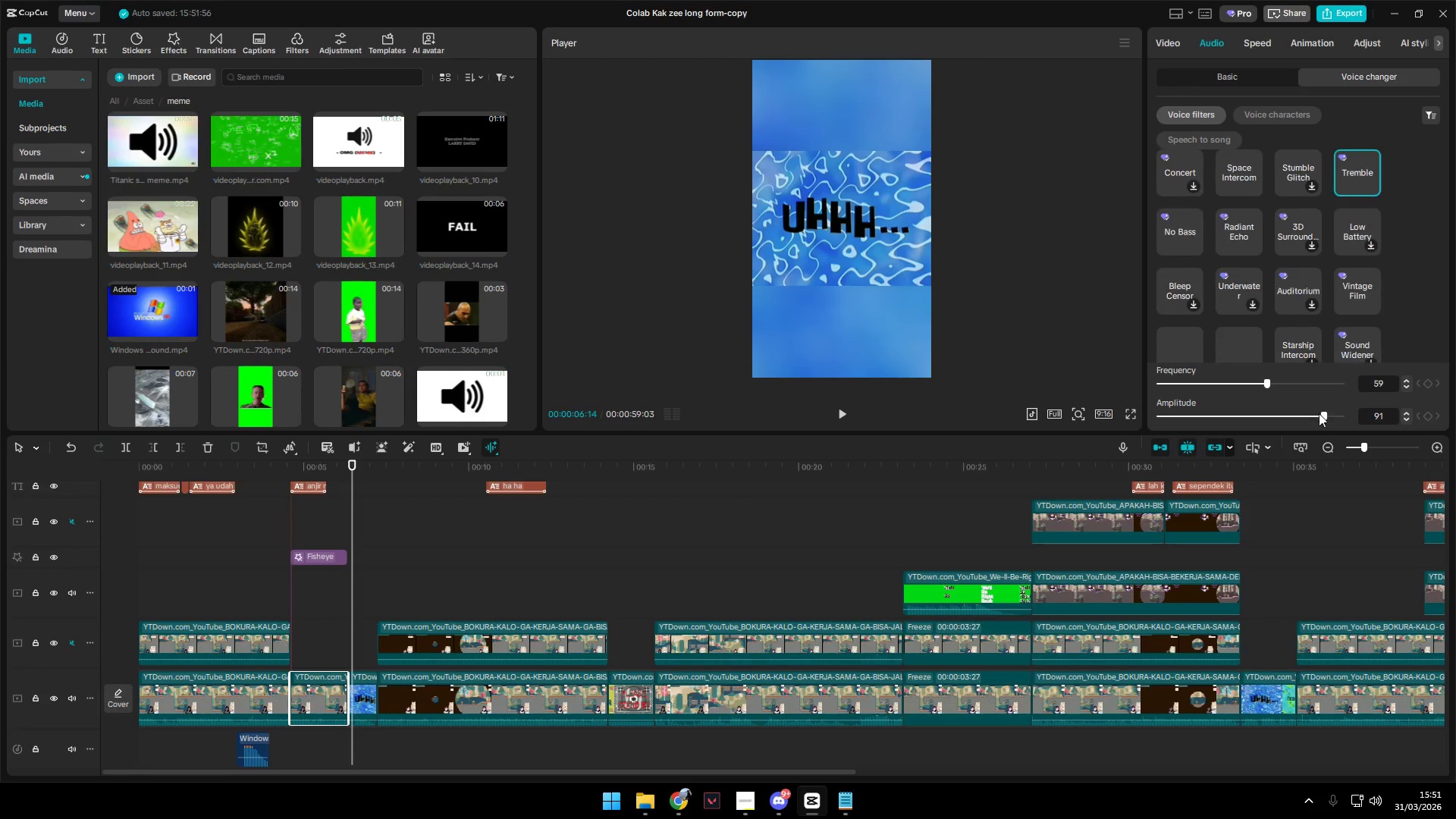 
left_click_drag(start_coordinate=[1320, 412], to_coordinate=[1376, 420])
 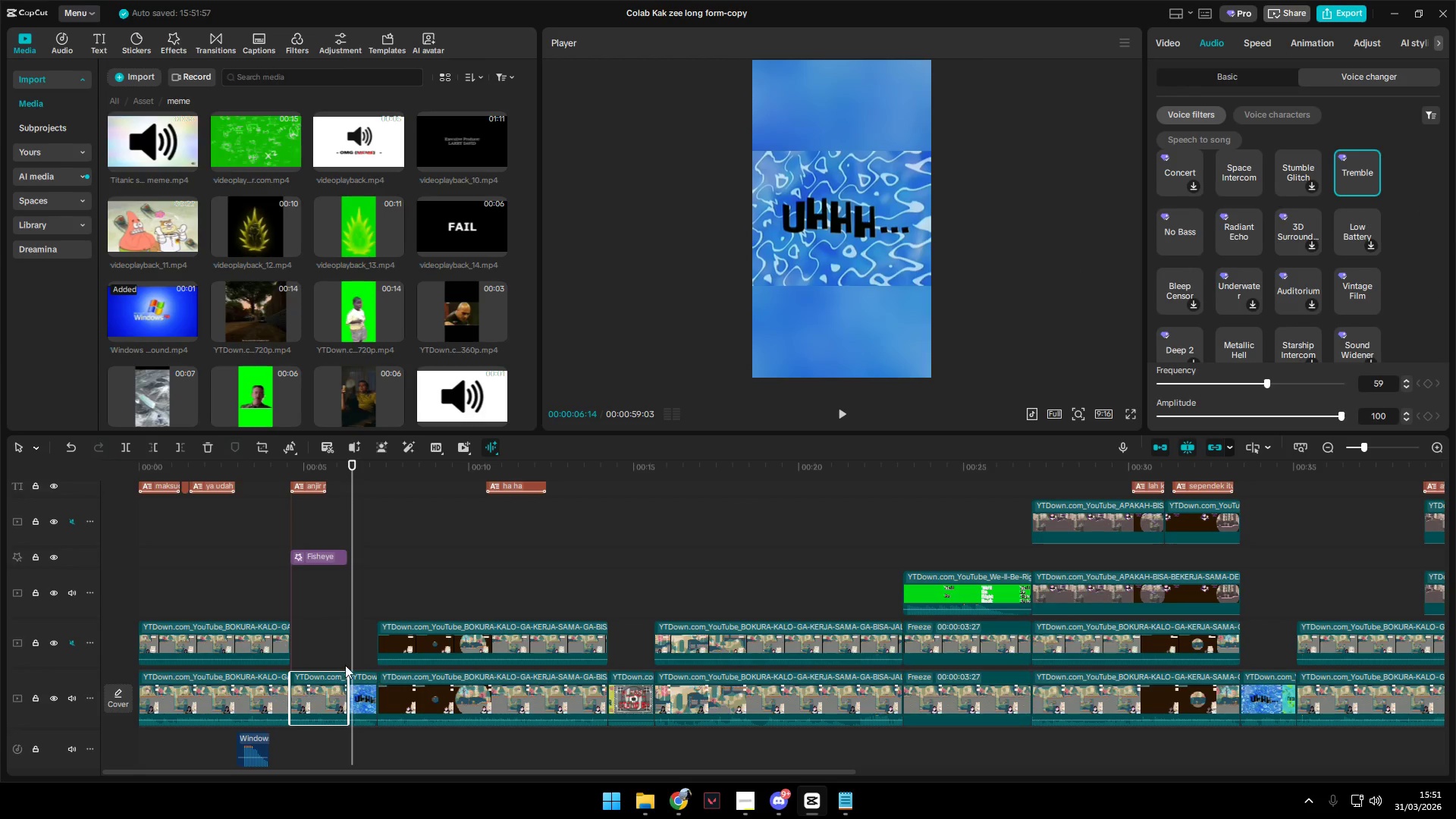 
left_click([298, 618])
 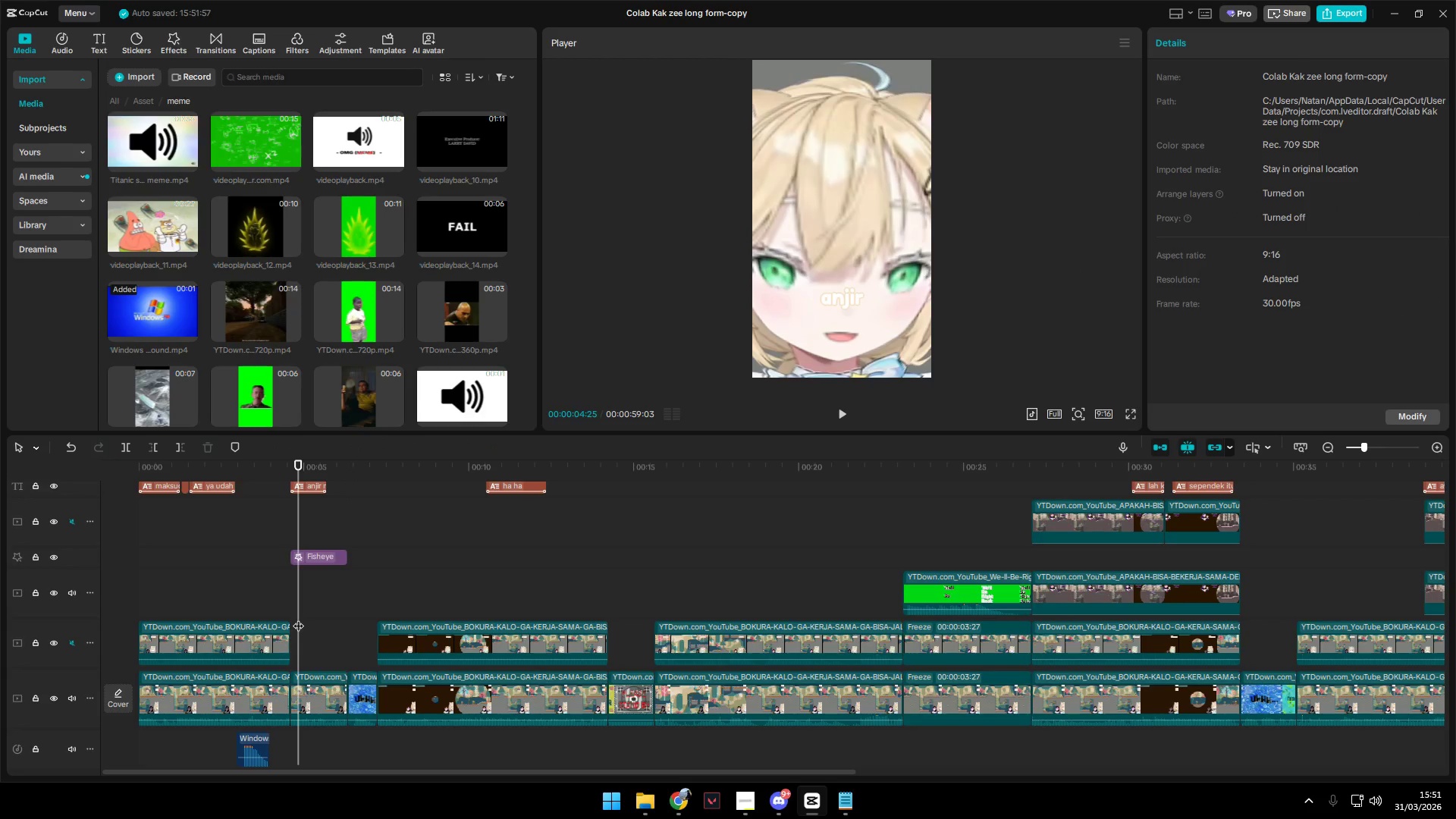 
key(Space)
 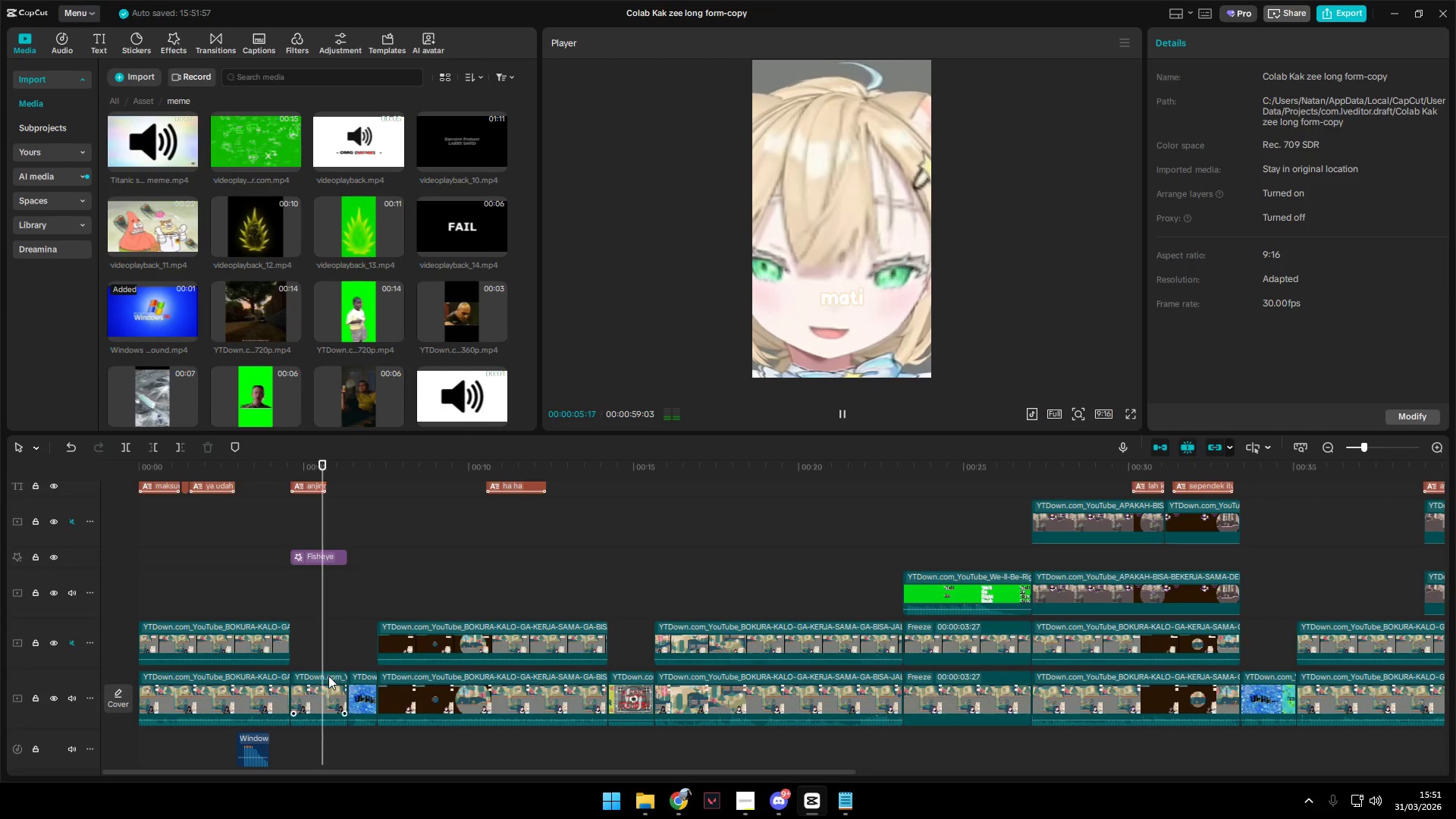 
left_click([326, 679])
 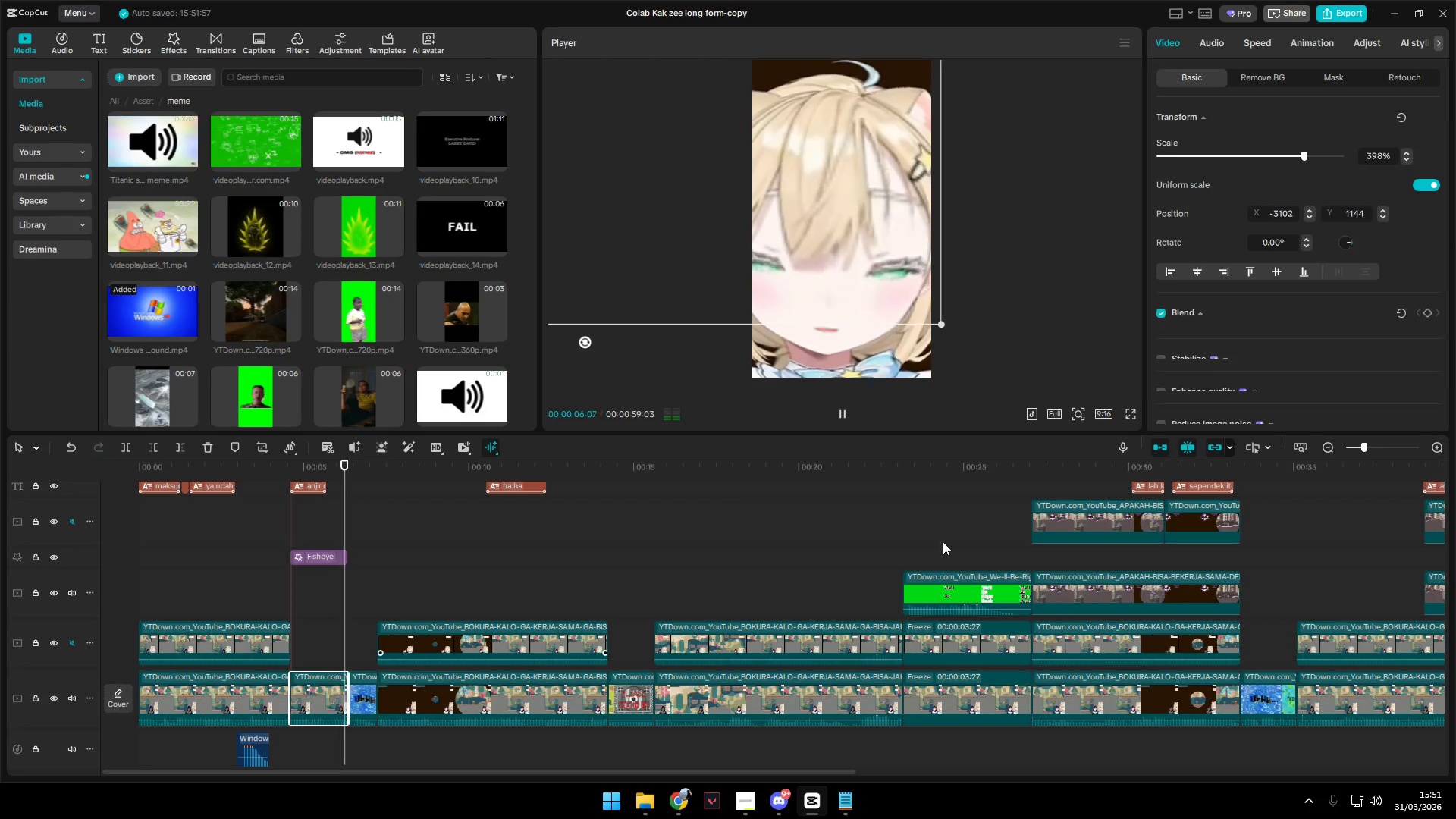 
key(Space)
 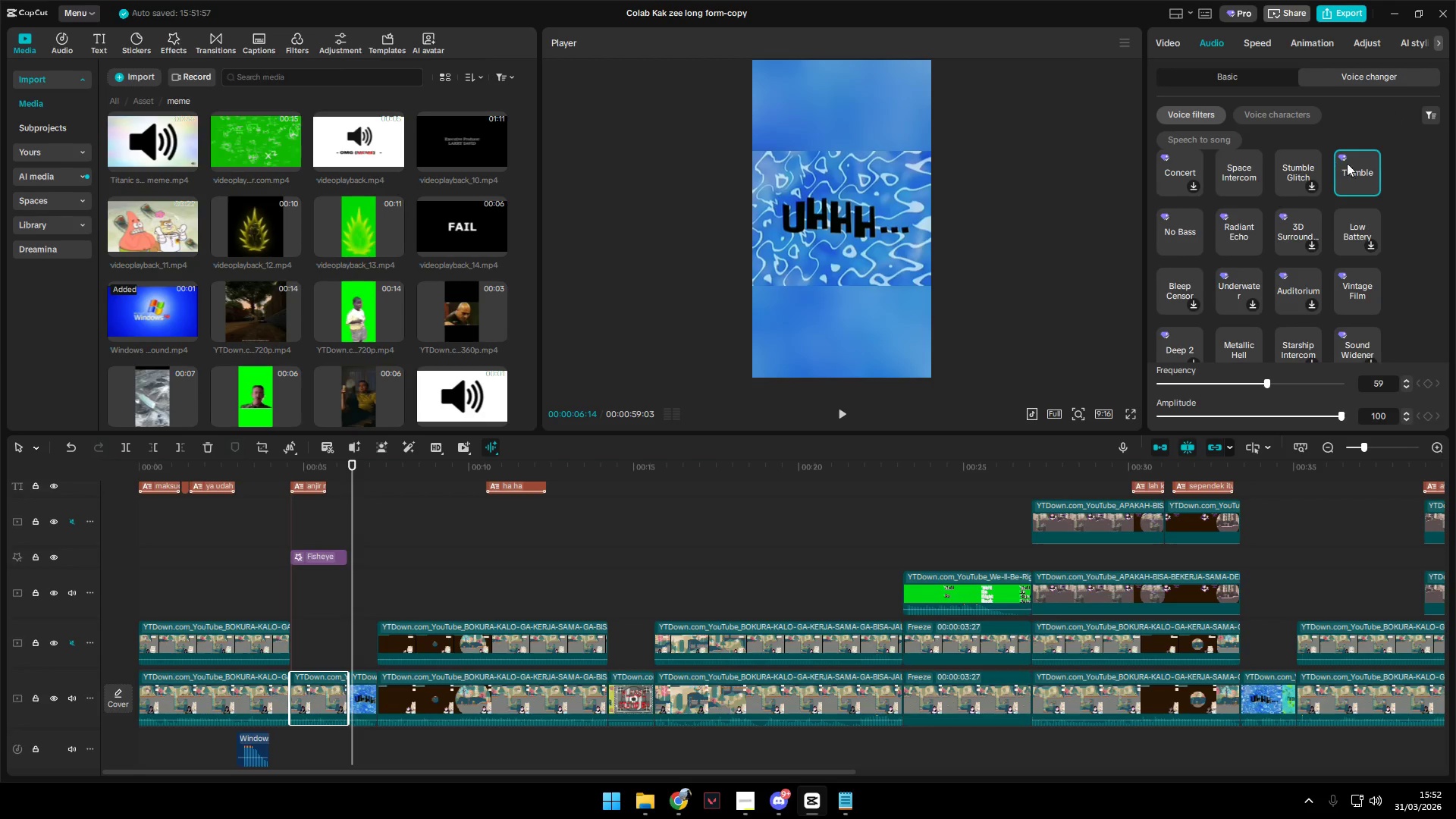 
left_click_drag(start_coordinate=[1272, 381], to_coordinate=[1304, 381])
 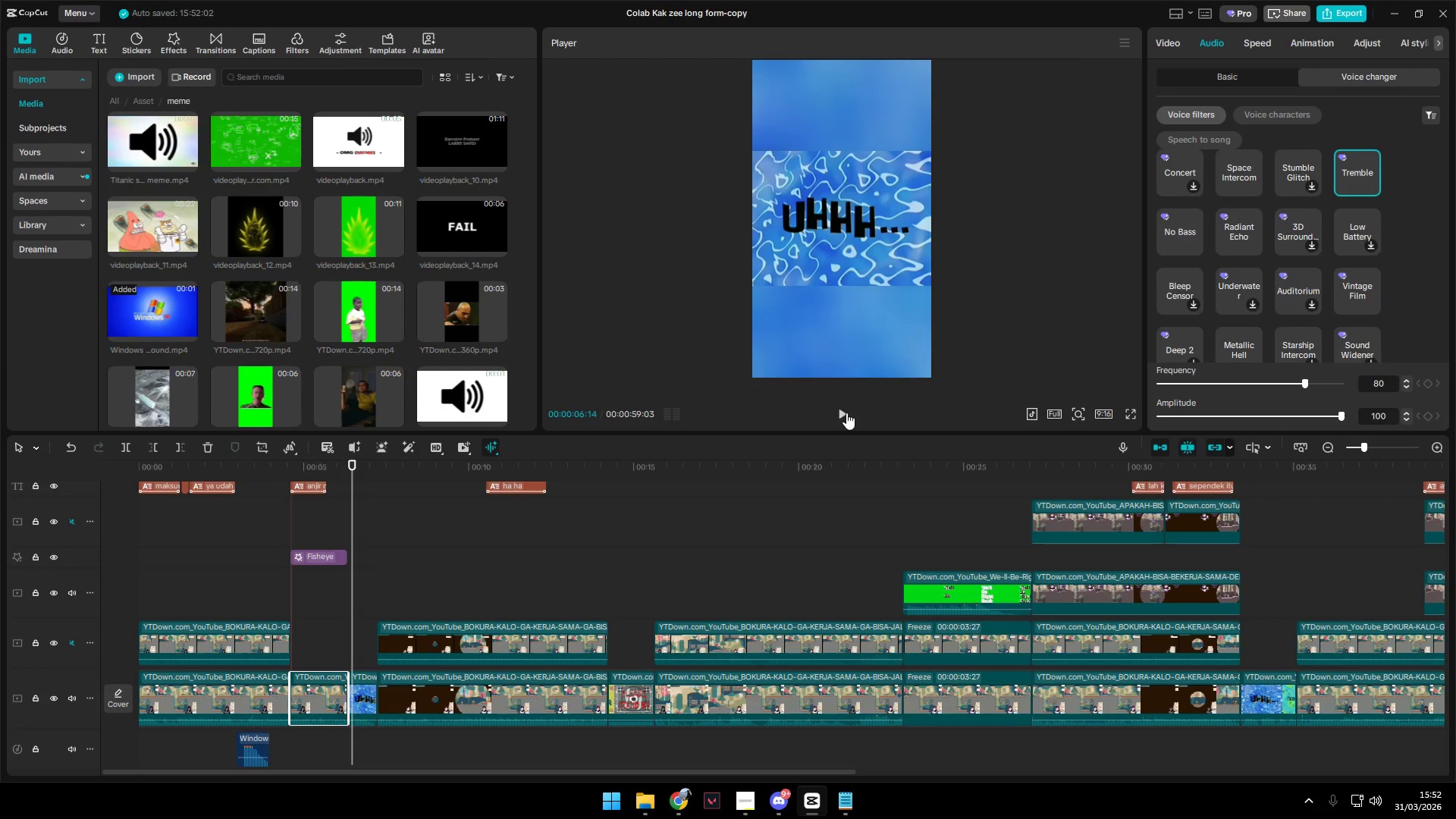 
double_click([846, 413])
 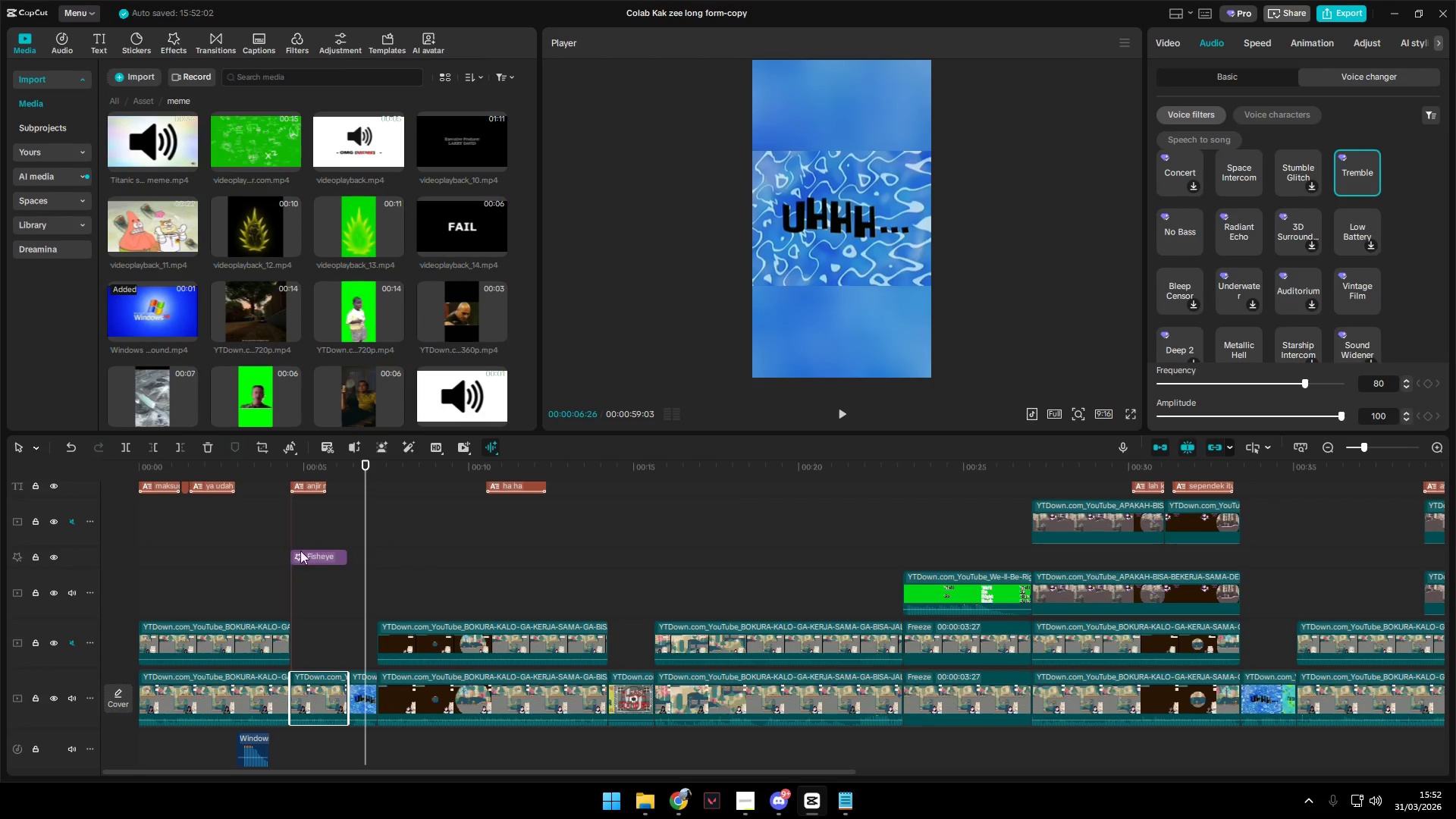 
left_click([279, 535])
 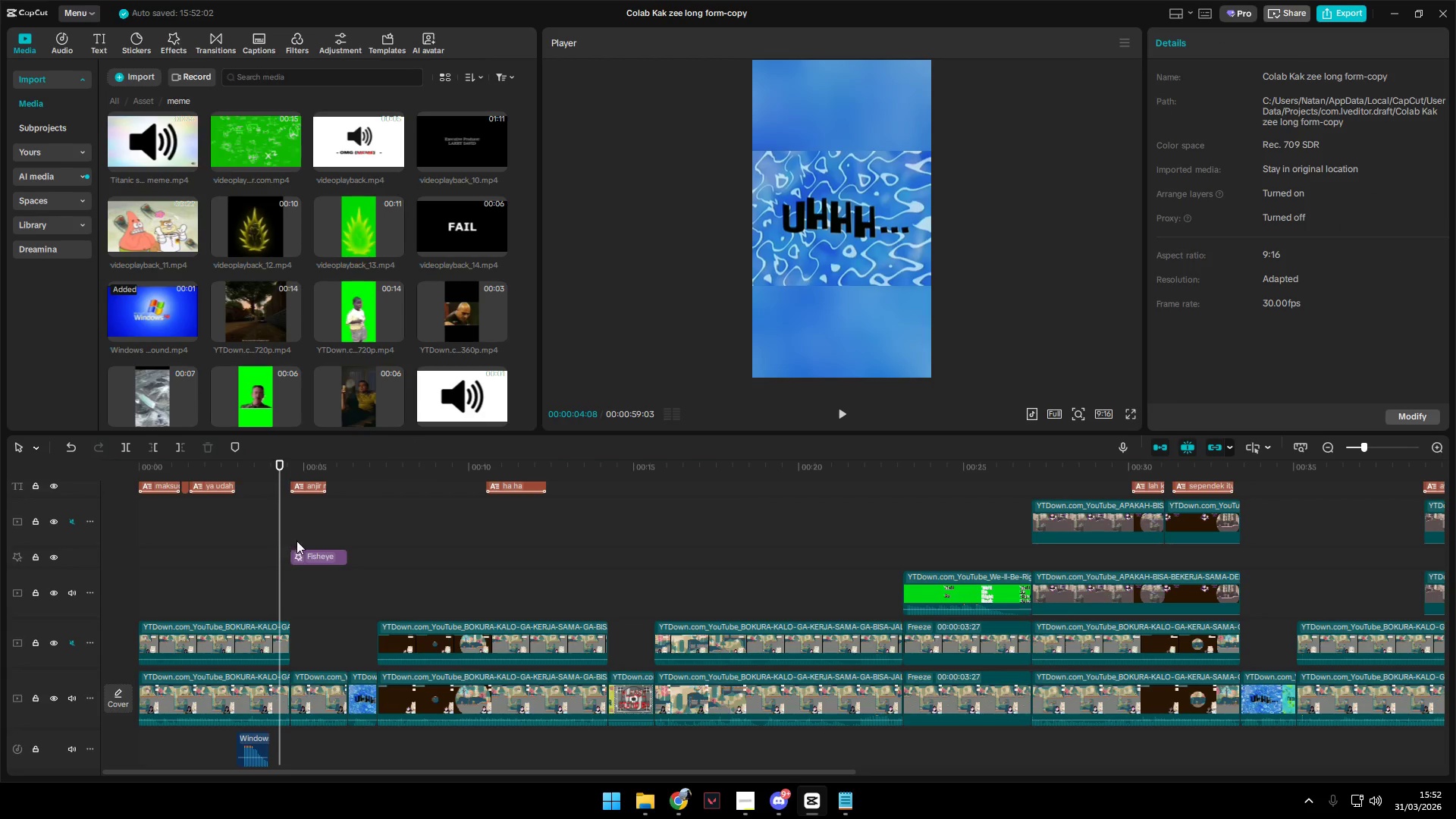 
key(Space)
 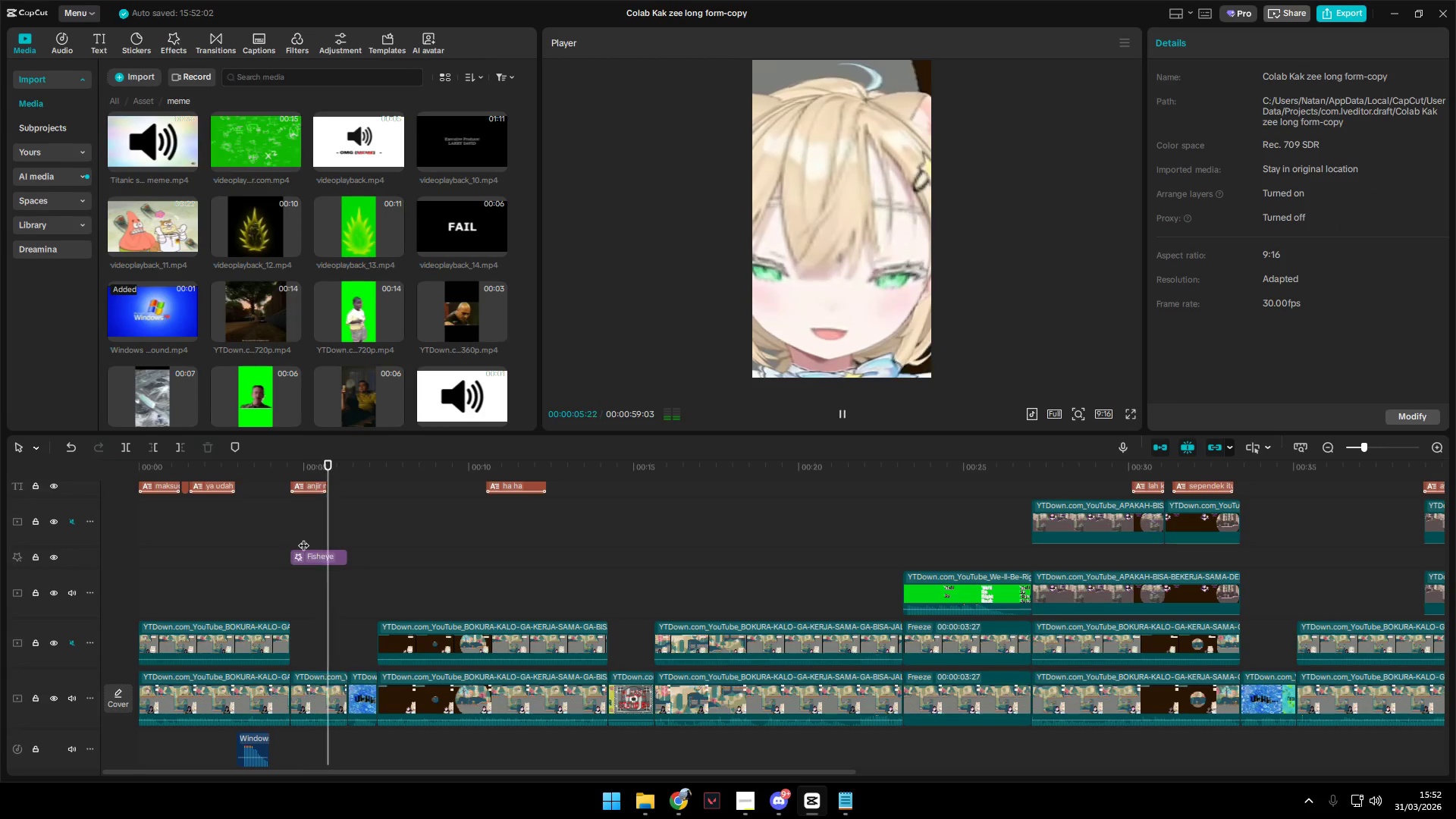 
key(Space)
 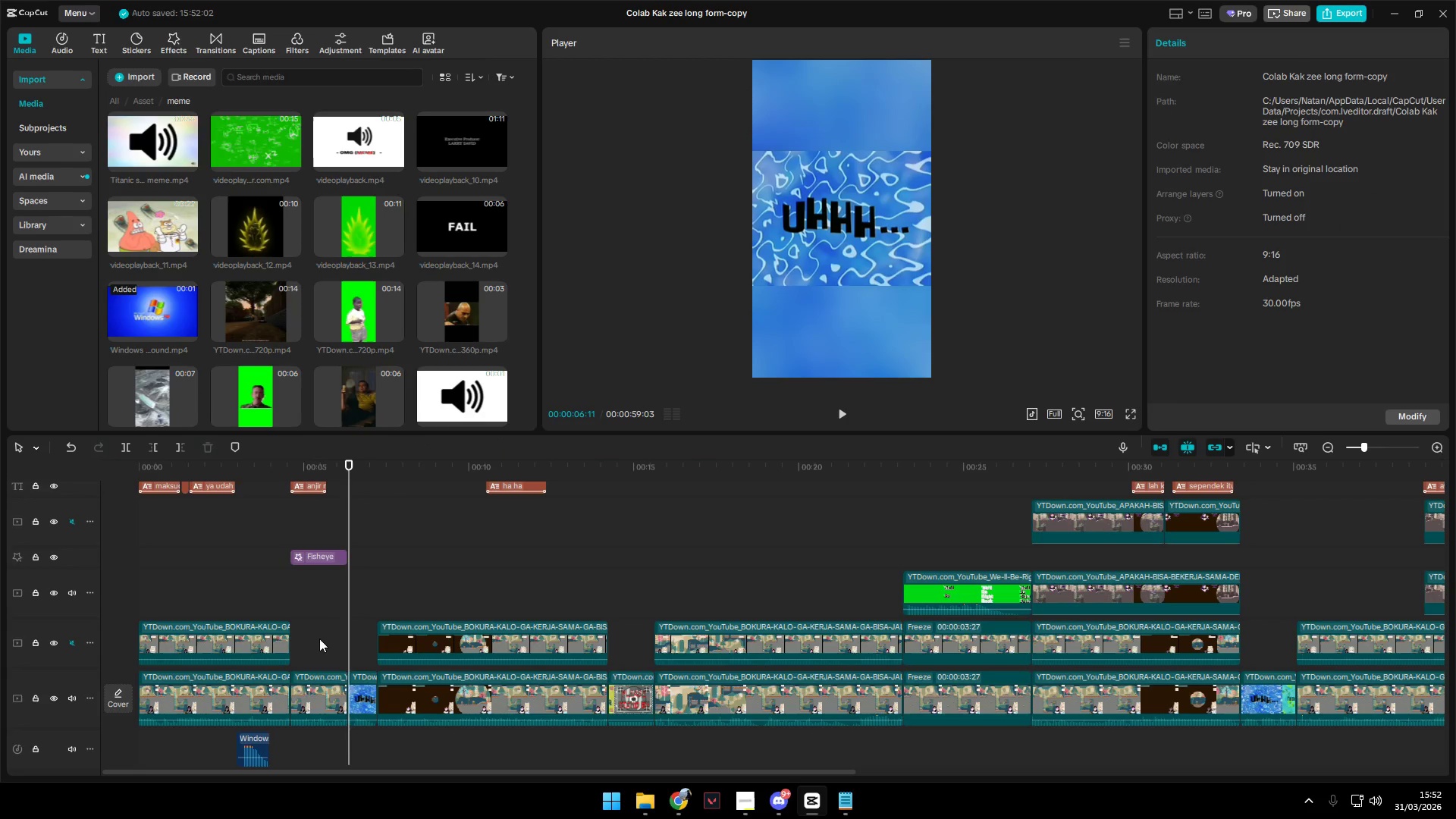 
double_click([320, 640])
 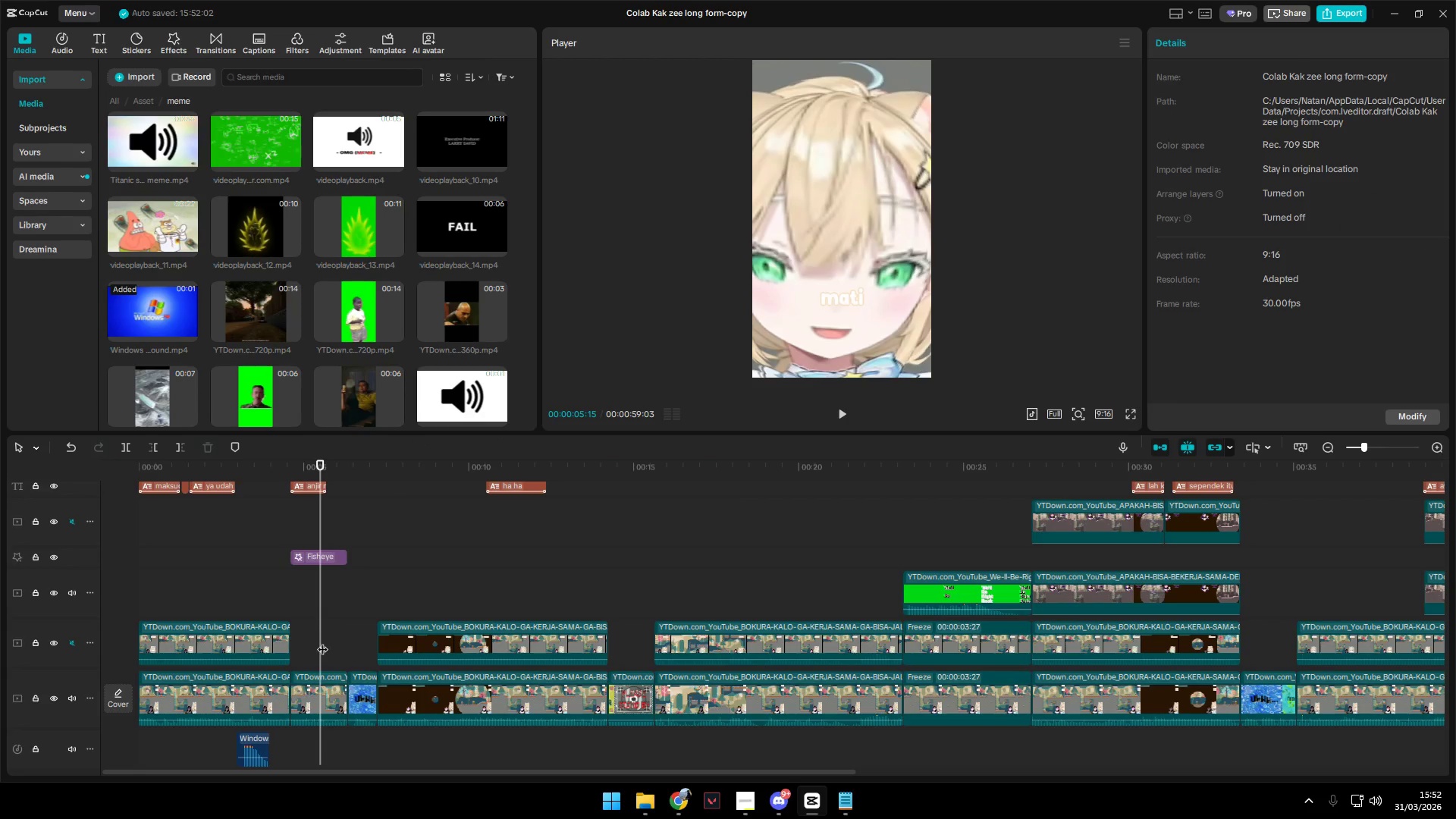 
left_click_drag(start_coordinate=[322, 642], to_coordinate=[294, 648])
 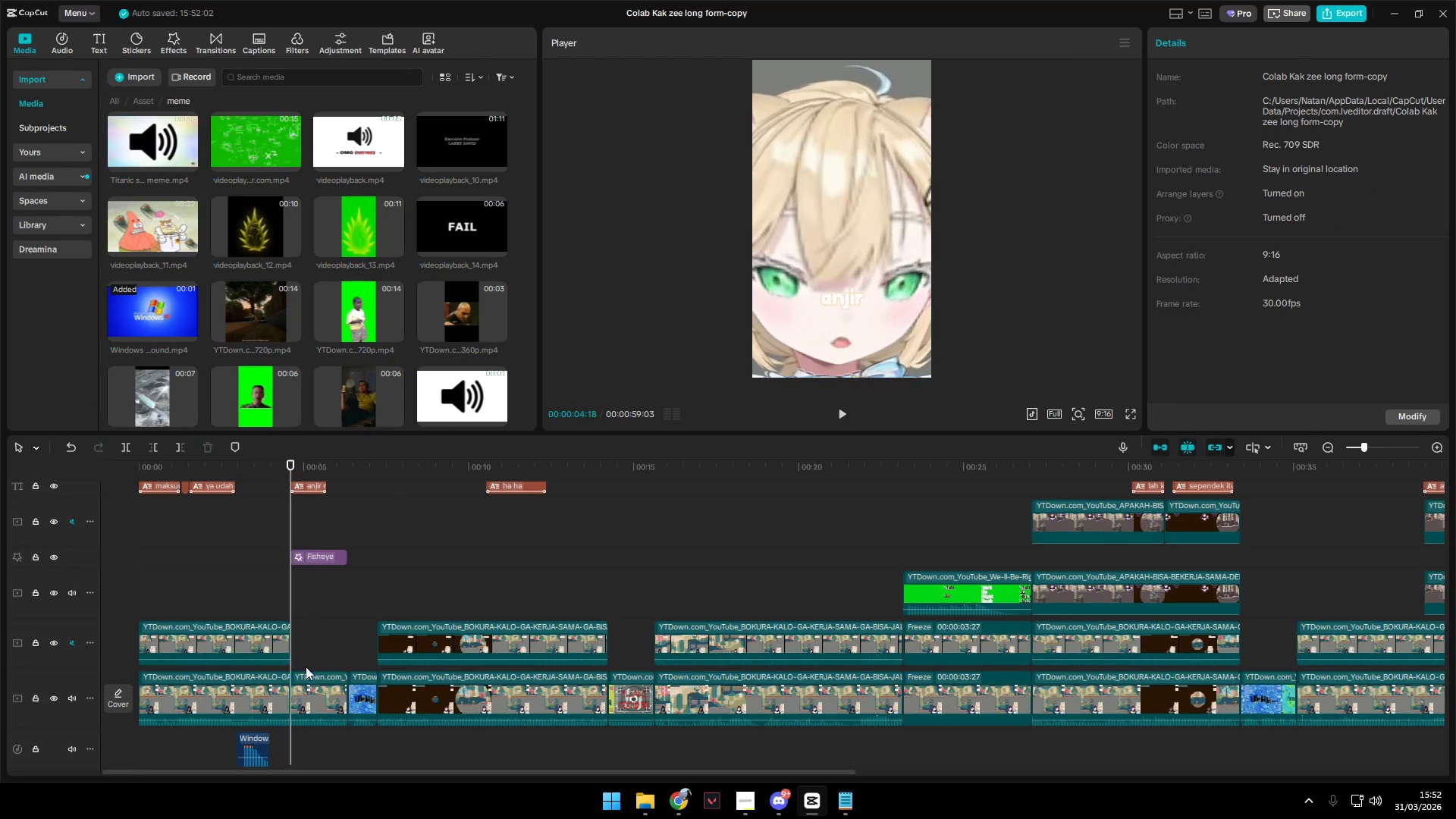 
triple_click([315, 677])
 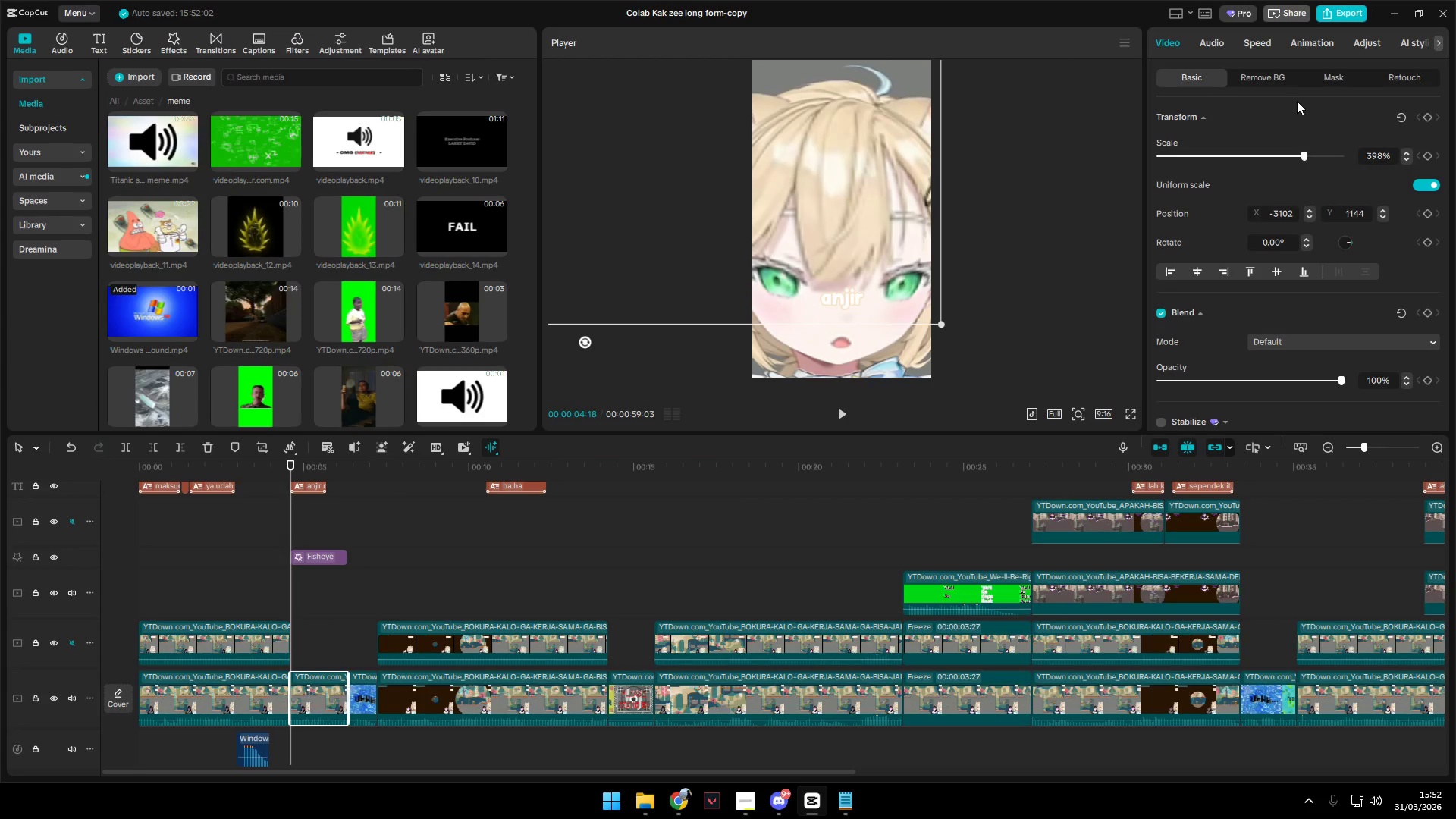 
left_click([1219, 49])
 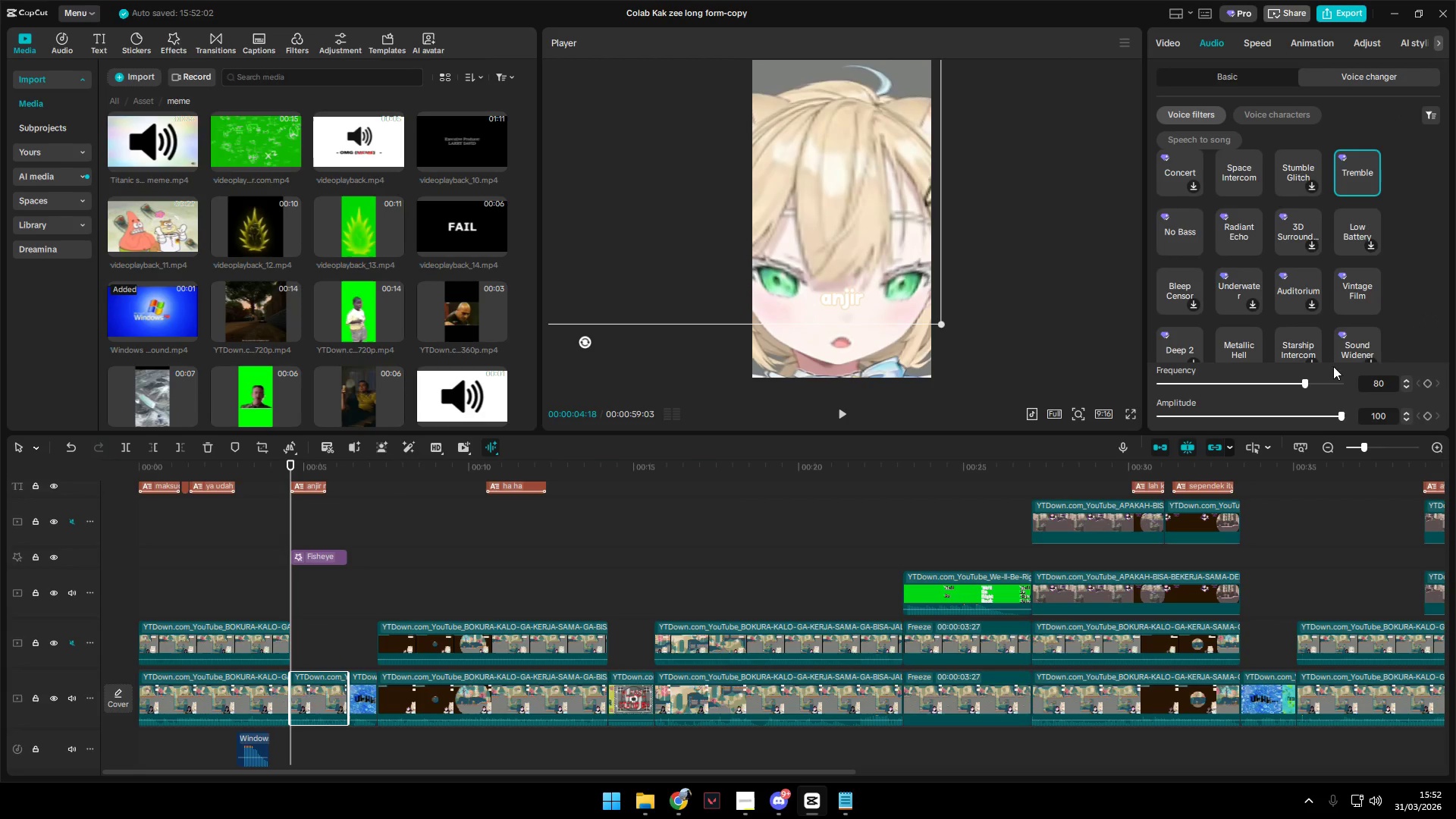 
left_click_drag(start_coordinate=[1308, 378], to_coordinate=[1400, 390])
 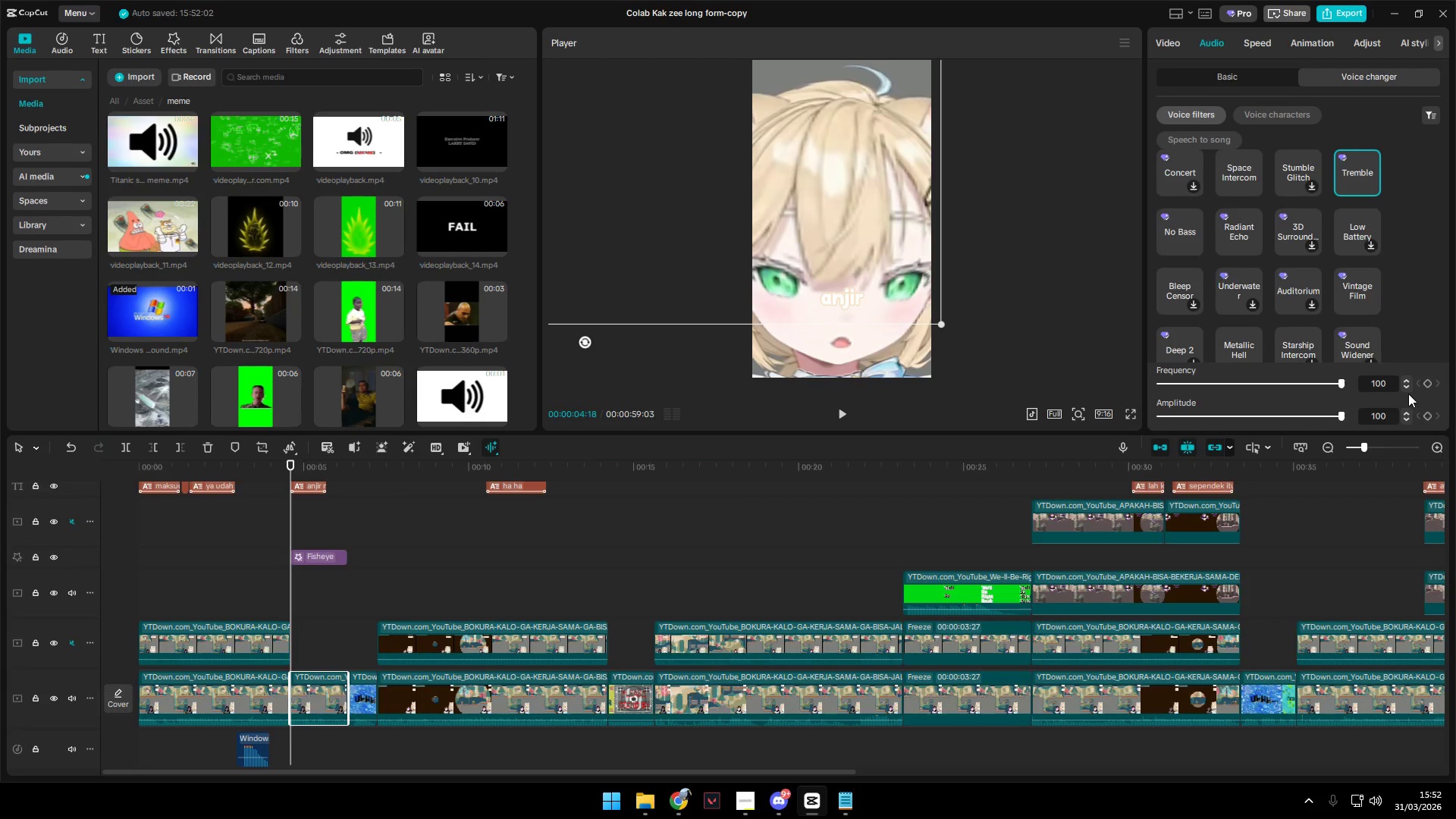 
key(Space)
 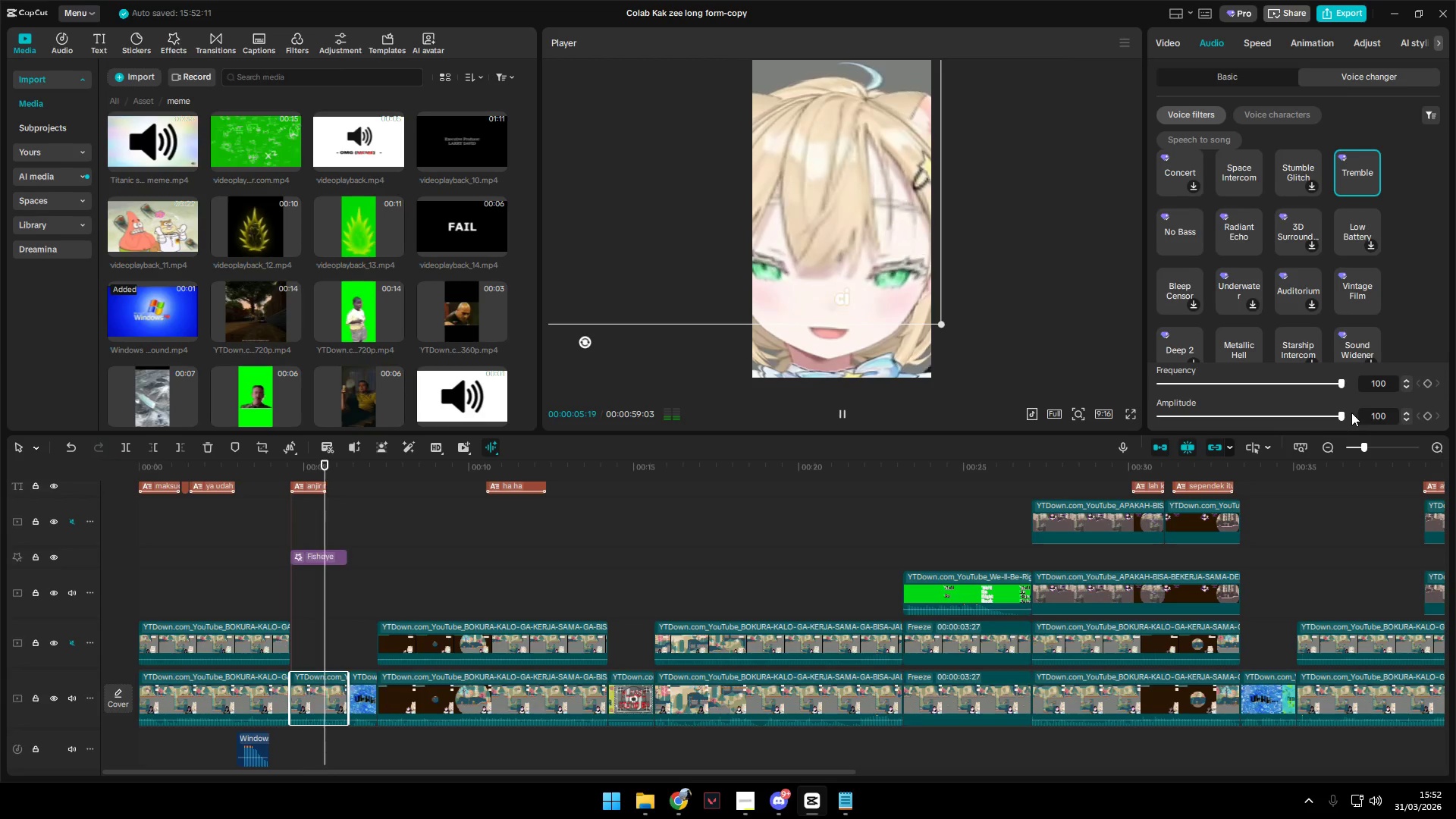 
key(Space)
 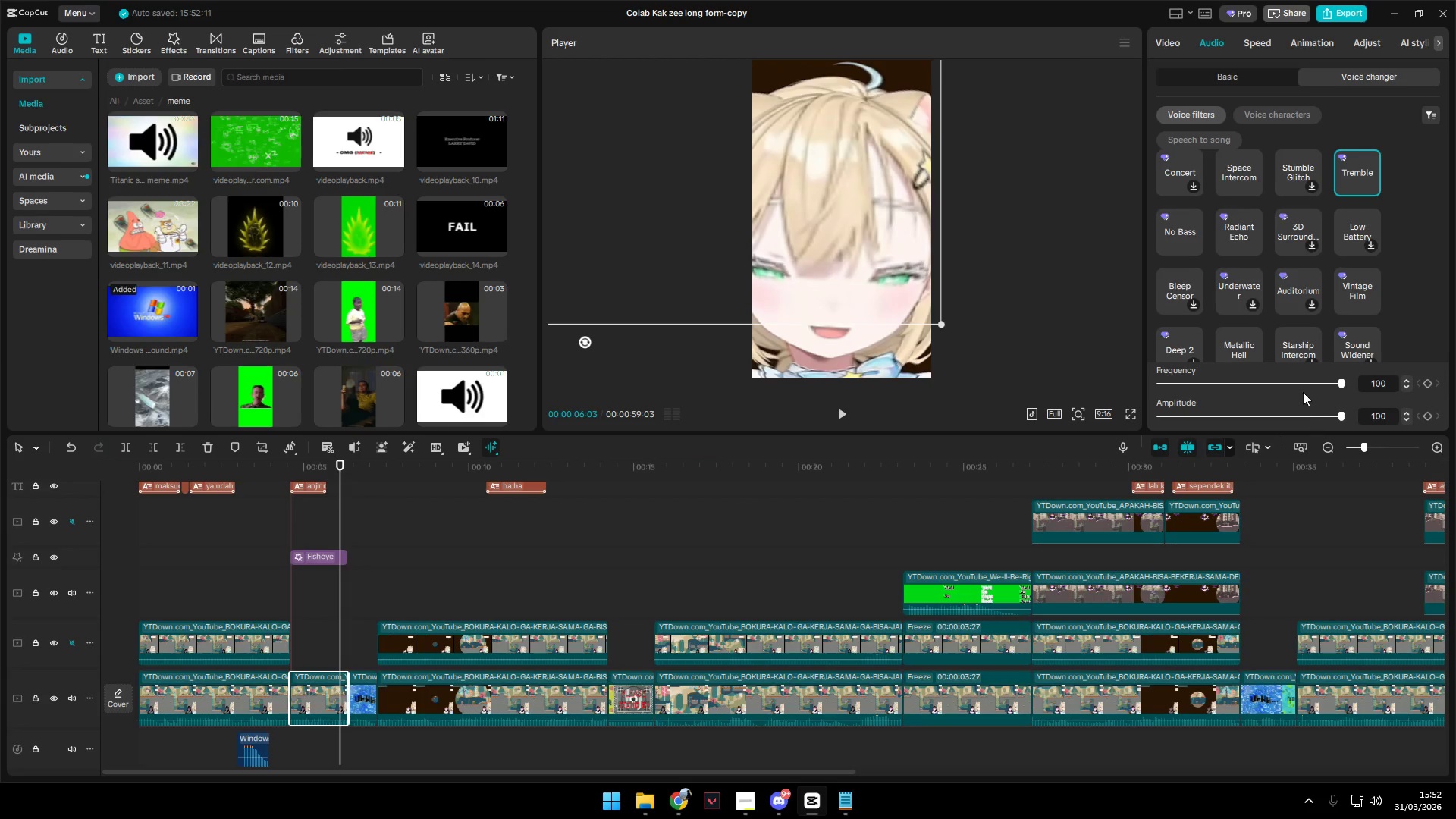 
left_click_drag(start_coordinate=[1303, 378], to_coordinate=[1385, 378])
 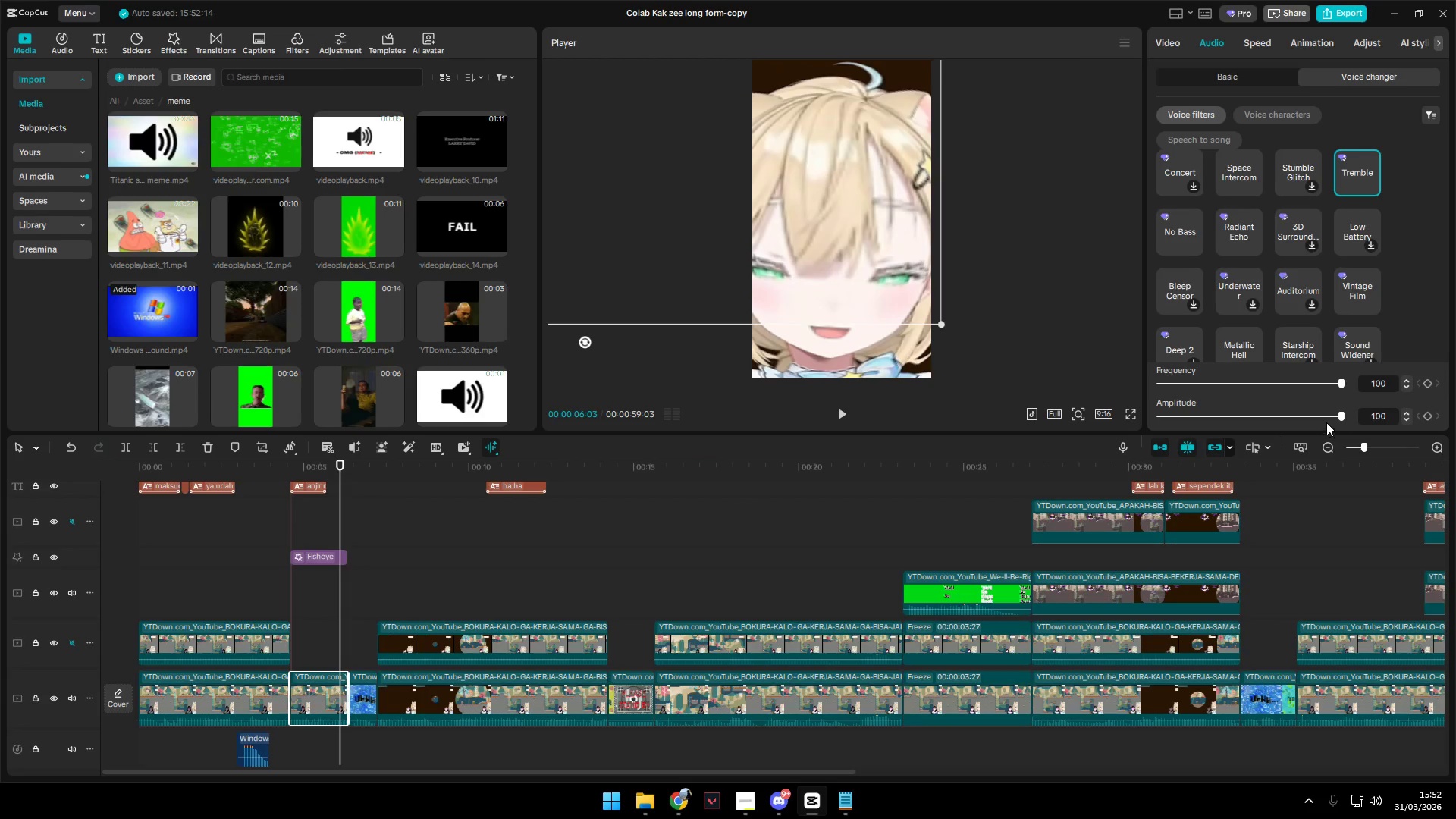 
left_click_drag(start_coordinate=[1326, 415], to_coordinate=[1217, 424])
 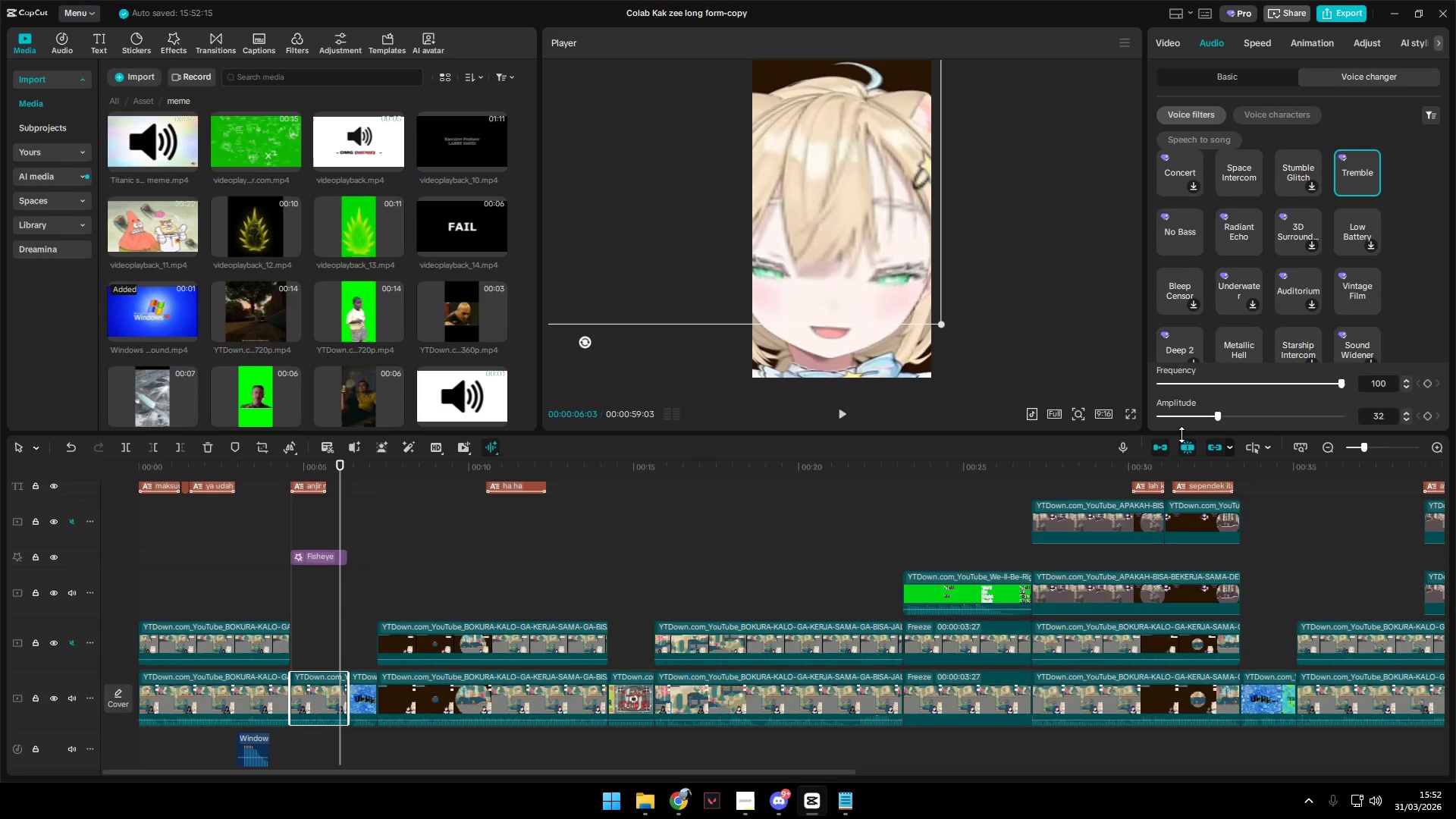 
key(Space)
 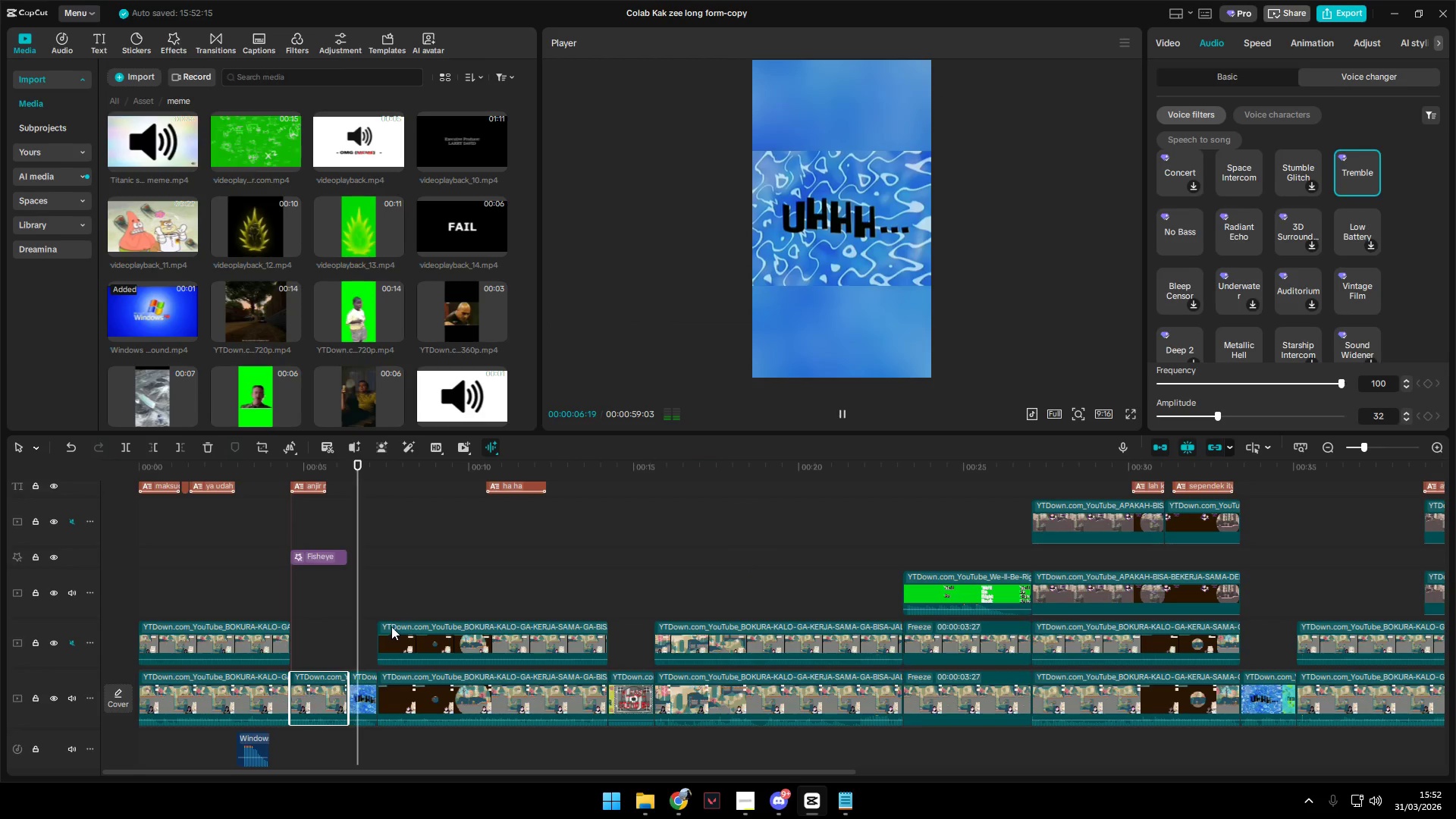 
left_click_drag(start_coordinate=[324, 619], to_coordinate=[318, 619])
 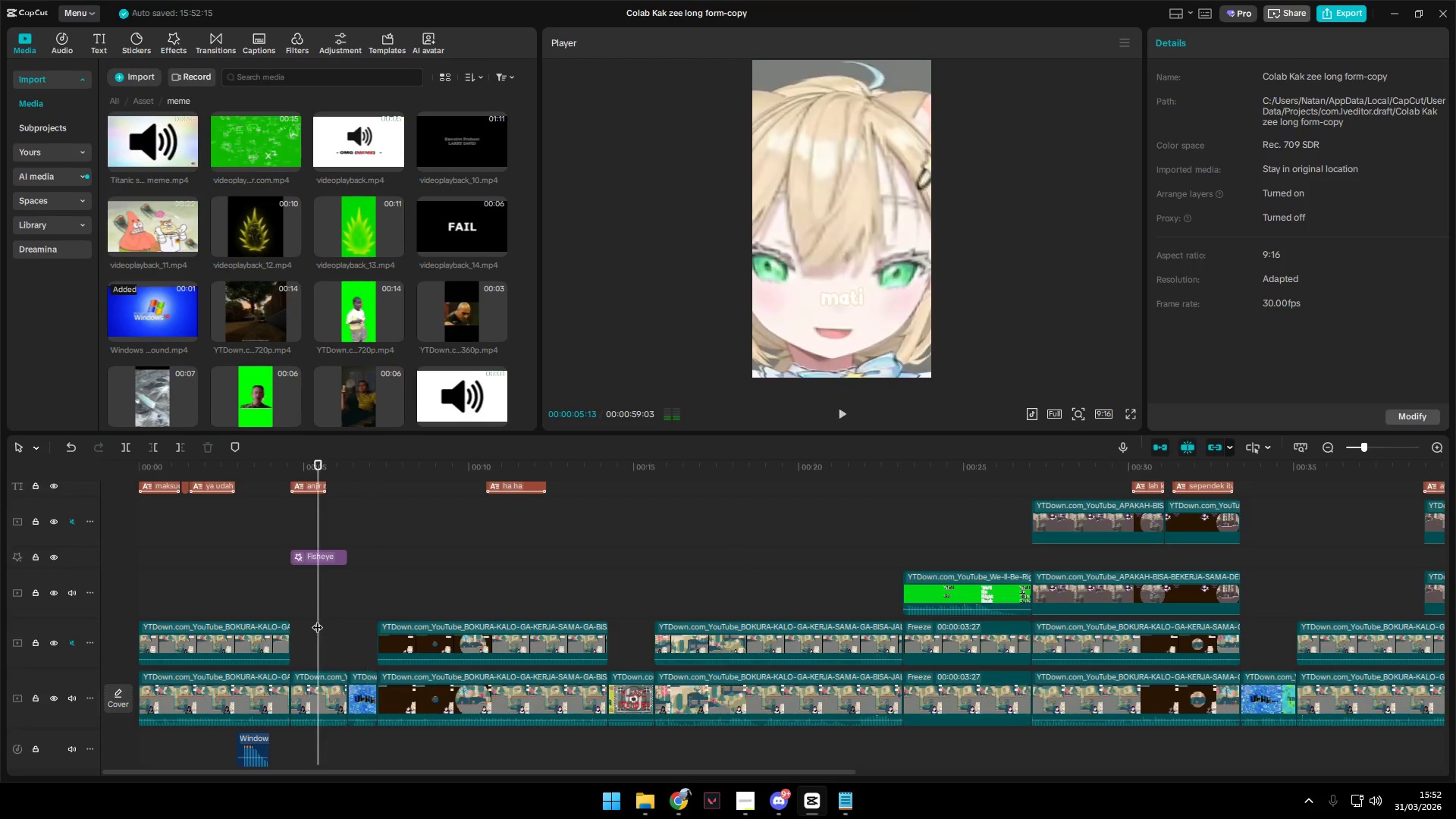 
left_click_drag(start_coordinate=[317, 620], to_coordinate=[282, 623])
 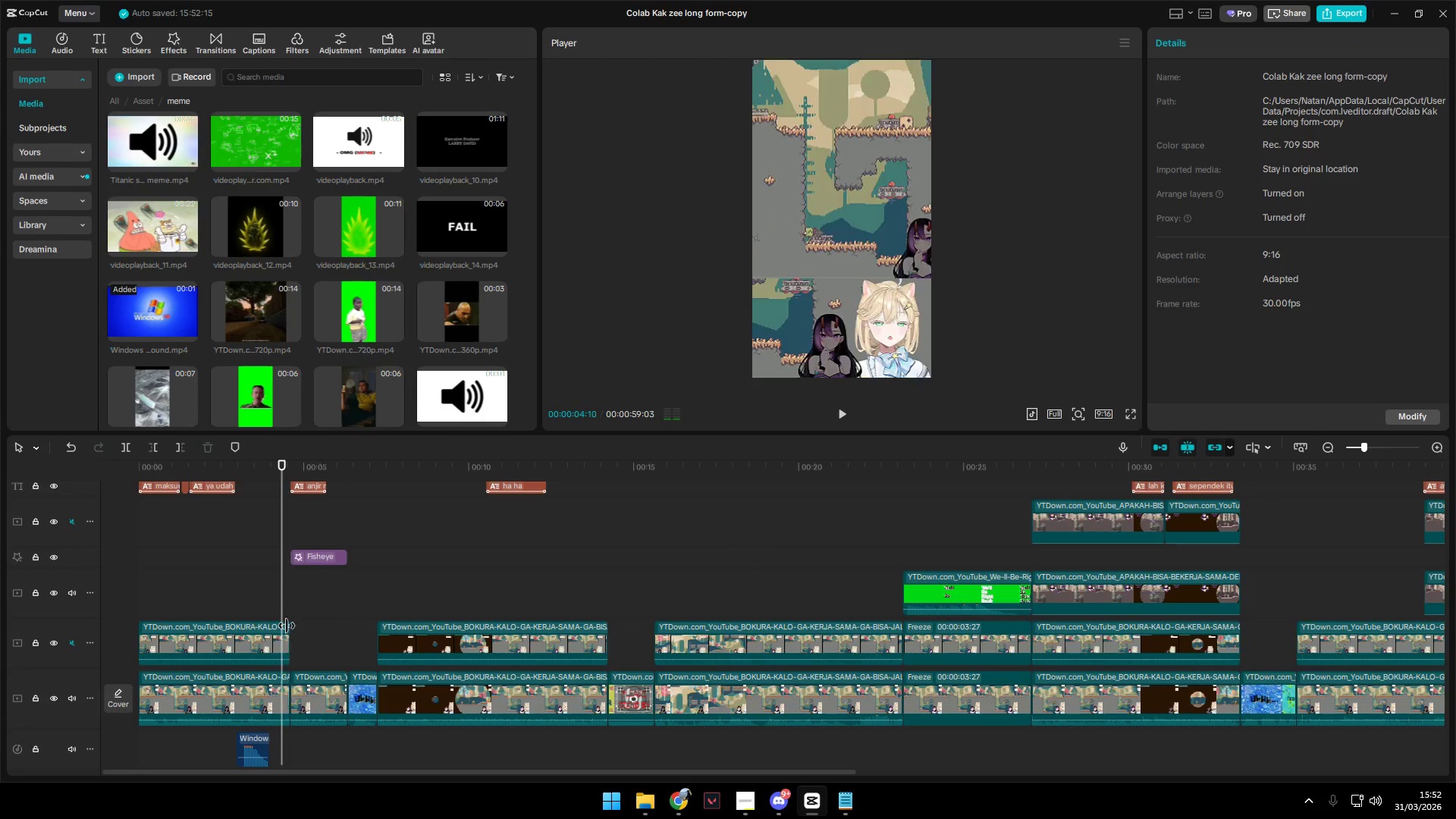 
key(Space)
 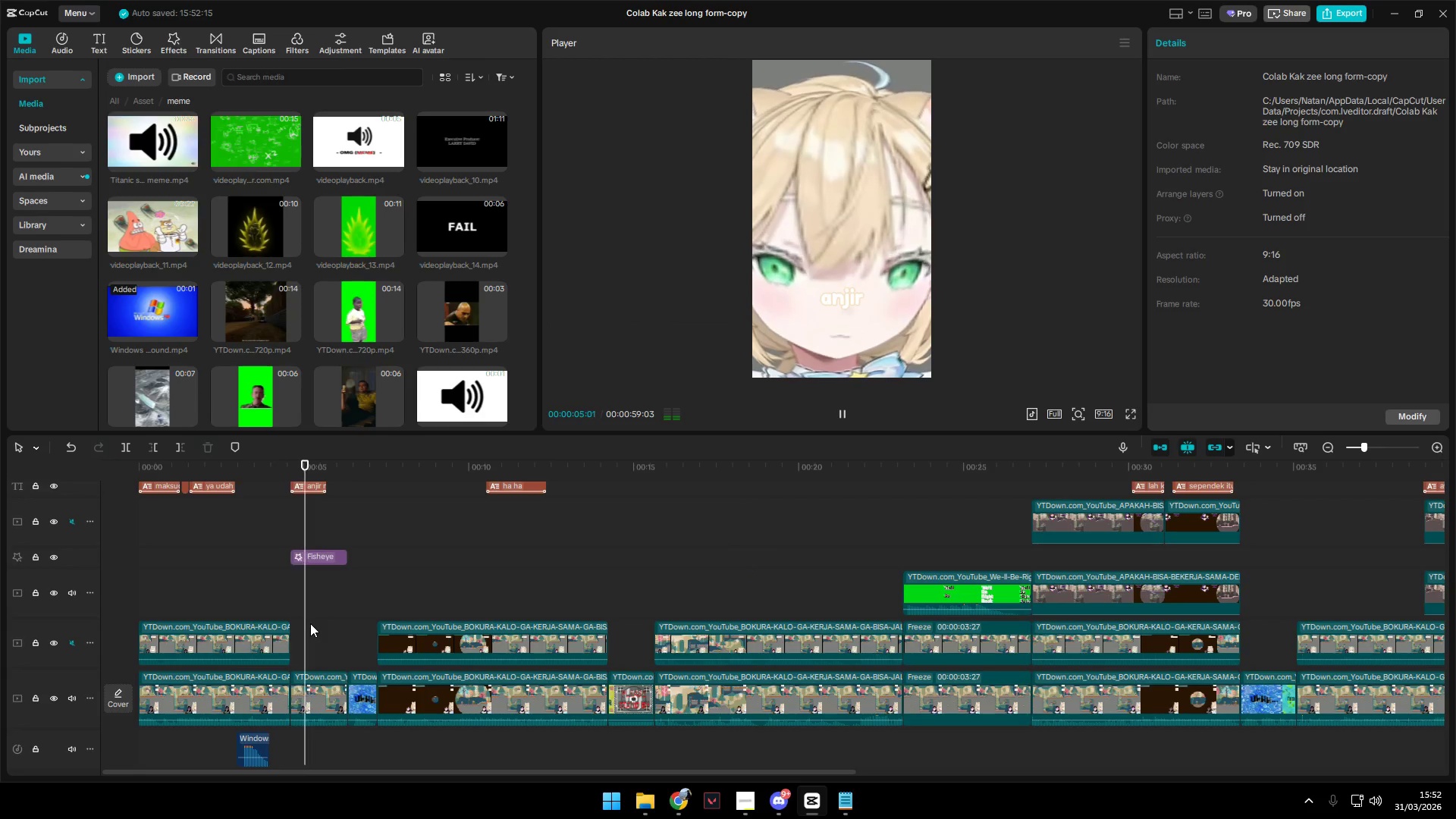 
key(Space)
 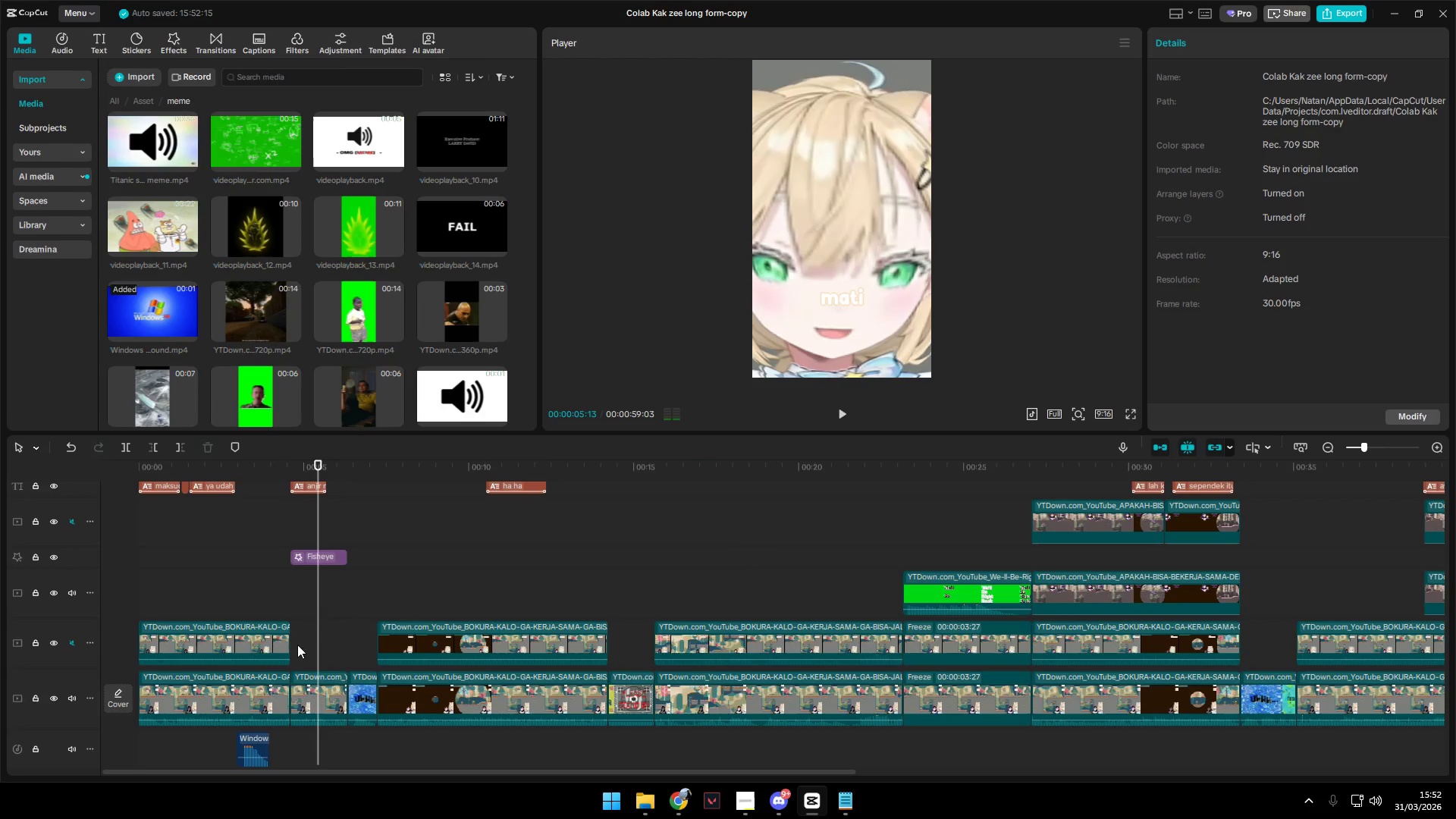 
left_click([307, 625])
 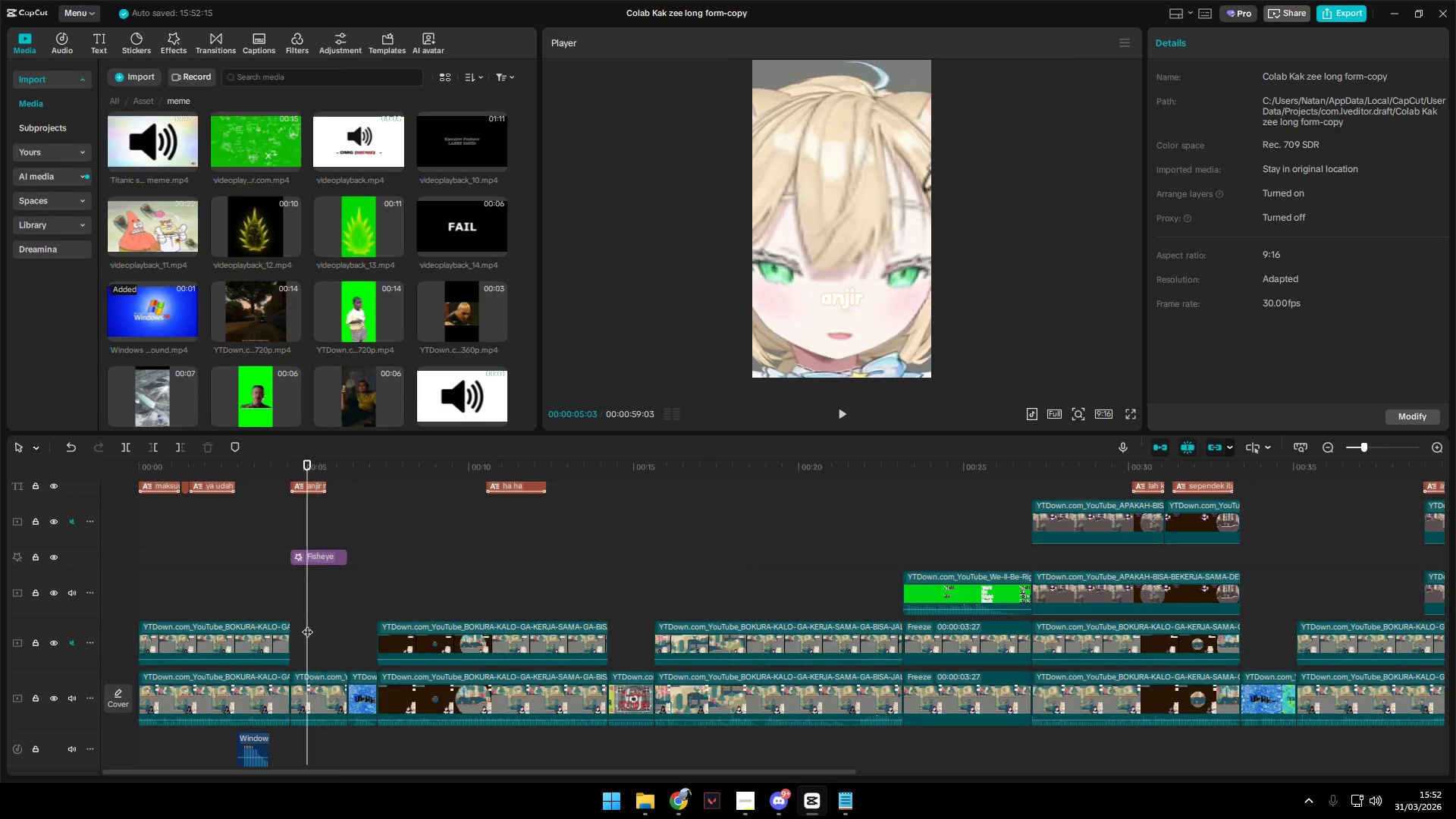 
left_click_drag(start_coordinate=[307, 624], to_coordinate=[293, 626])
 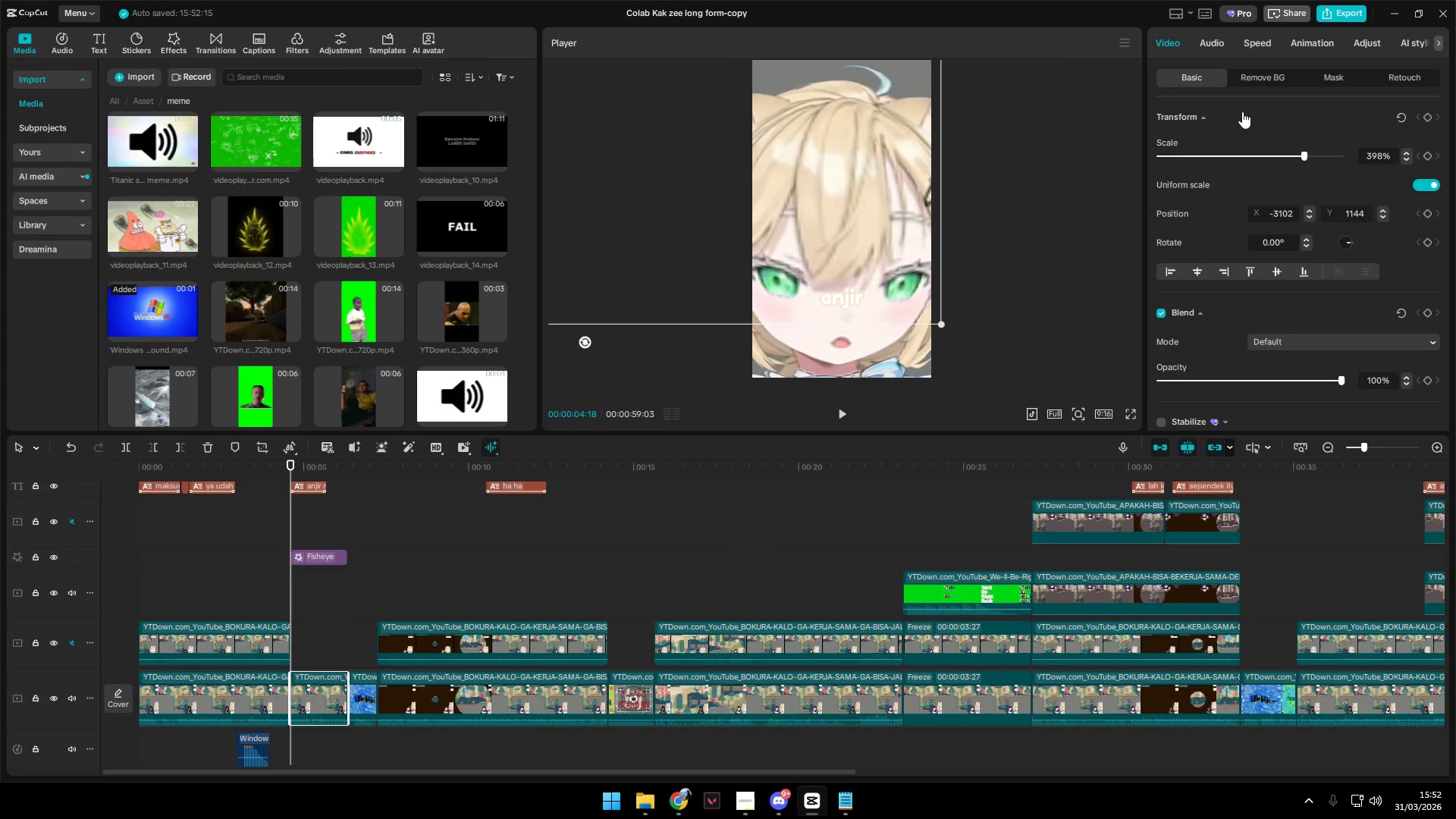 
left_click([1213, 42])
 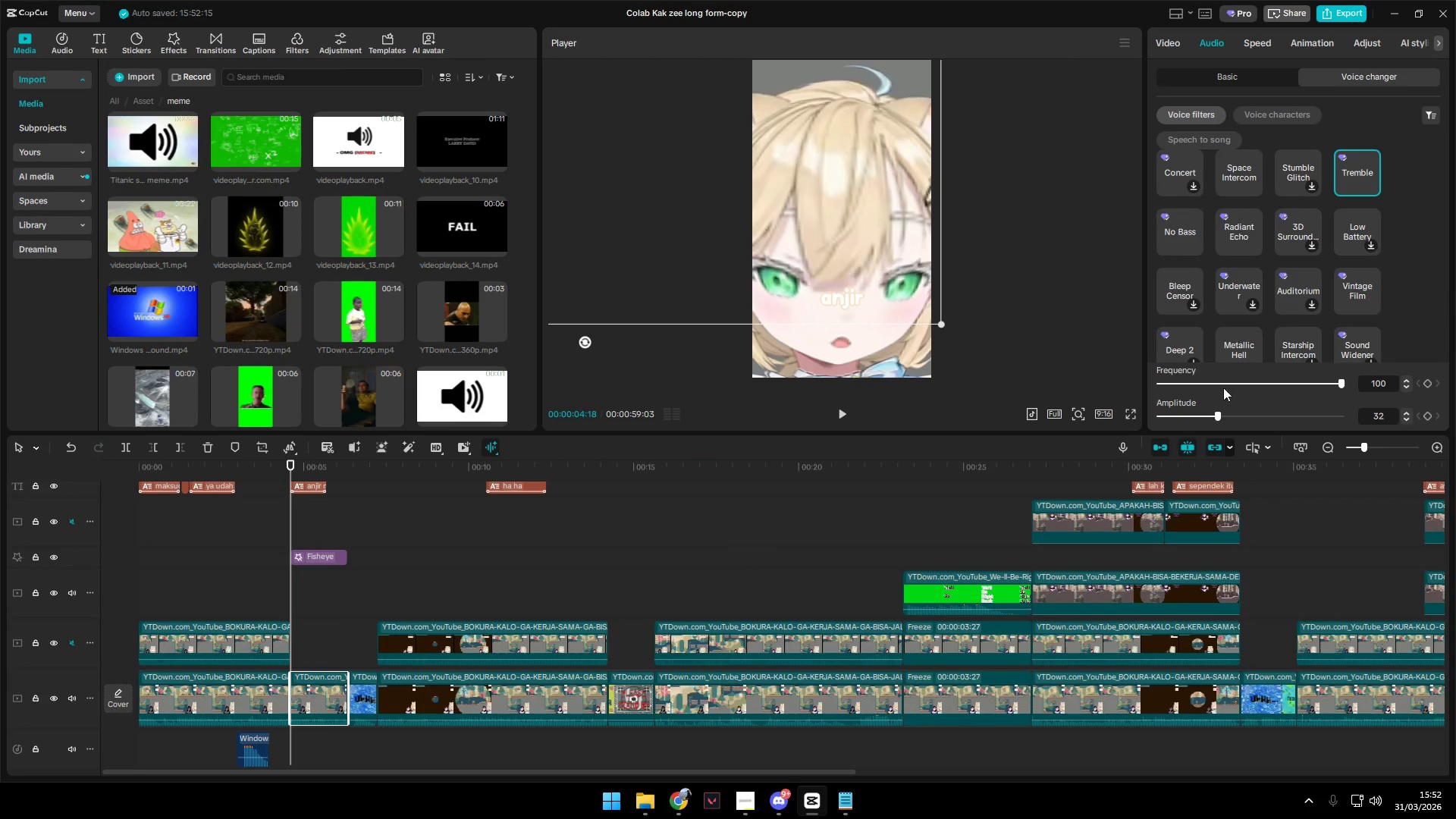 
left_click_drag(start_coordinate=[1219, 412], to_coordinate=[1455, 421])
 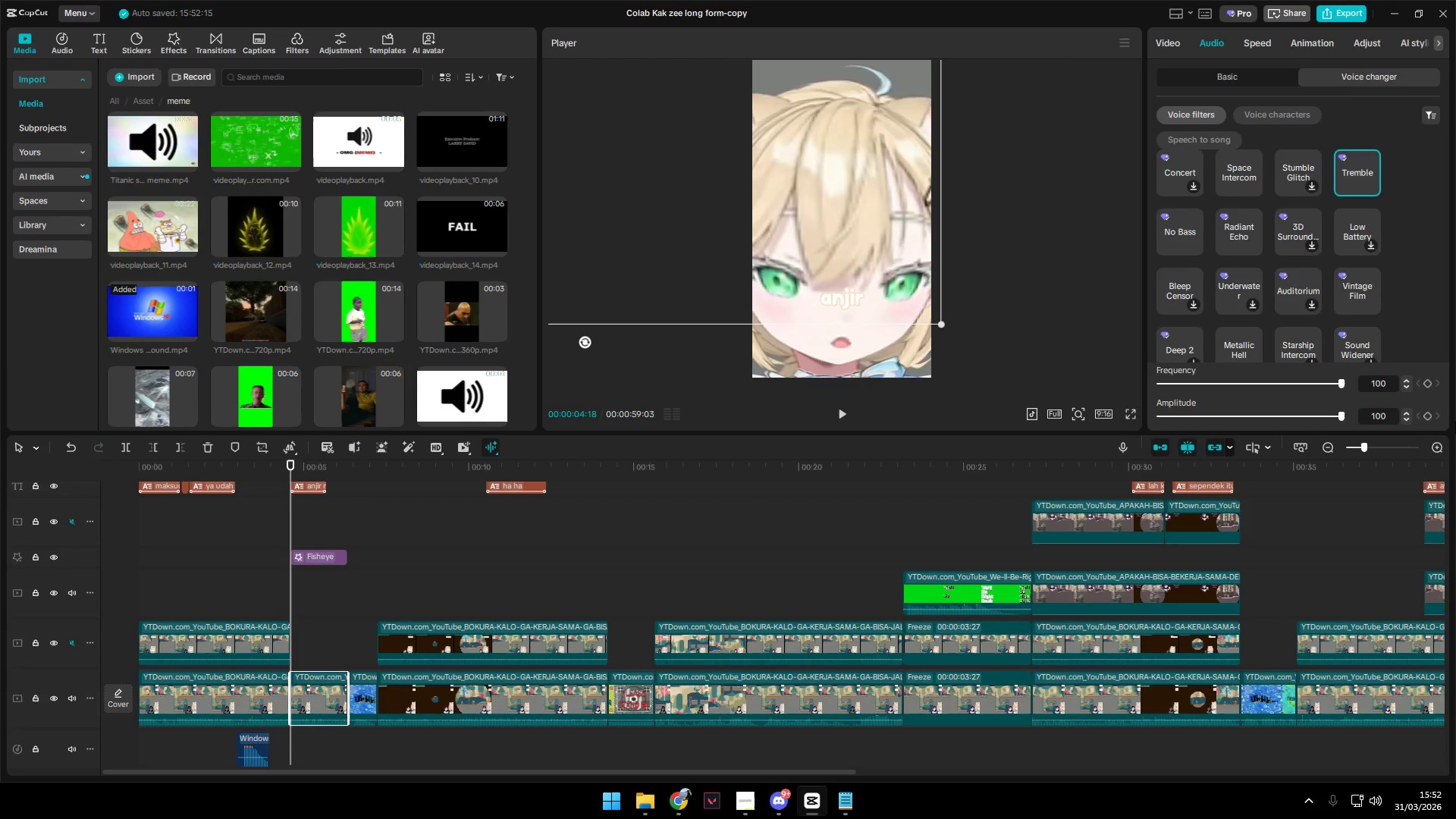 
key(Space)
 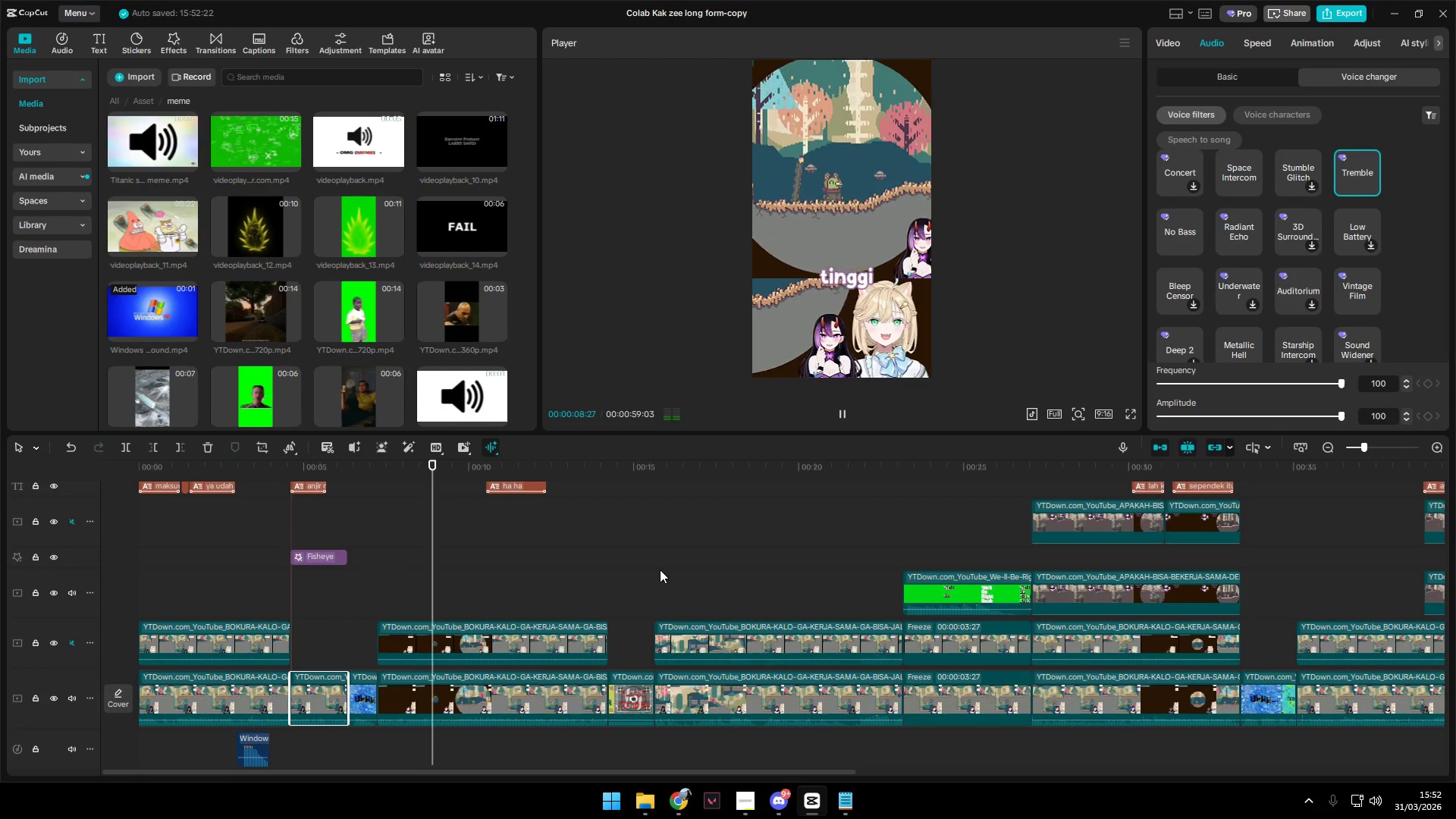 
wait(9.42)
 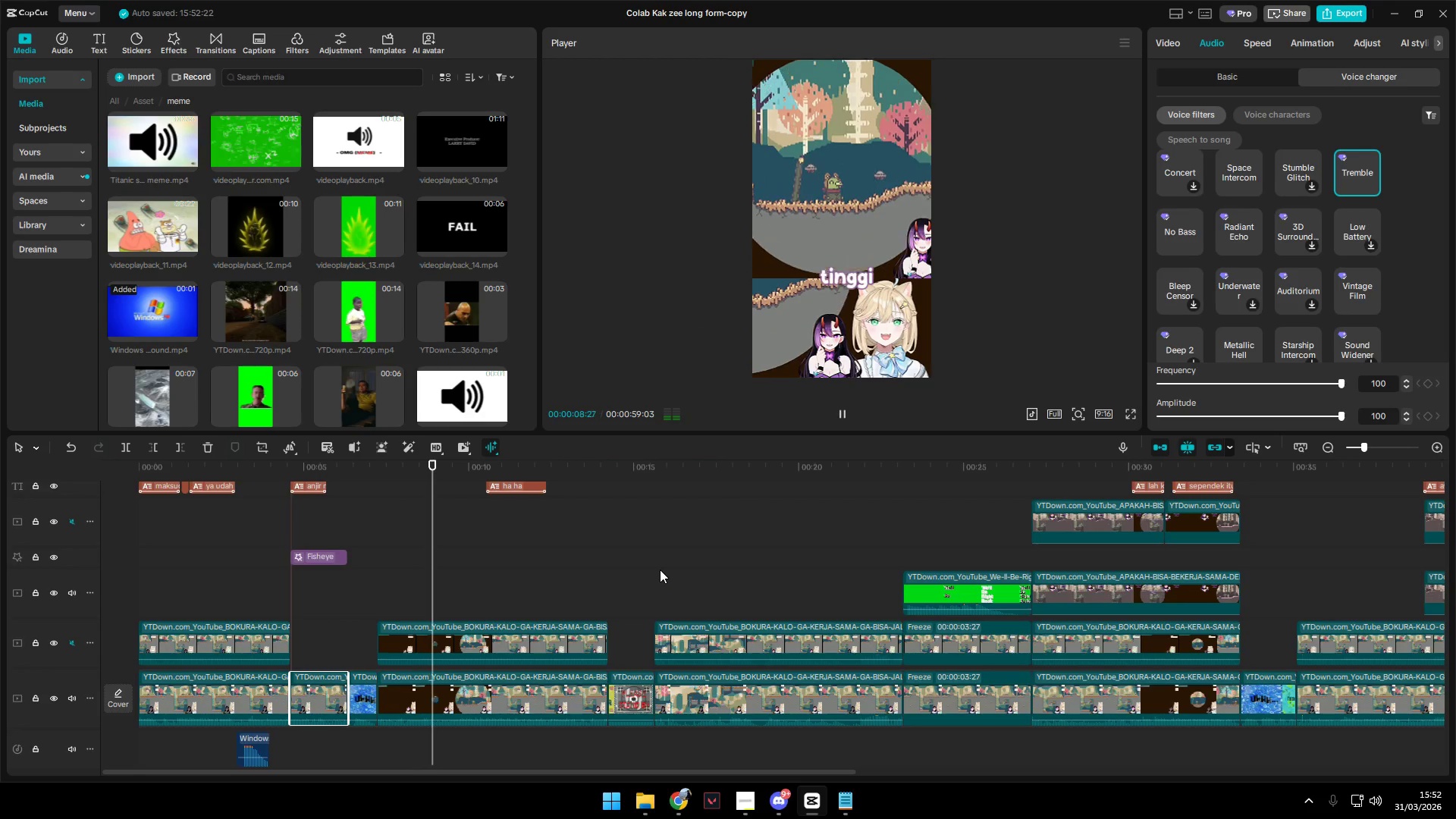 
scroll: coordinate [410, 517], scroll_direction: down, amount: 5.0
 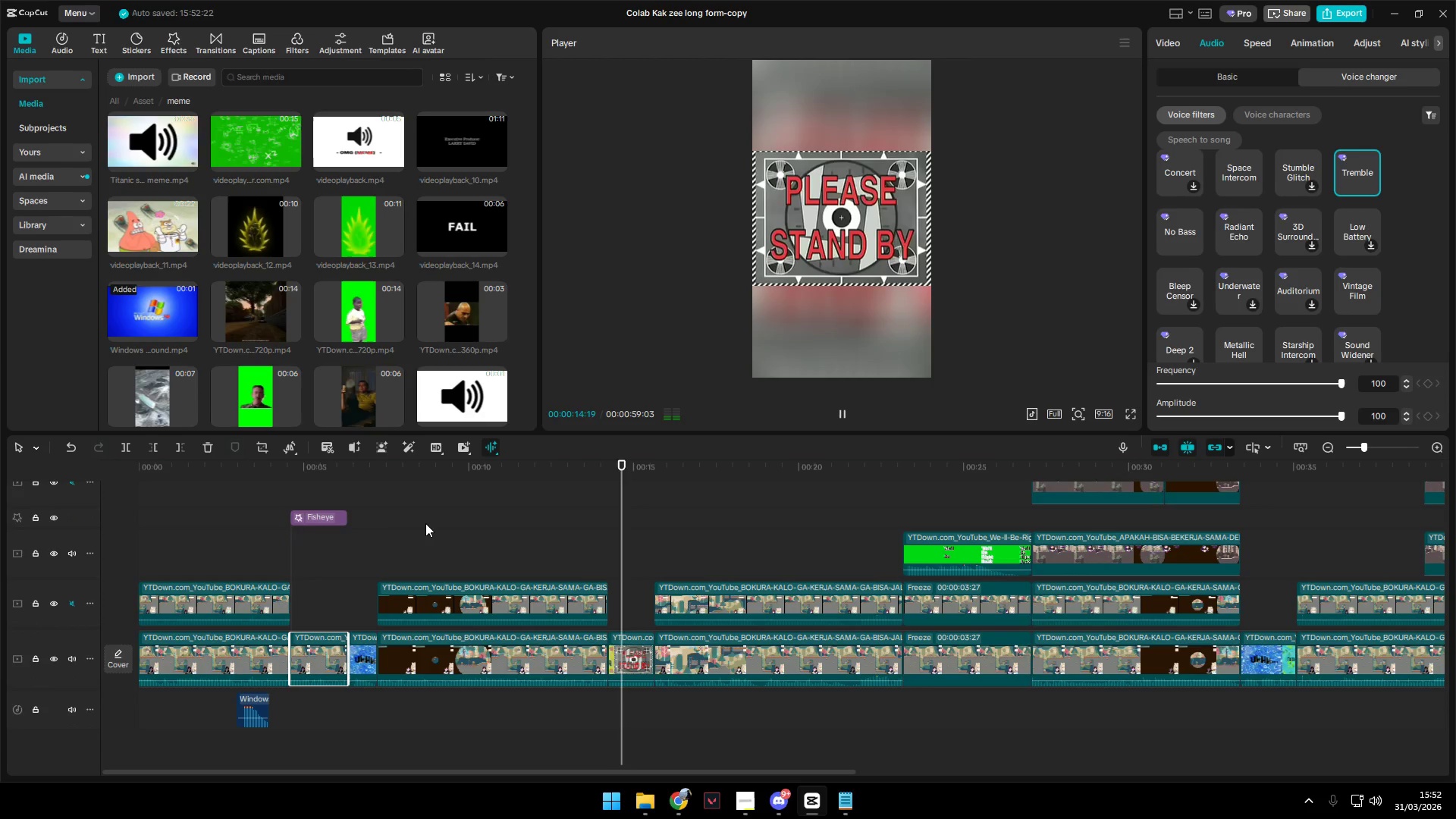 
scroll: coordinate [425, 521], scroll_direction: up, amount: 5.0
 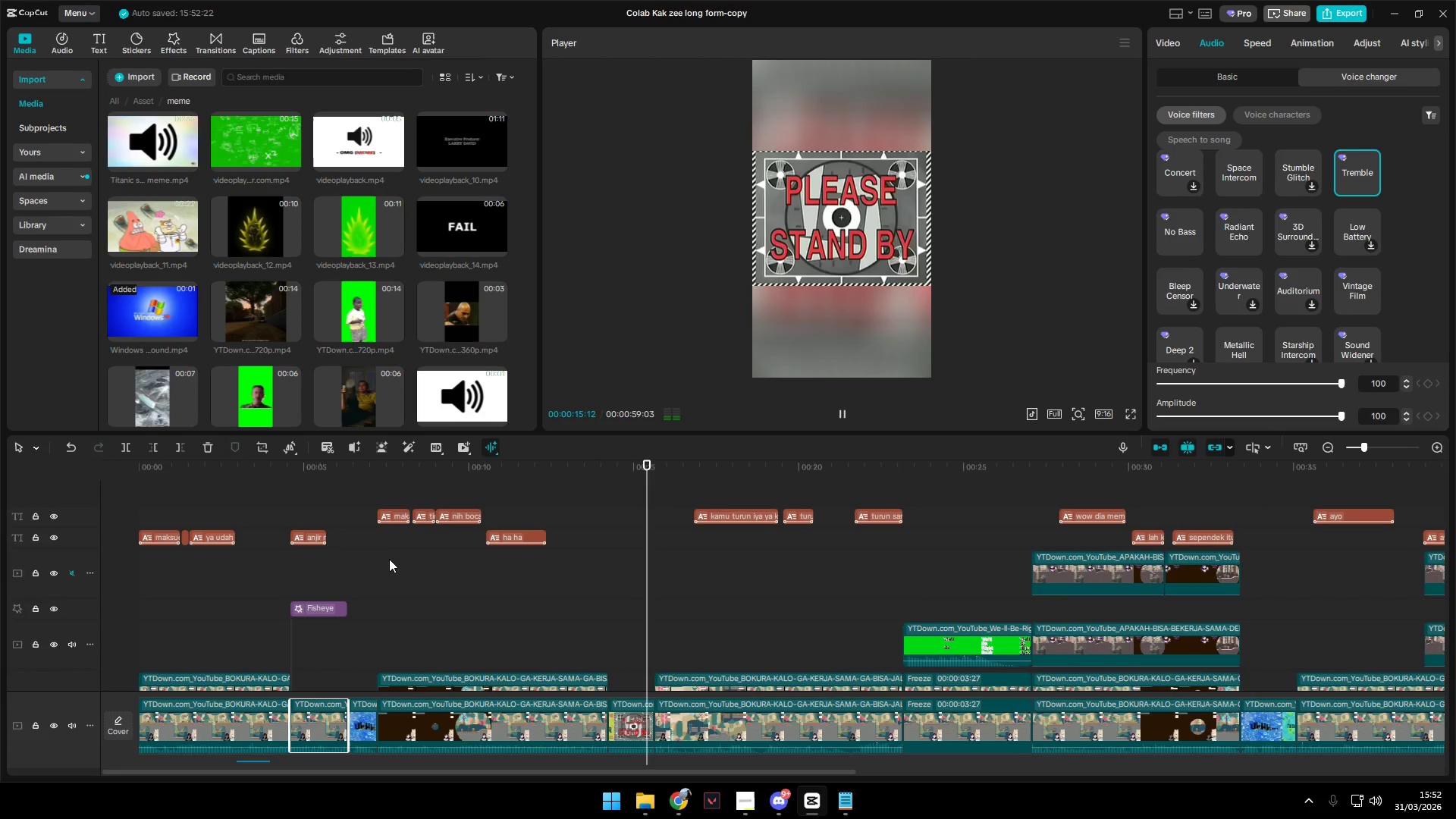 
scroll: coordinate [252, 367], scroll_direction: down, amount: 15.0
 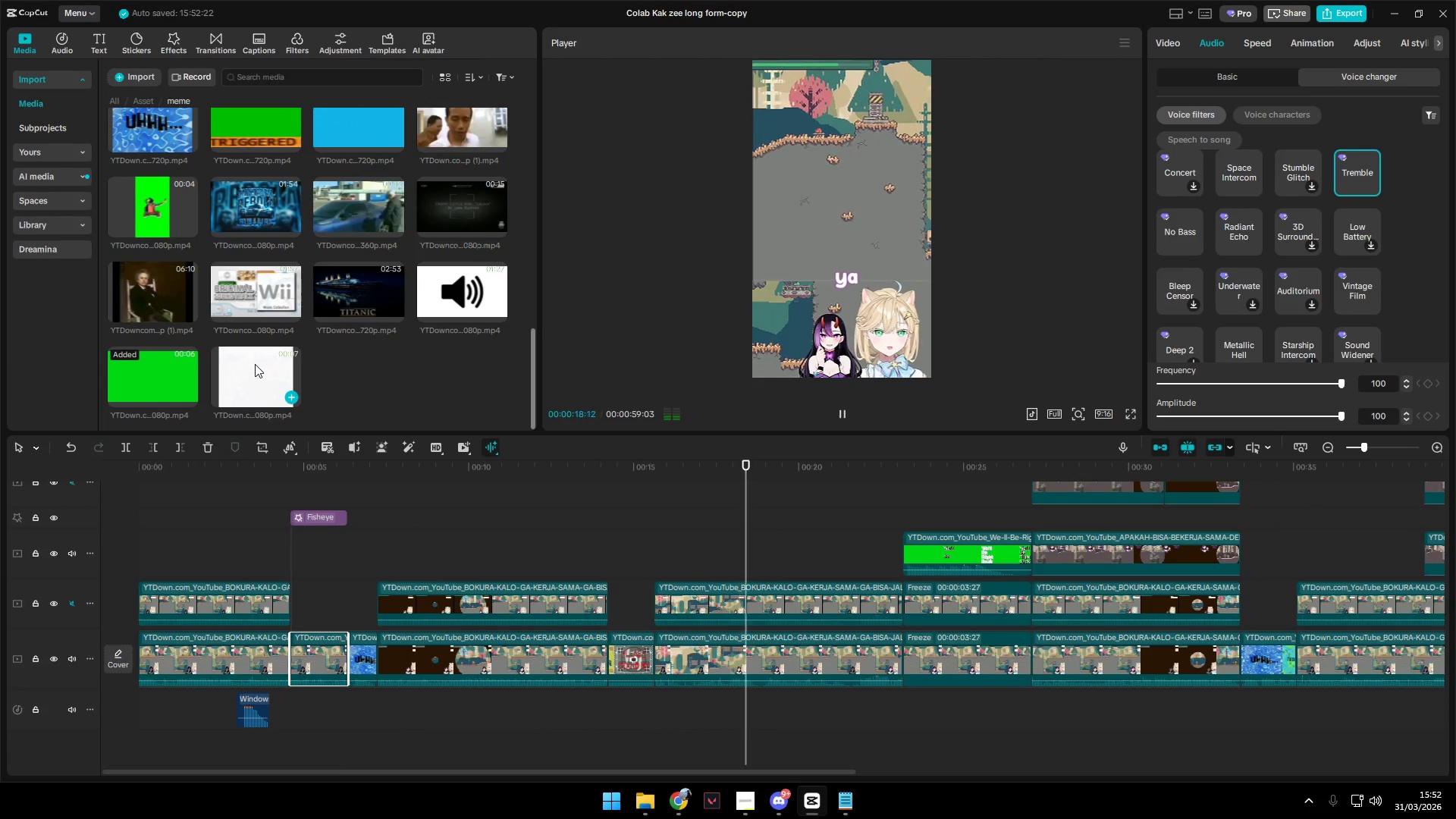 
scroll: coordinate [255, 364], scroll_direction: up, amount: 2.0
 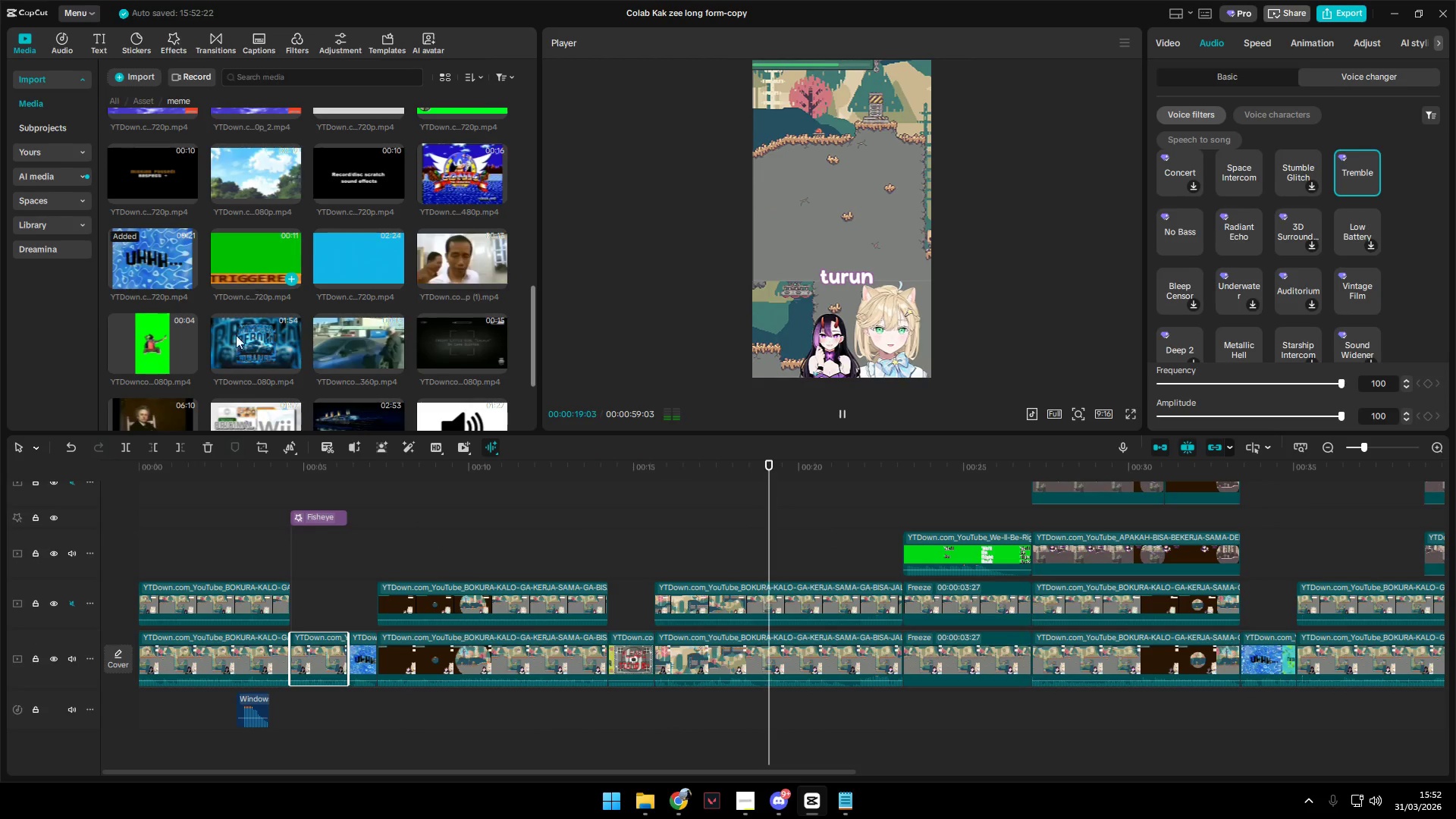 
left_click([235, 273])
 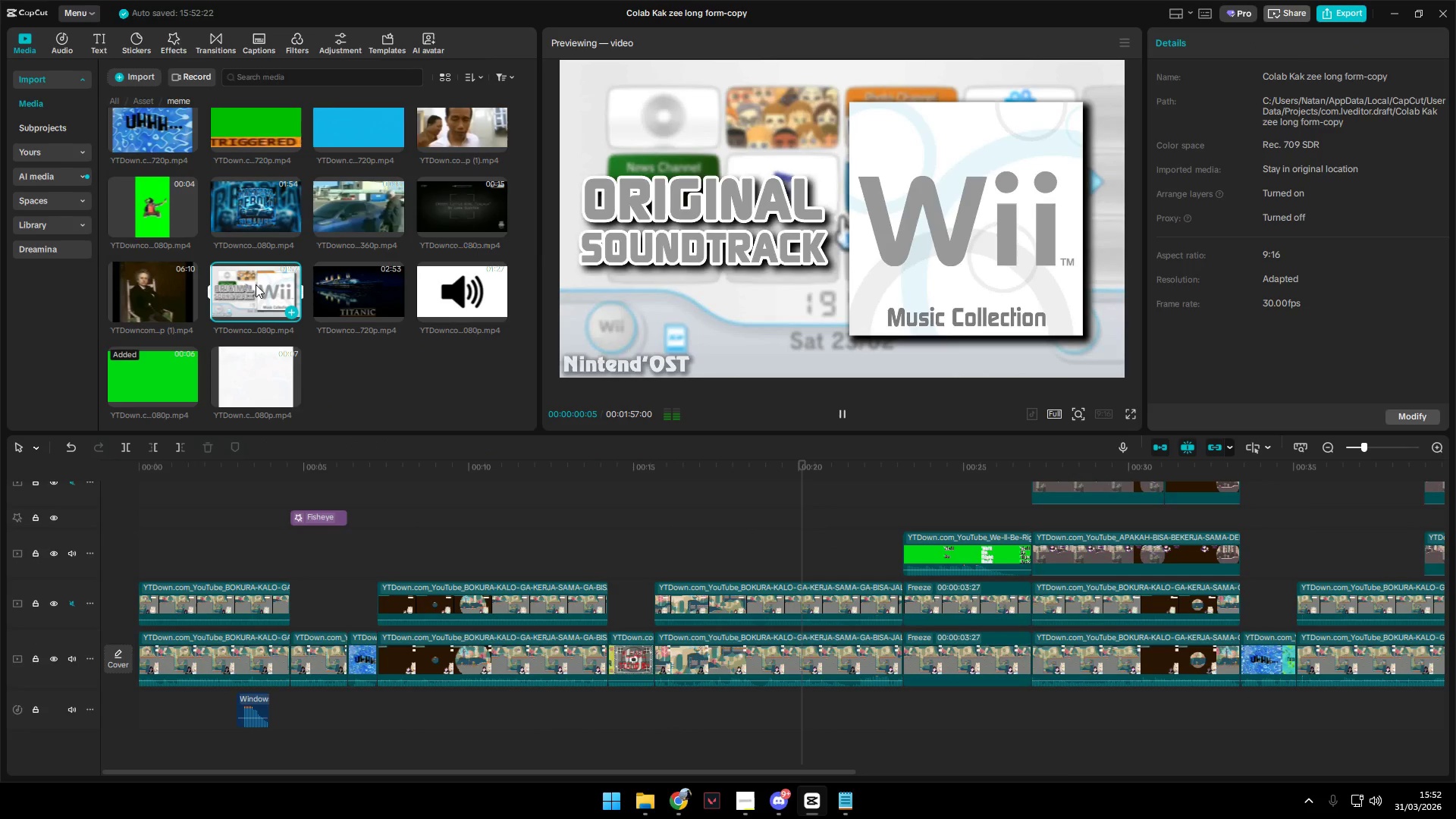 
scroll: coordinate [262, 363], scroll_direction: down, amount: 4.0
 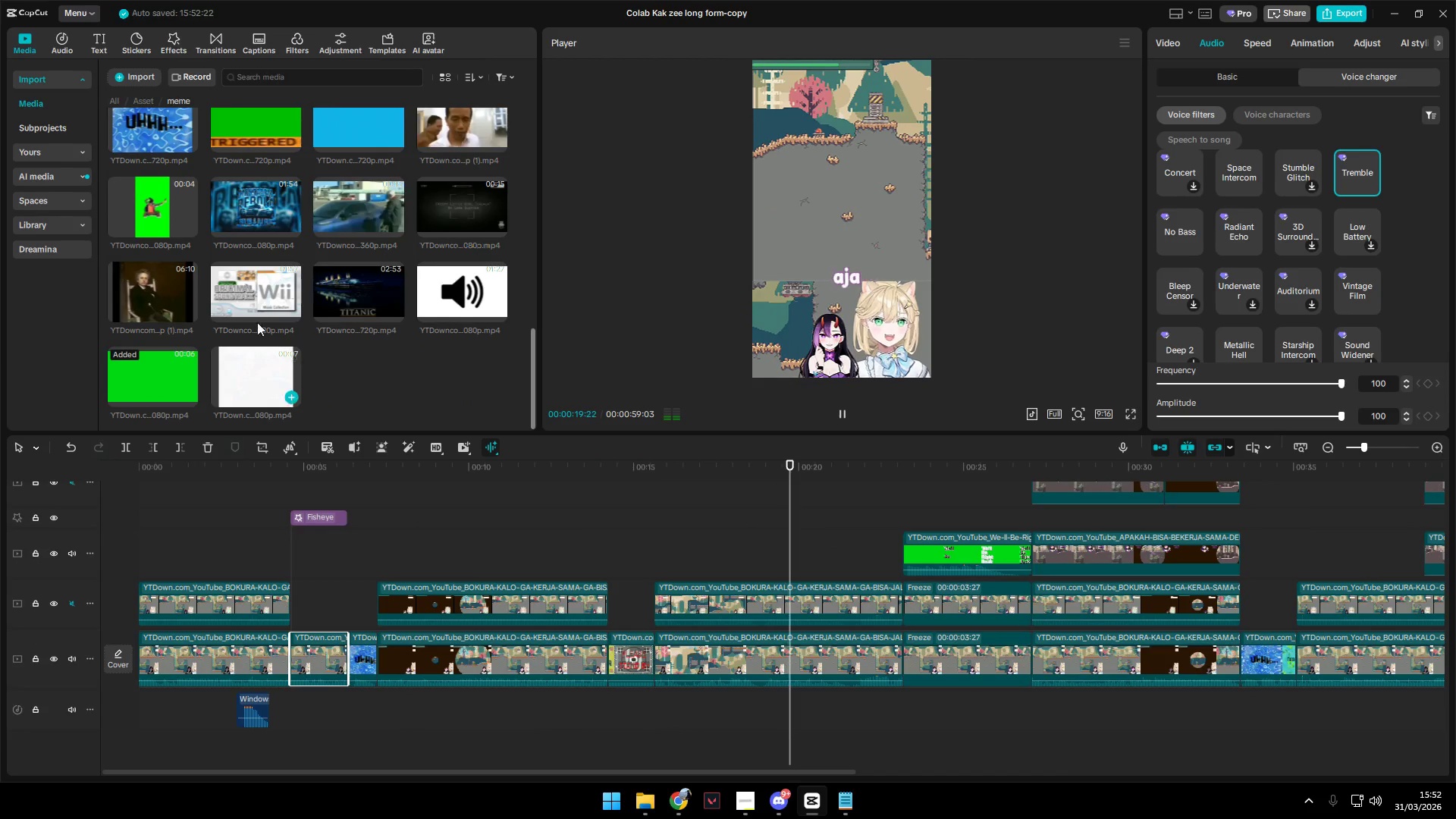 
left_click_drag(start_coordinate=[256, 284], to_coordinate=[131, 693])
 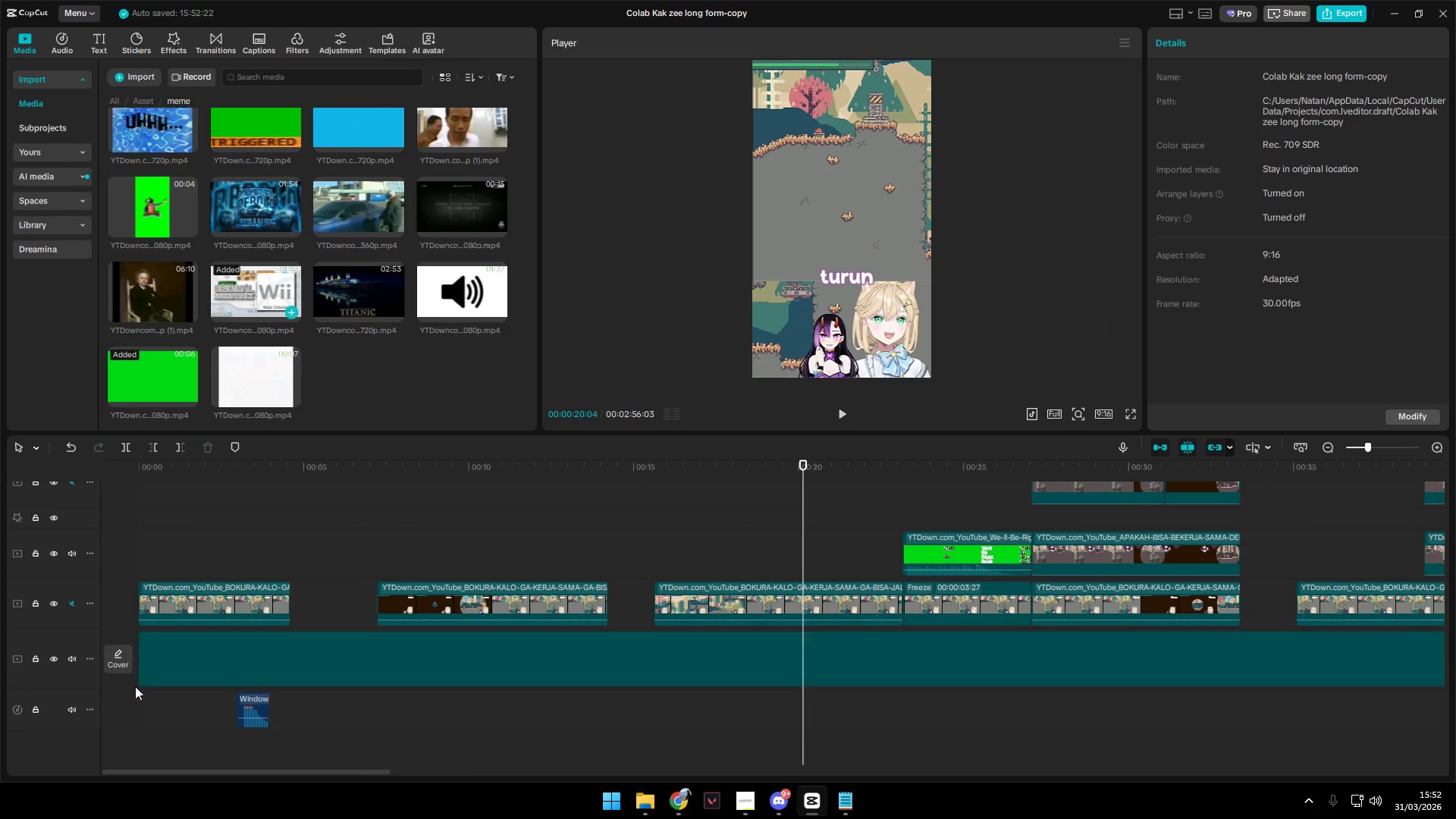 
key(E)
 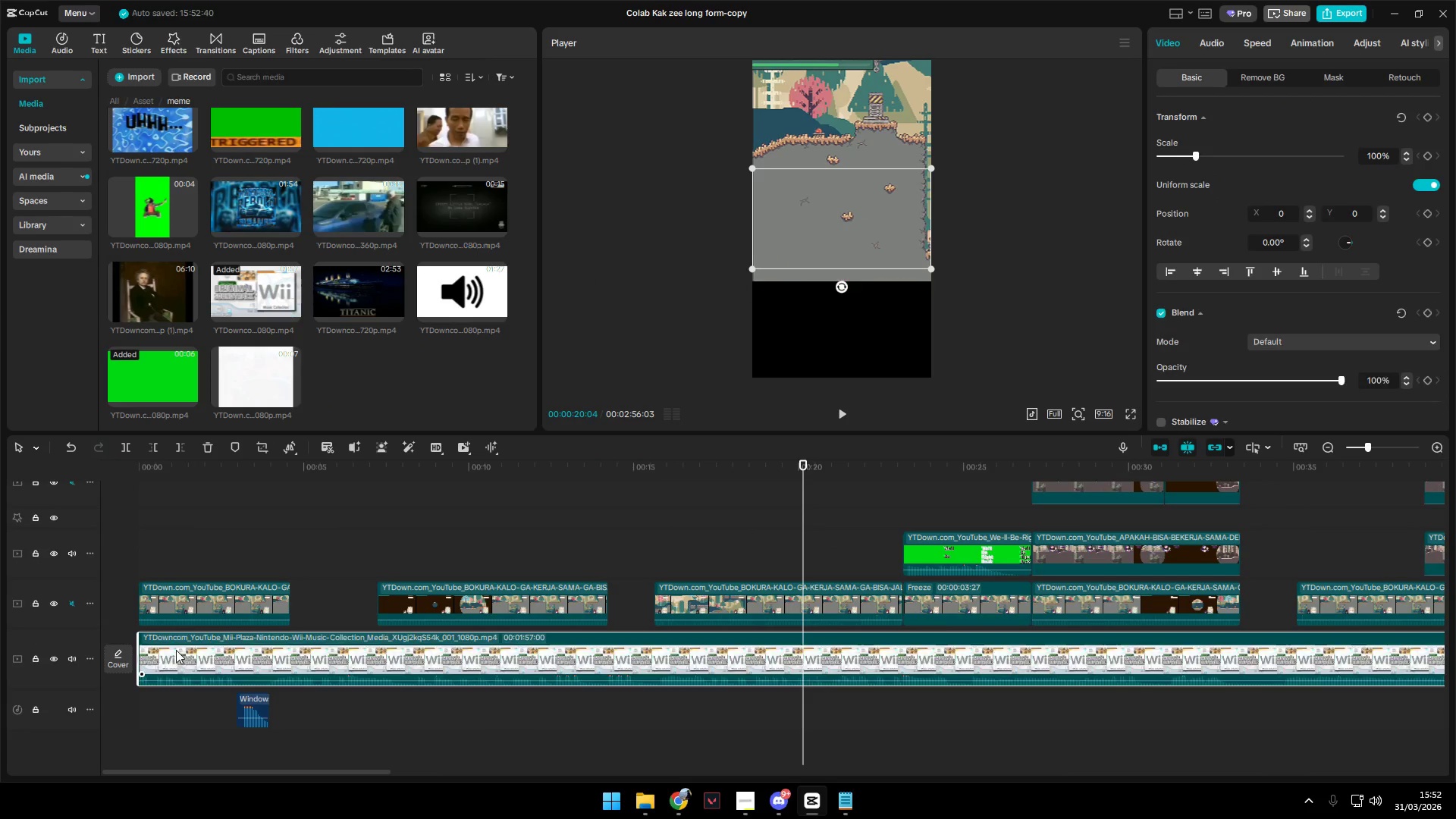 
left_click([185, 639])
 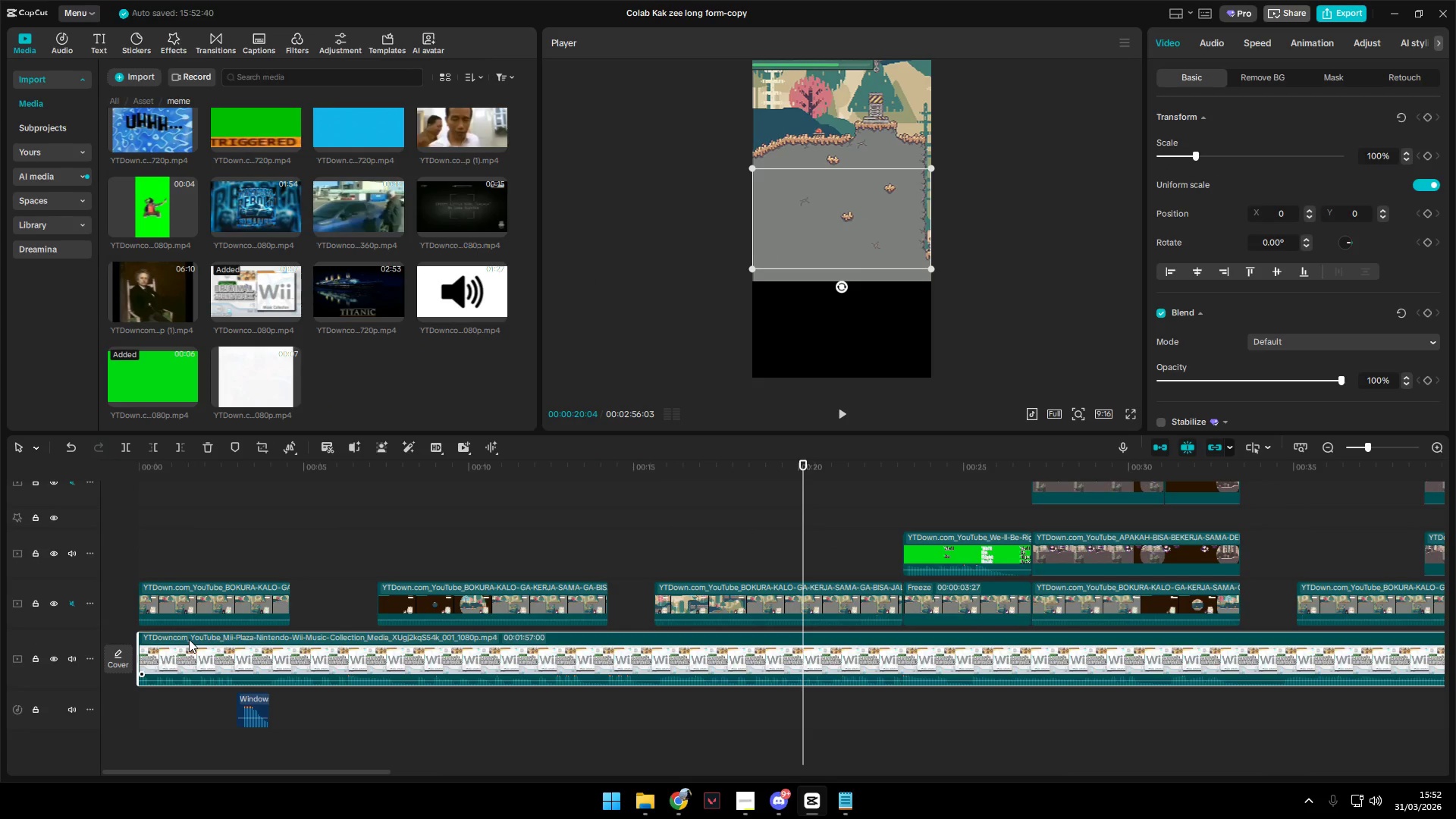 
key(Backspace)
 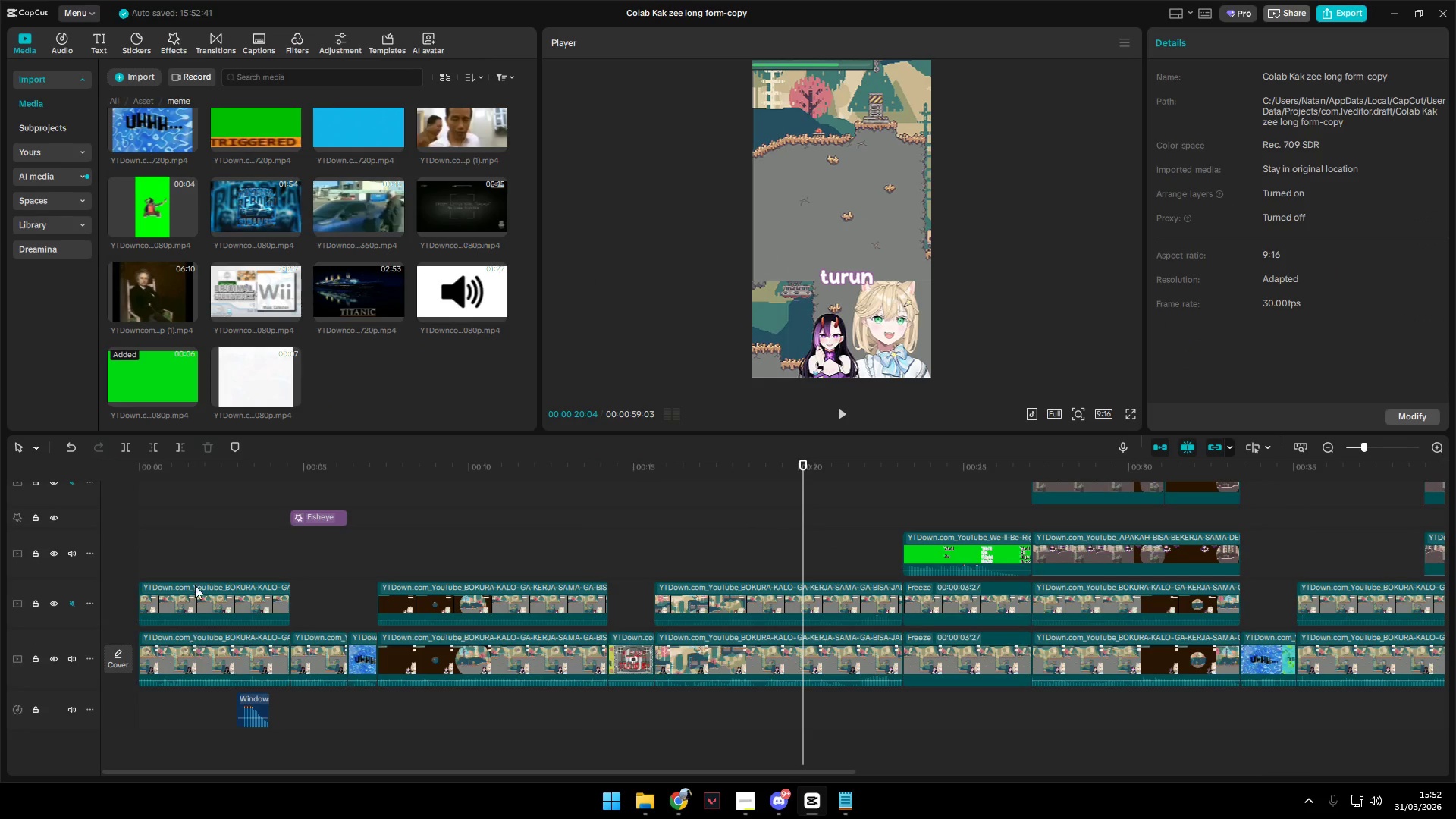 
left_click_drag(start_coordinate=[256, 297], to_coordinate=[128, 555])
 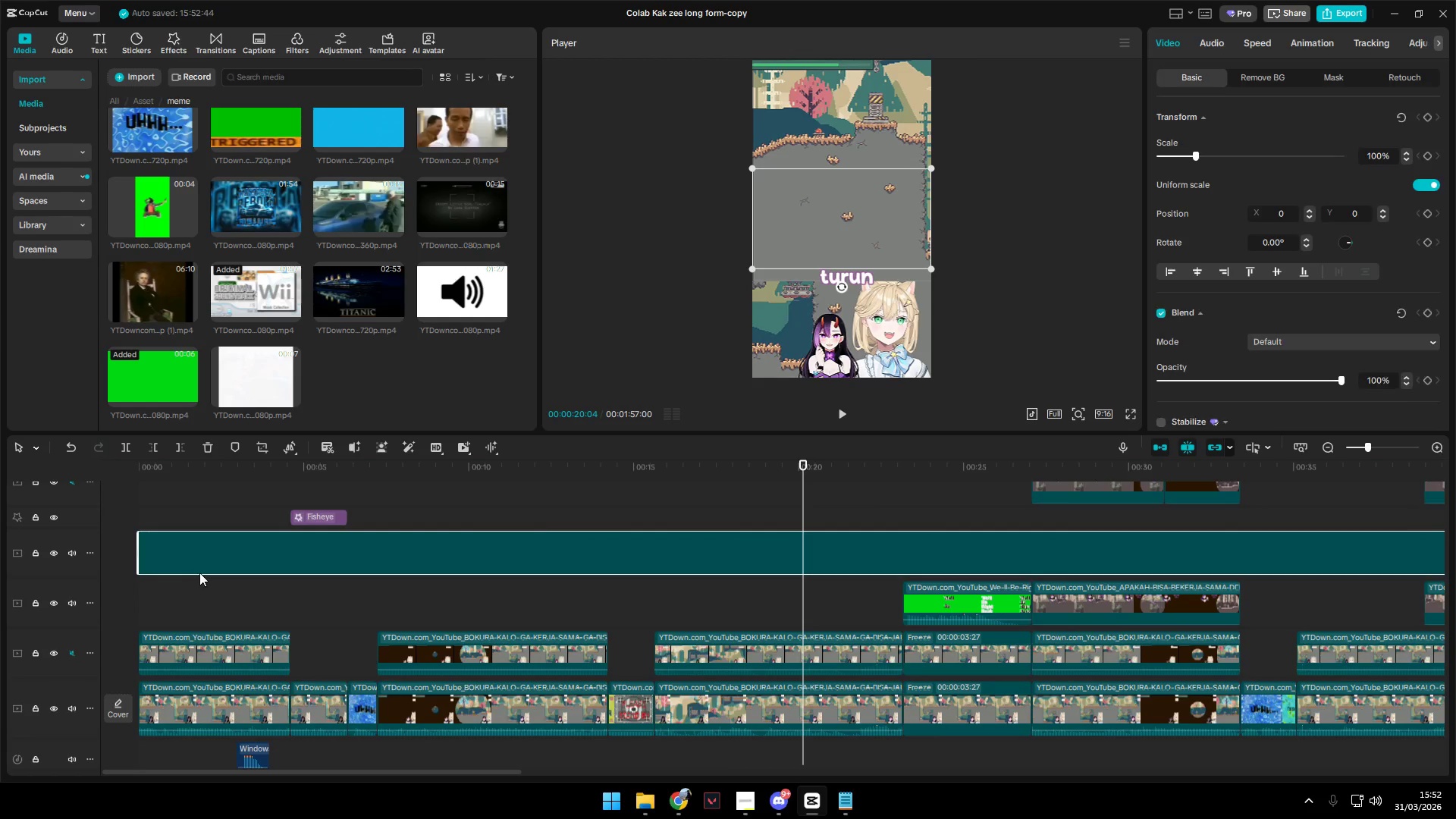 
left_click([202, 552])
 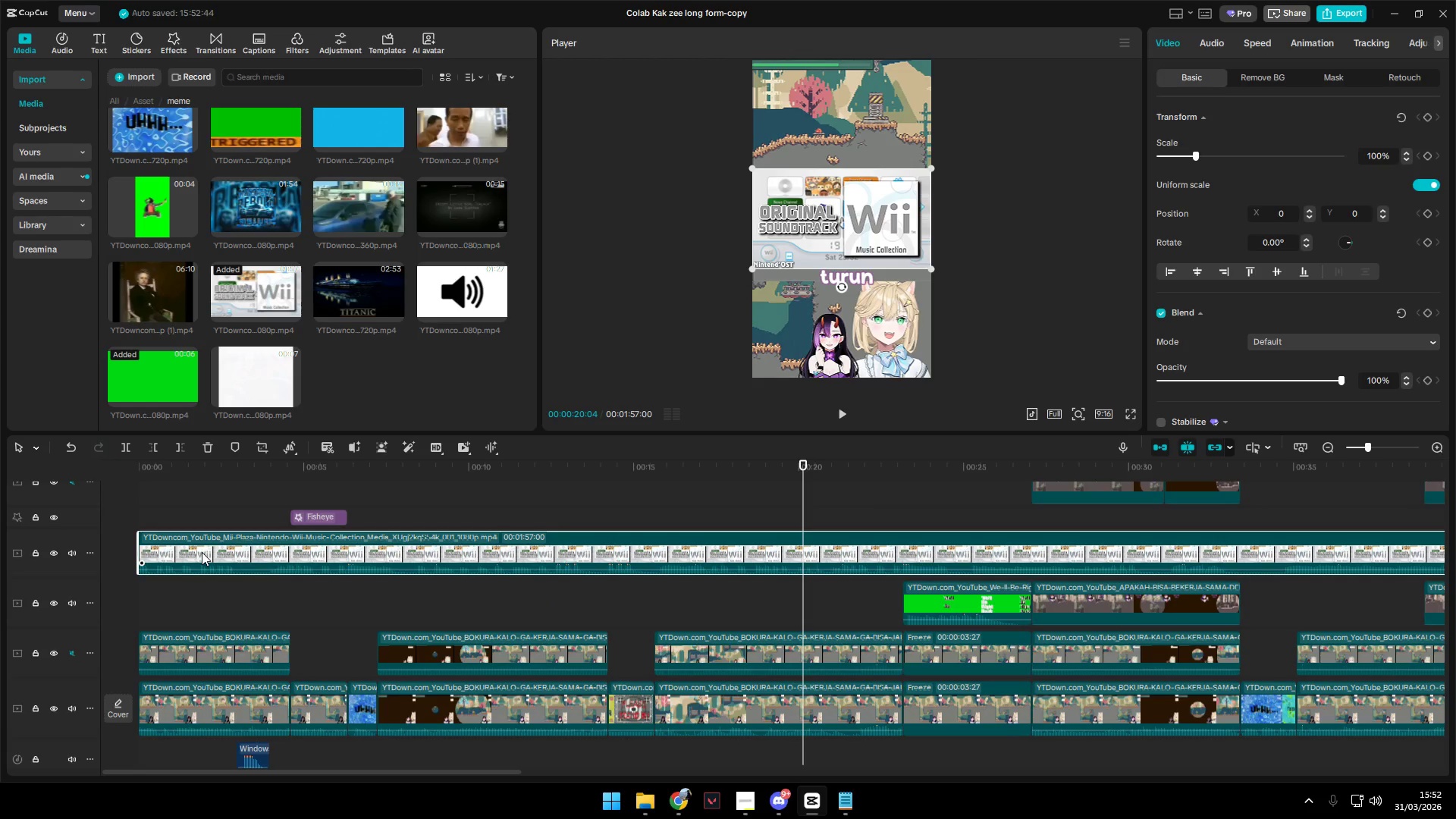 
key(E)
 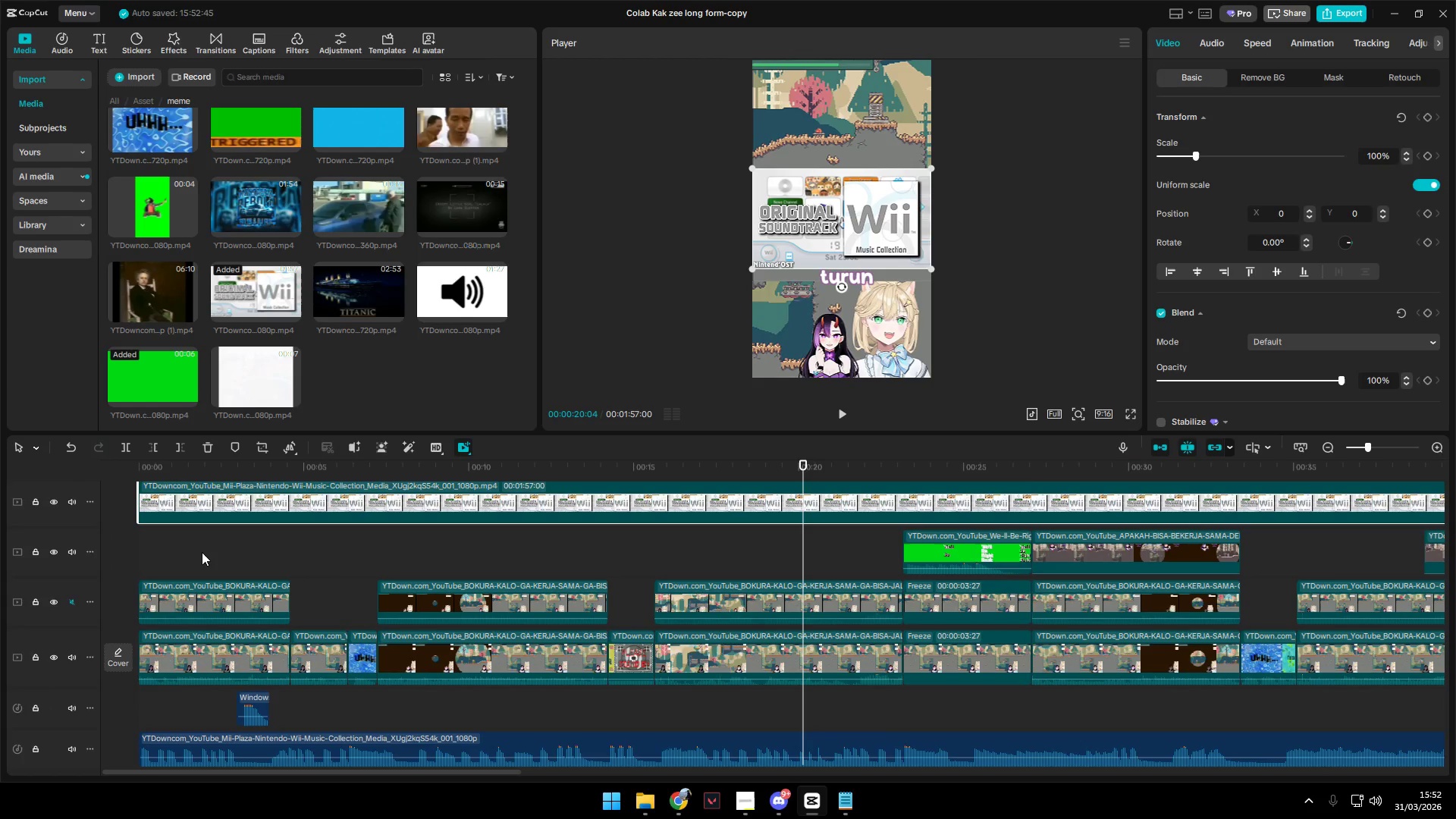 
key(Backspace)
 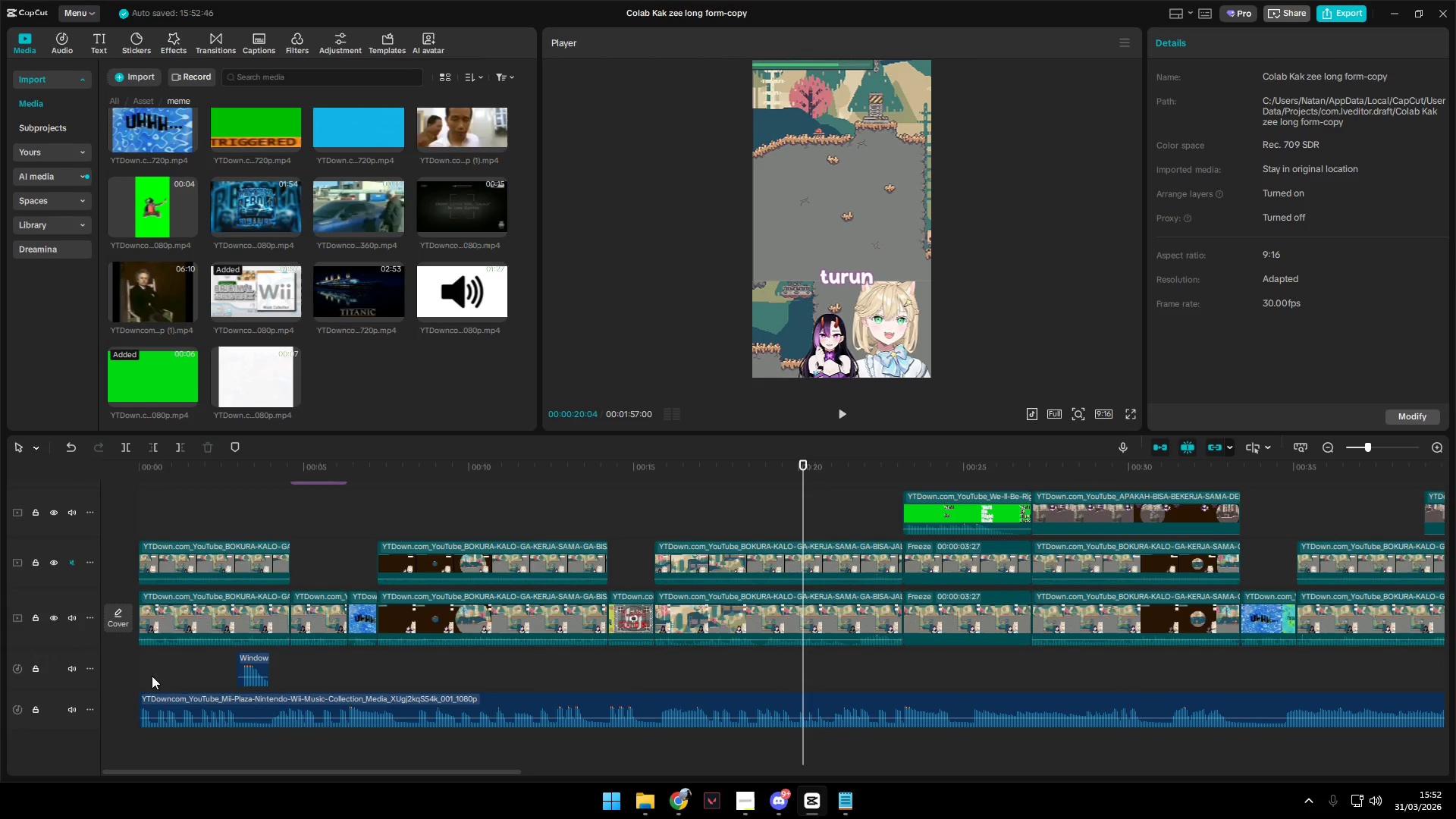 
left_click_drag(start_coordinate=[152, 676], to_coordinate=[116, 680])
 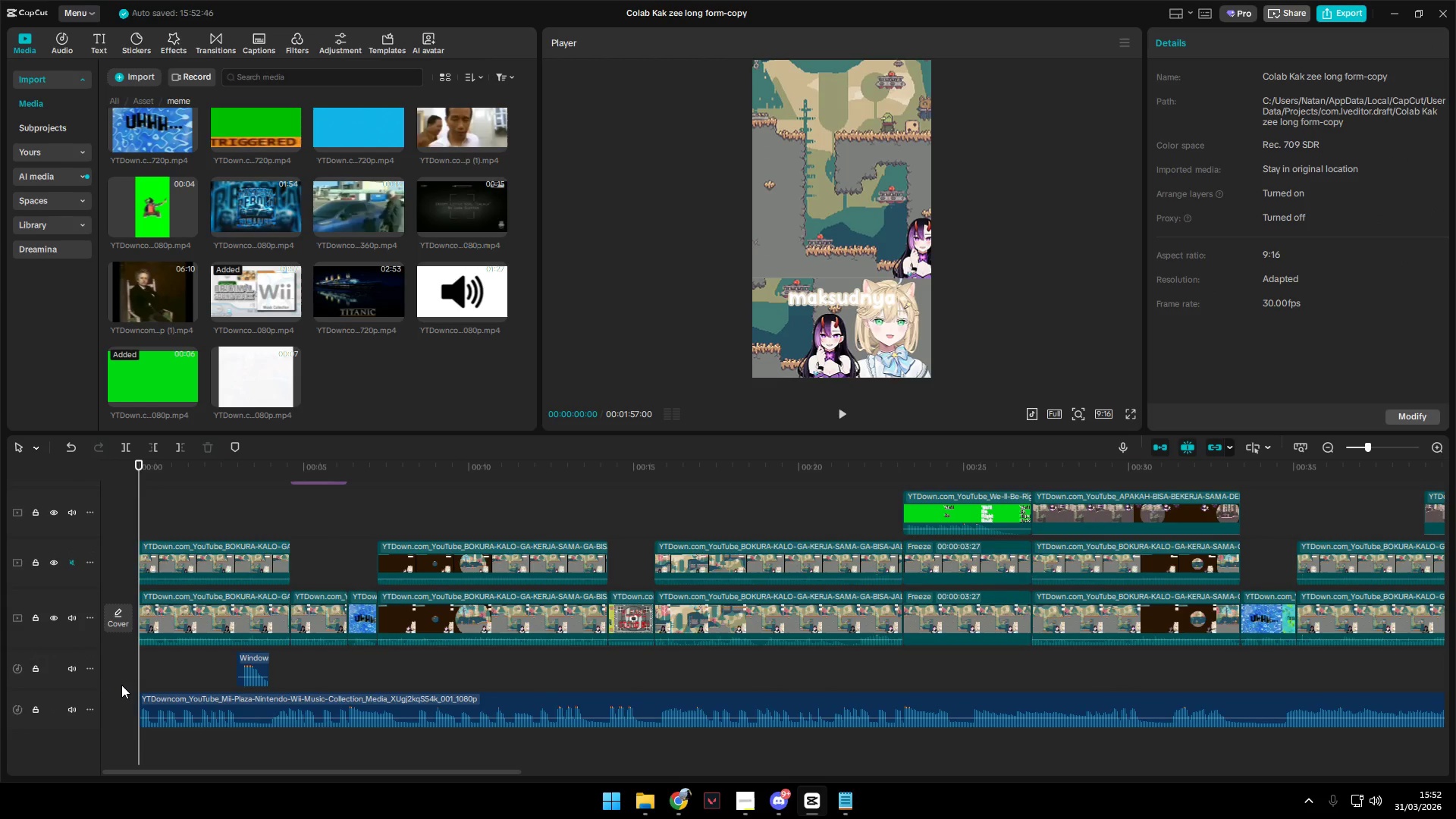 
key(Space)
 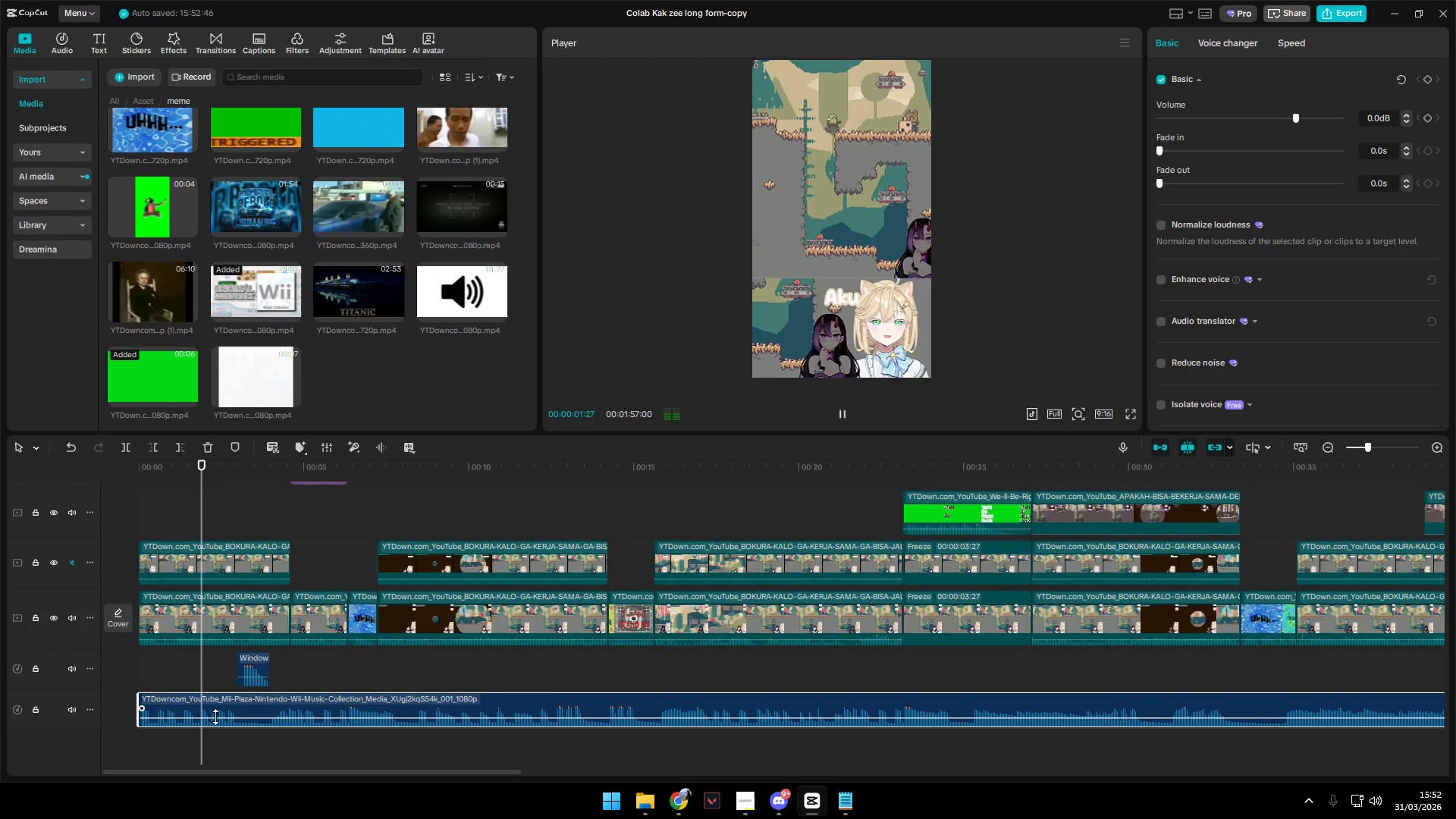 
double_click([215, 717])
 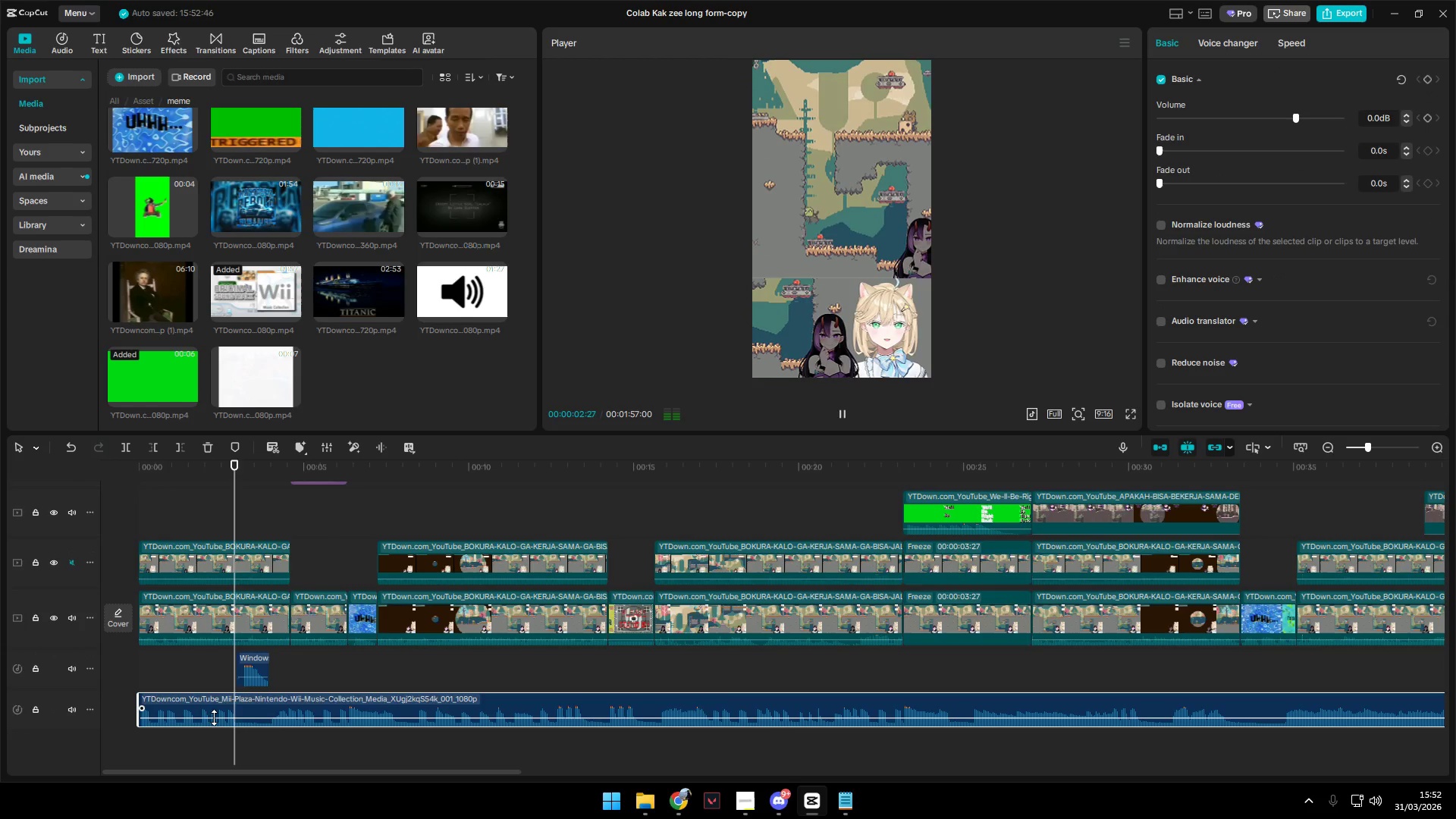 
key(Space)
 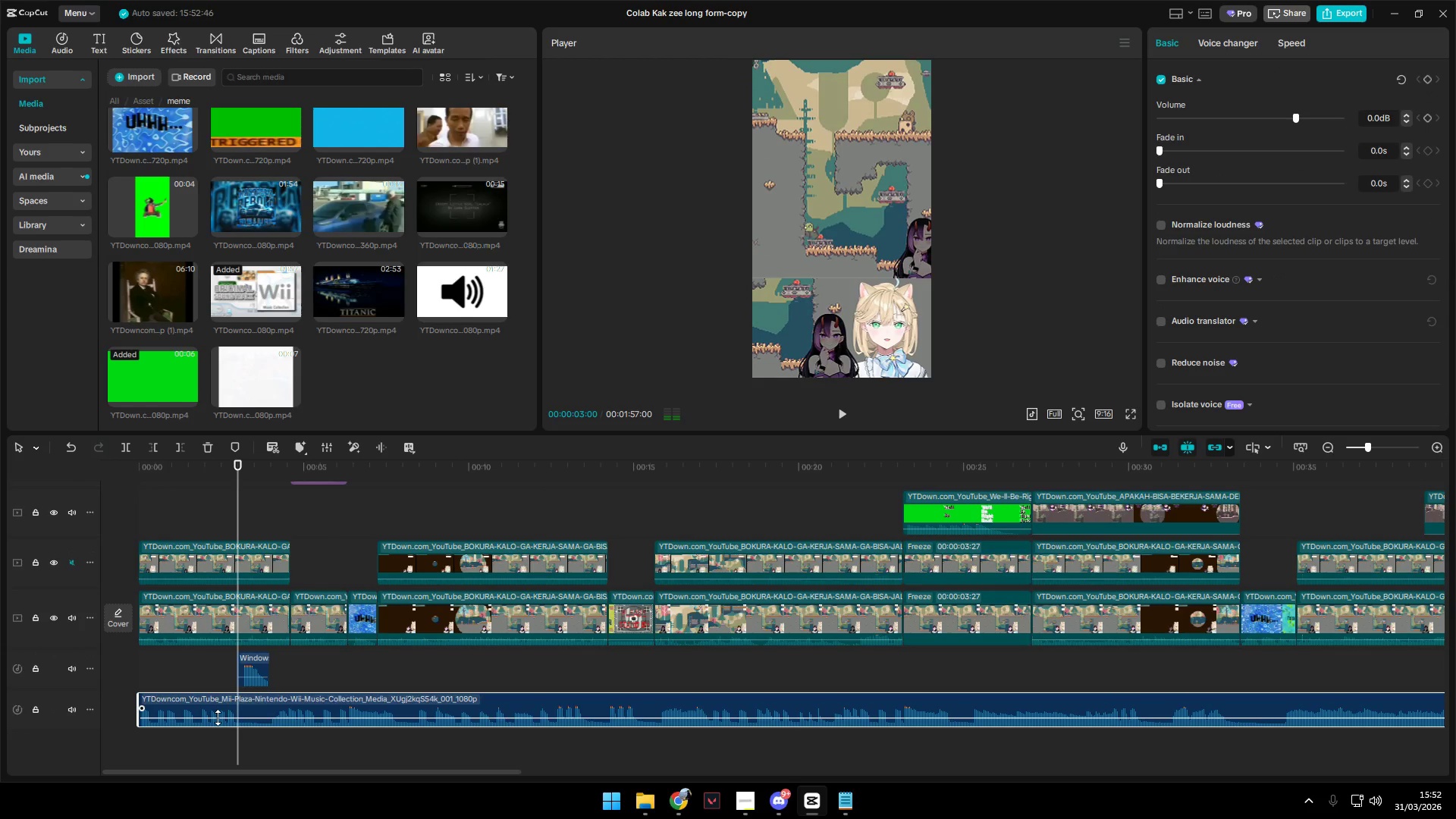 
key(Space)
 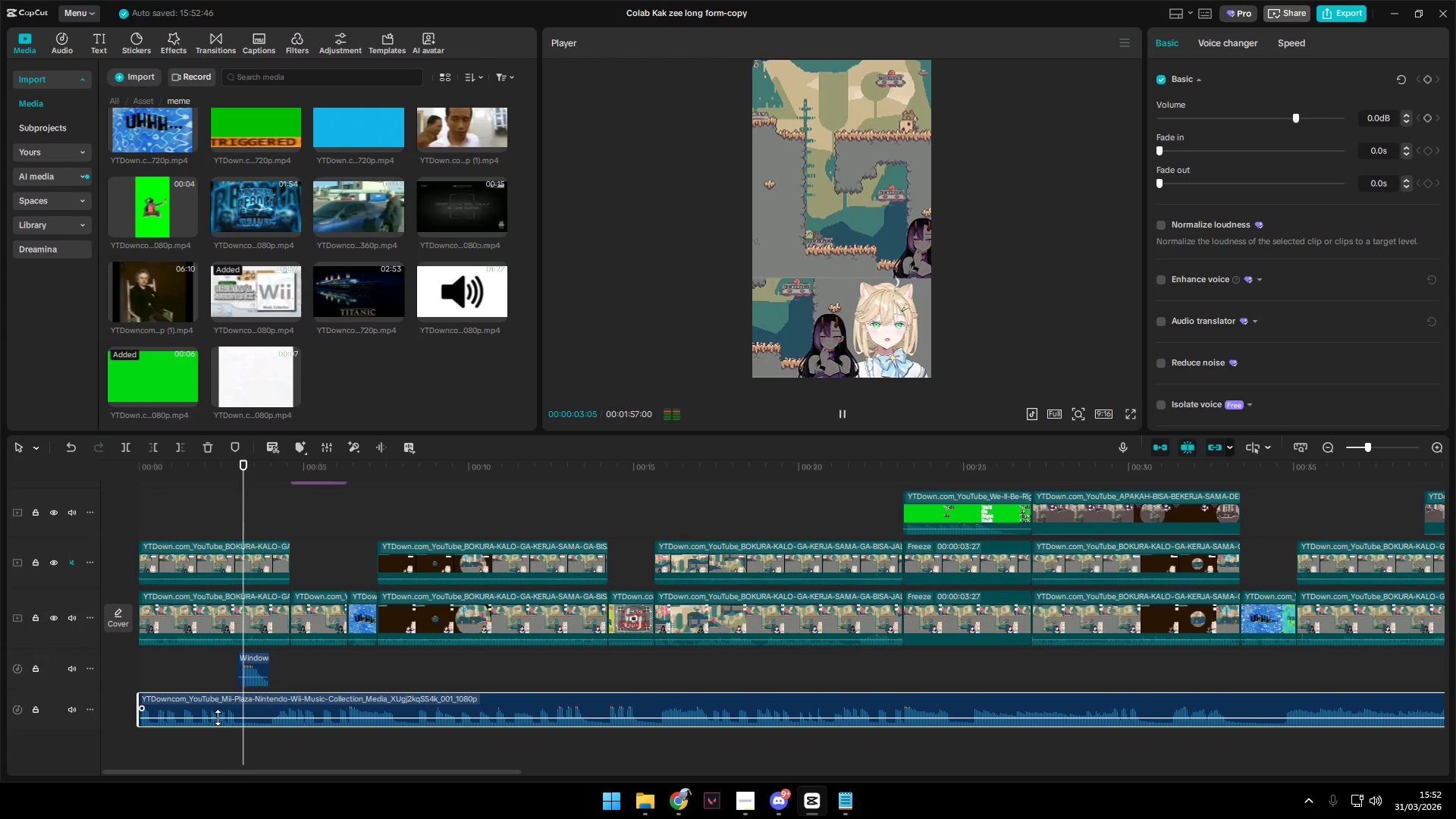 
key(Space)
 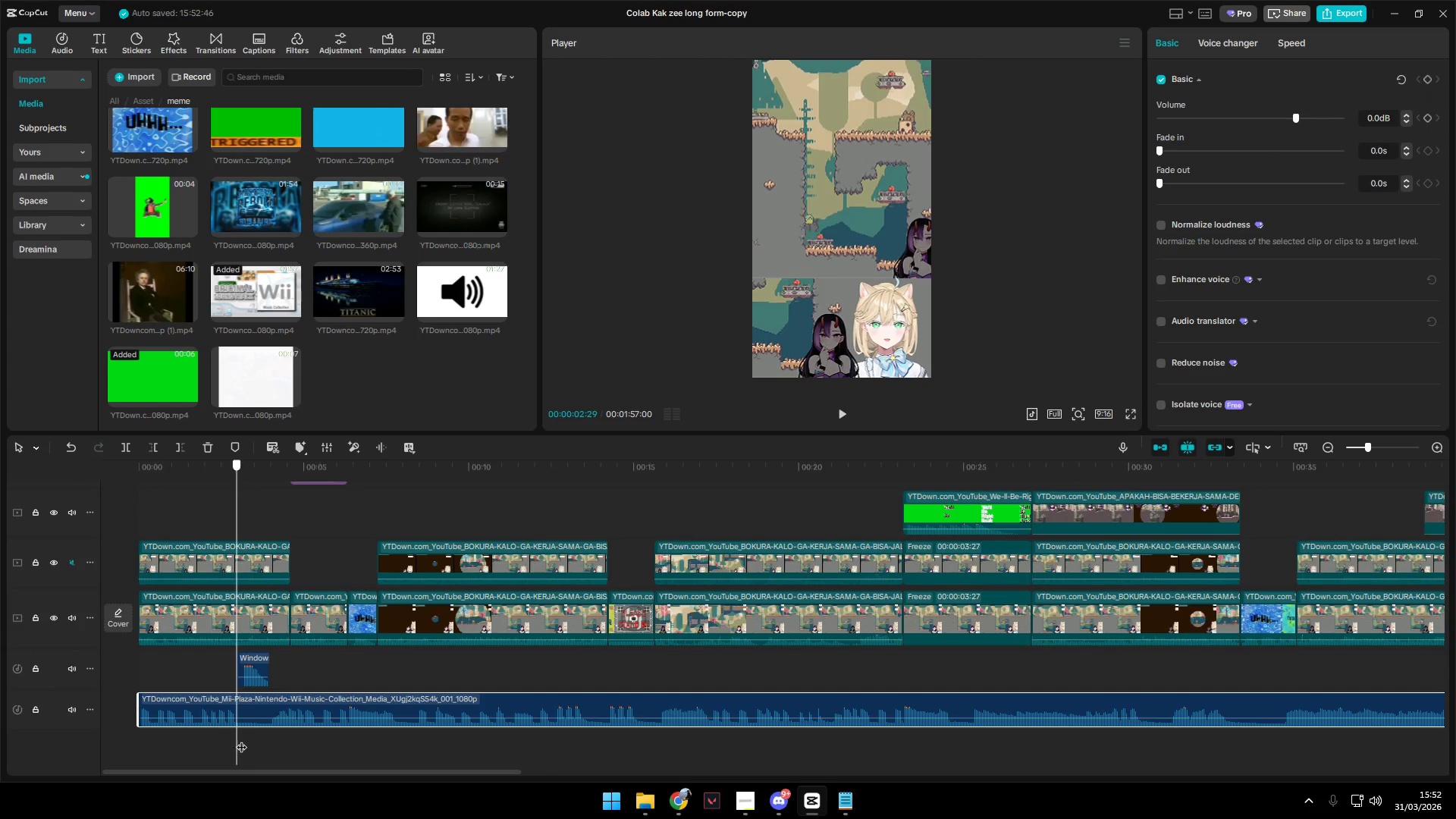 
left_click([253, 708])
 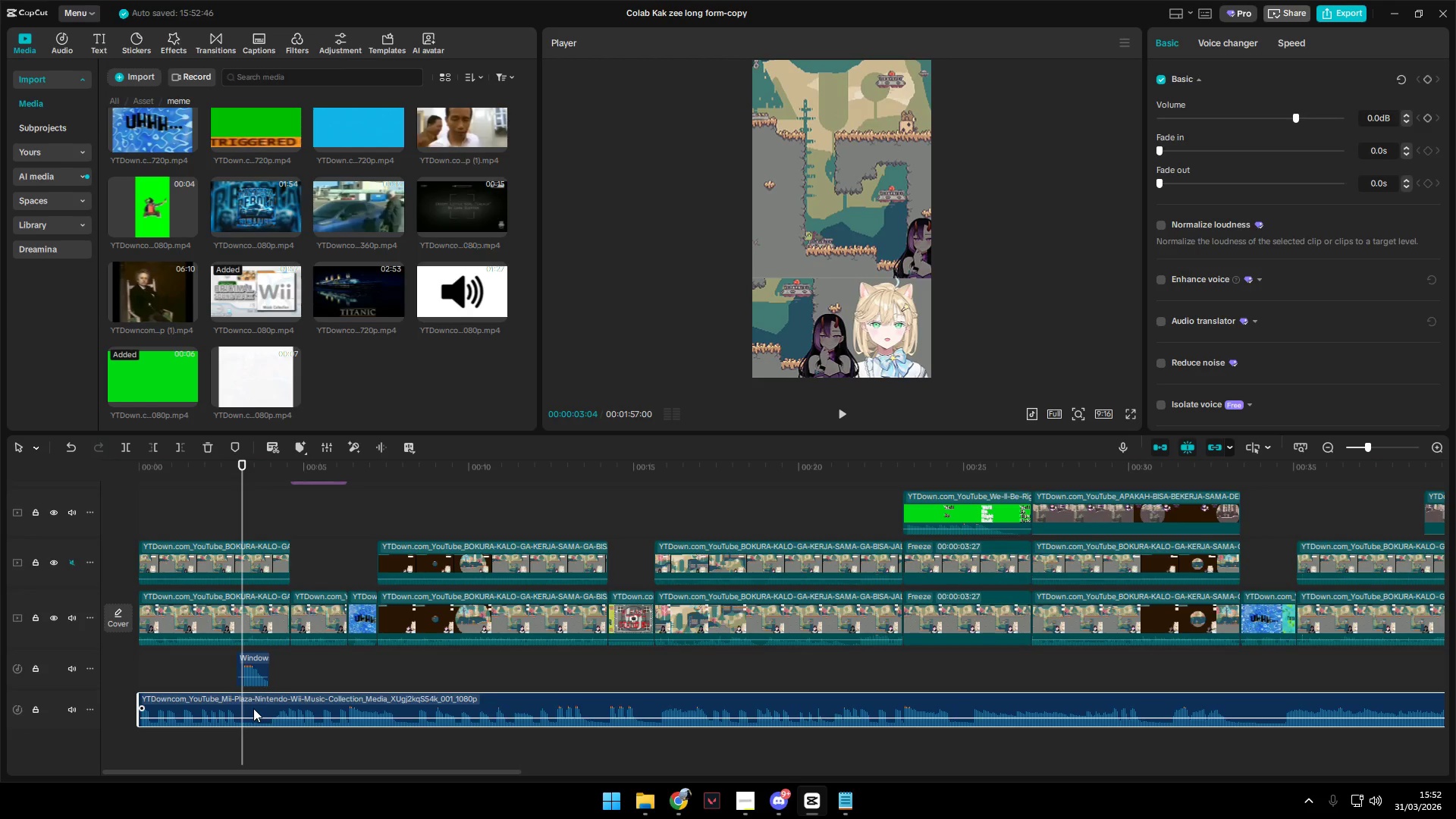 
key(W)
 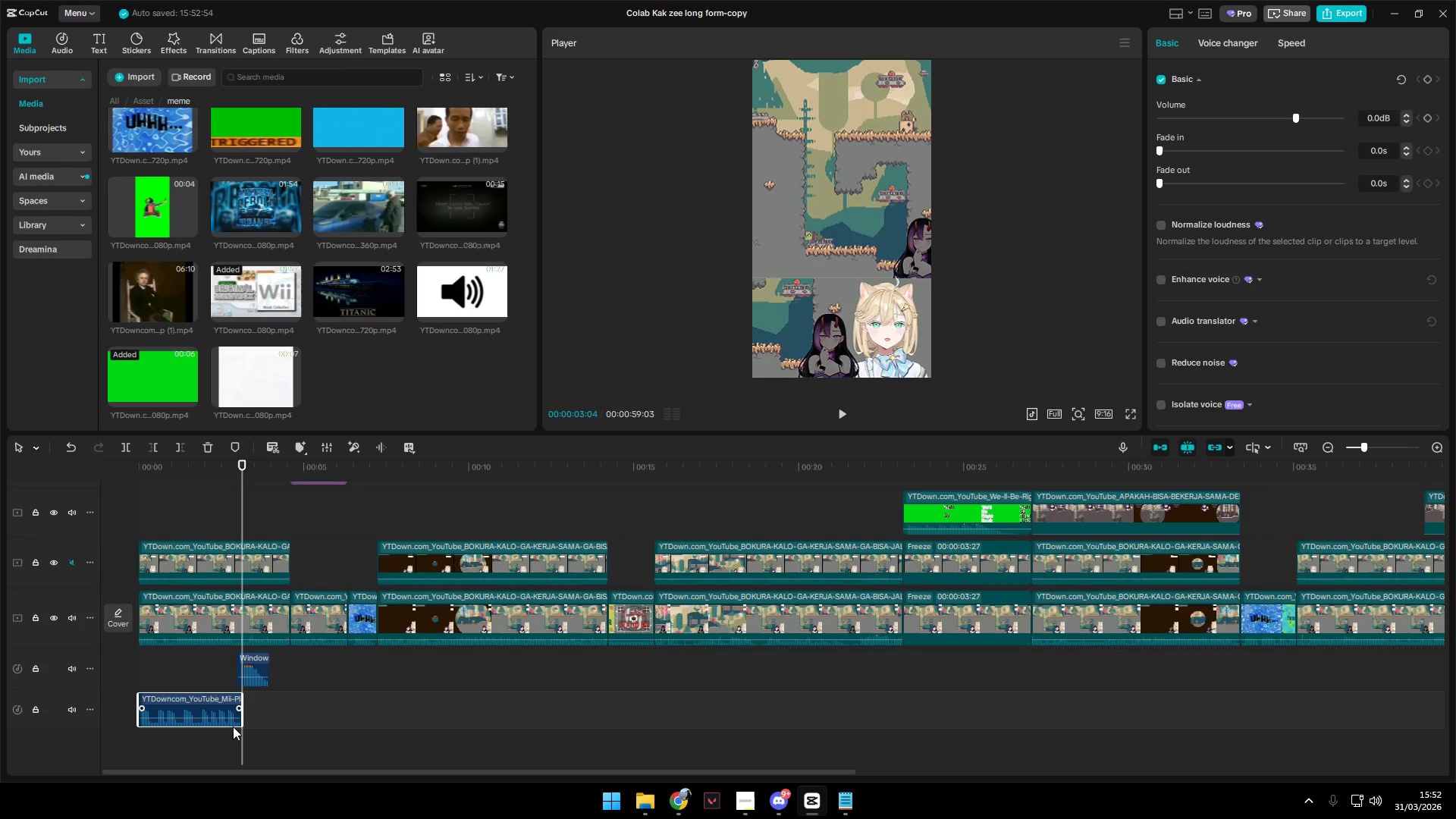 
left_click([202, 739])
 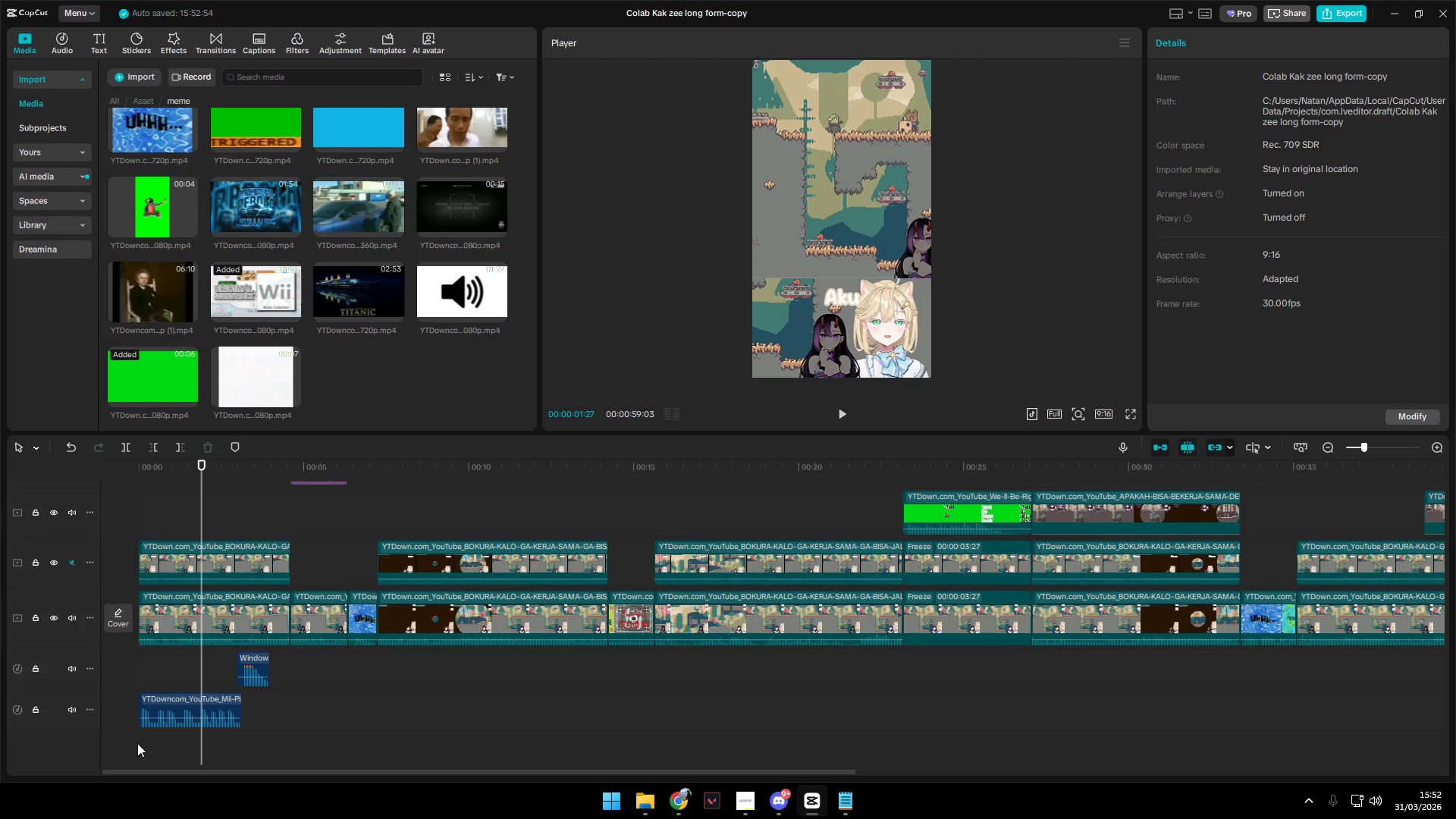 
double_click([150, 746])
 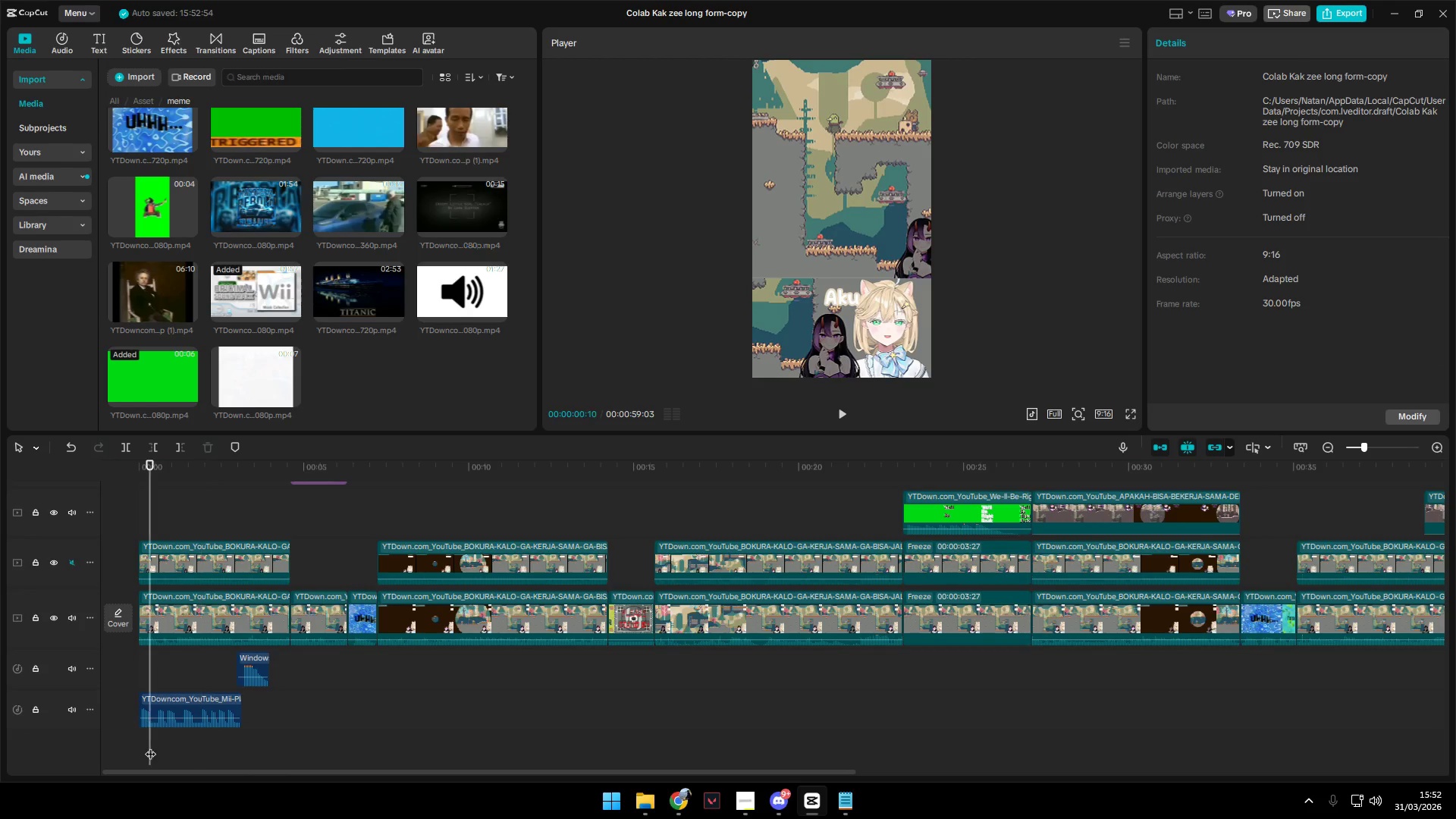 
left_click_drag(start_coordinate=[150, 746], to_coordinate=[118, 748])
 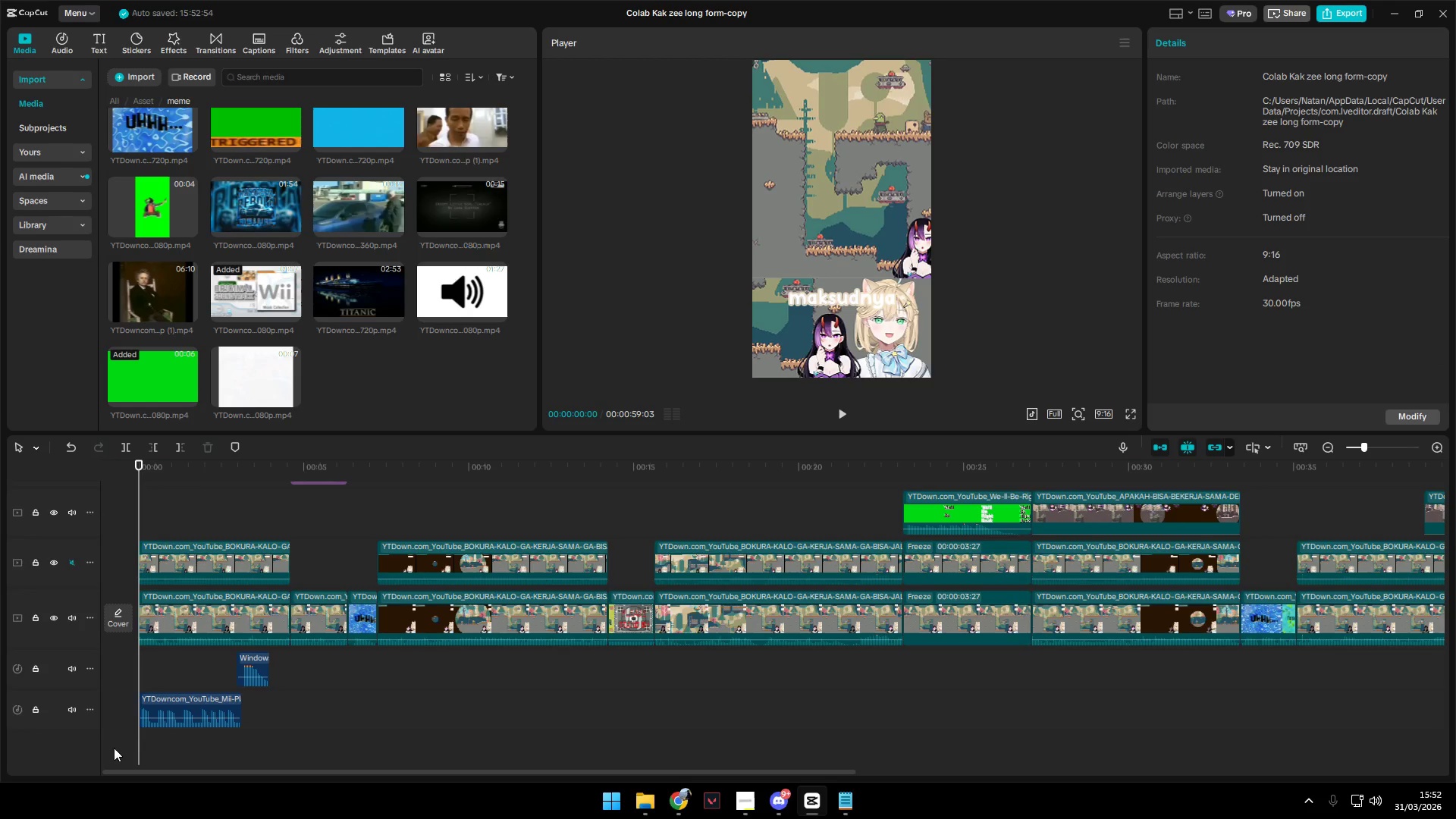 
key(Space)
 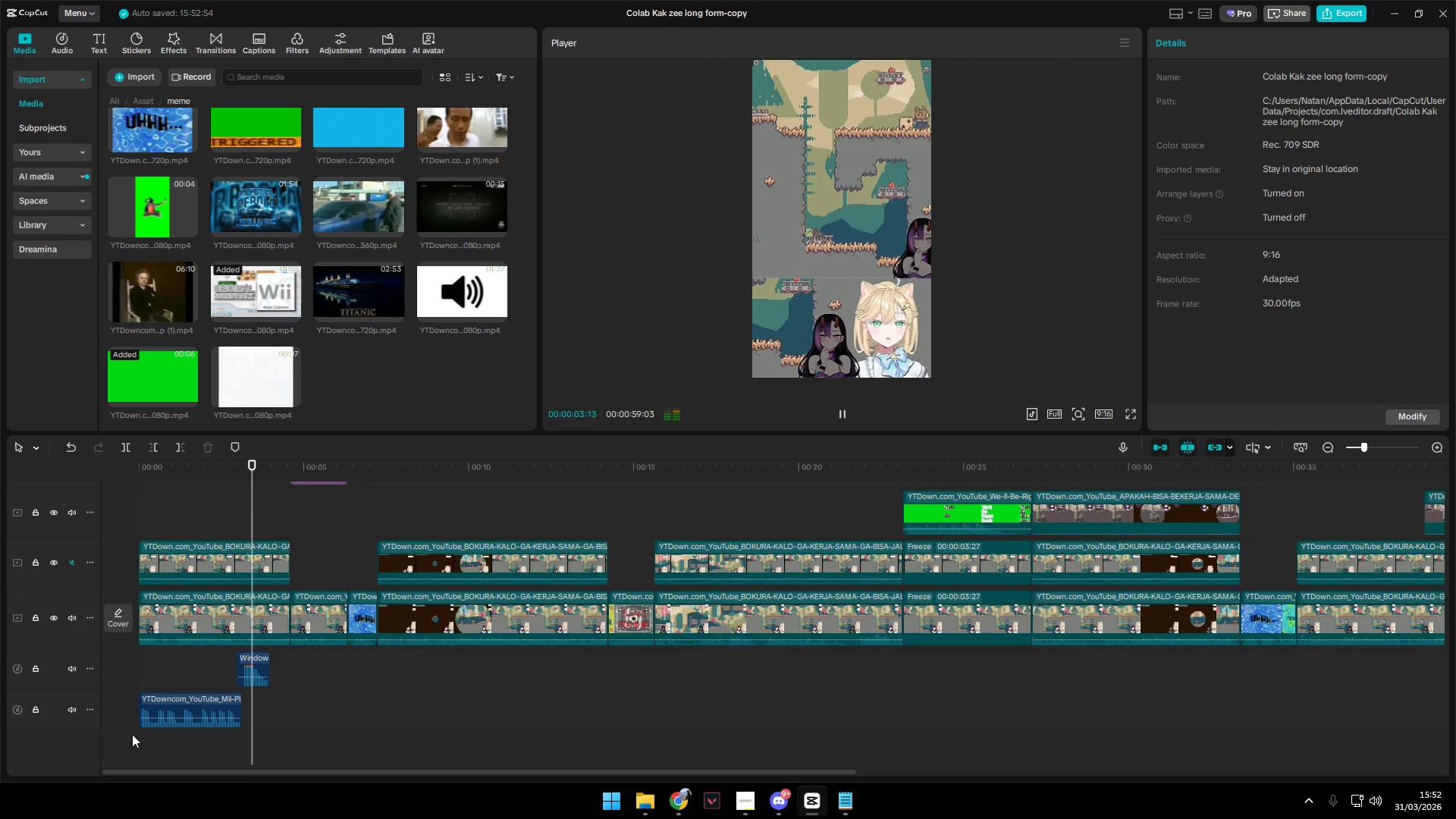 
wait(8.47)
 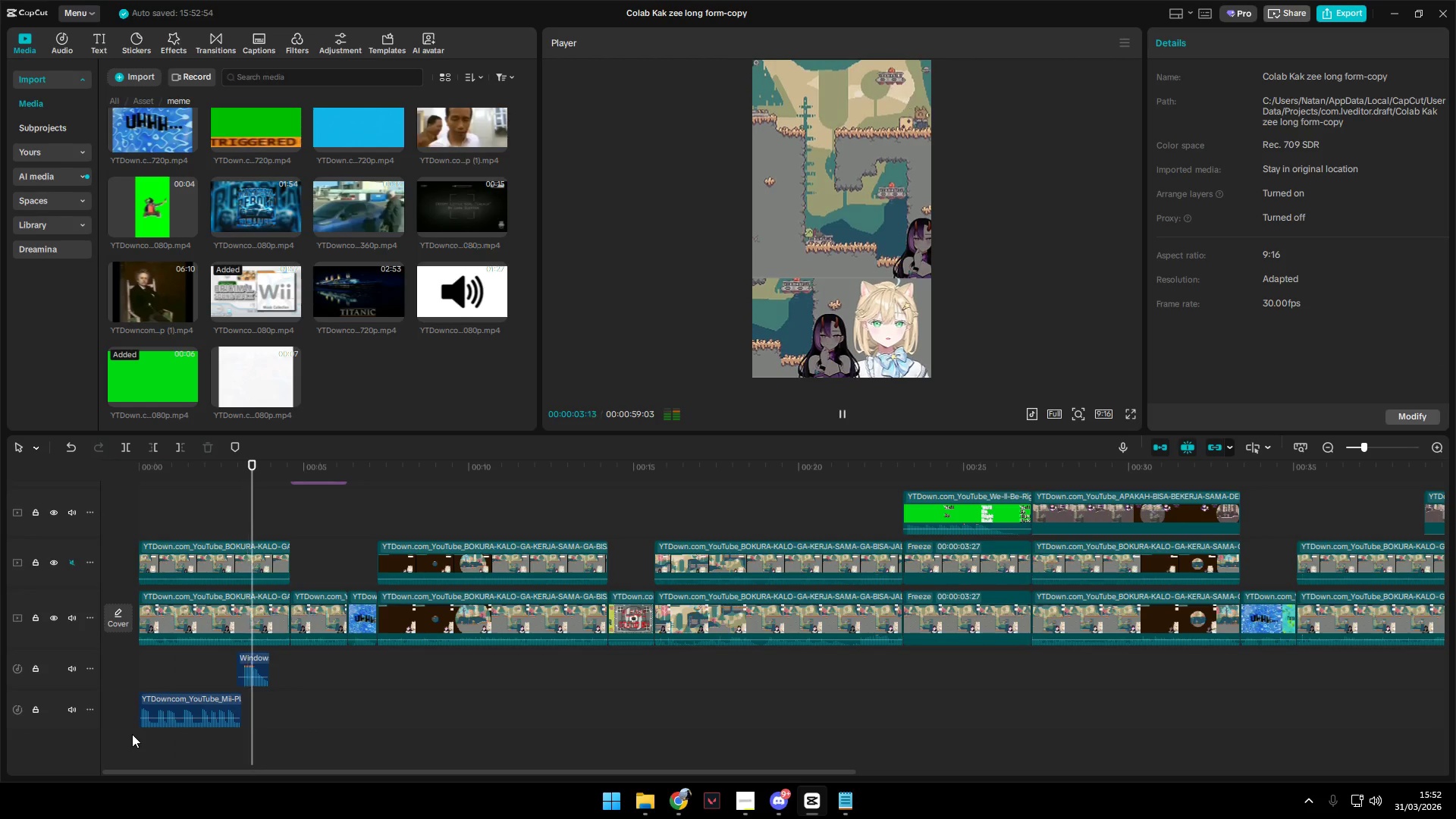 
key(Space)
 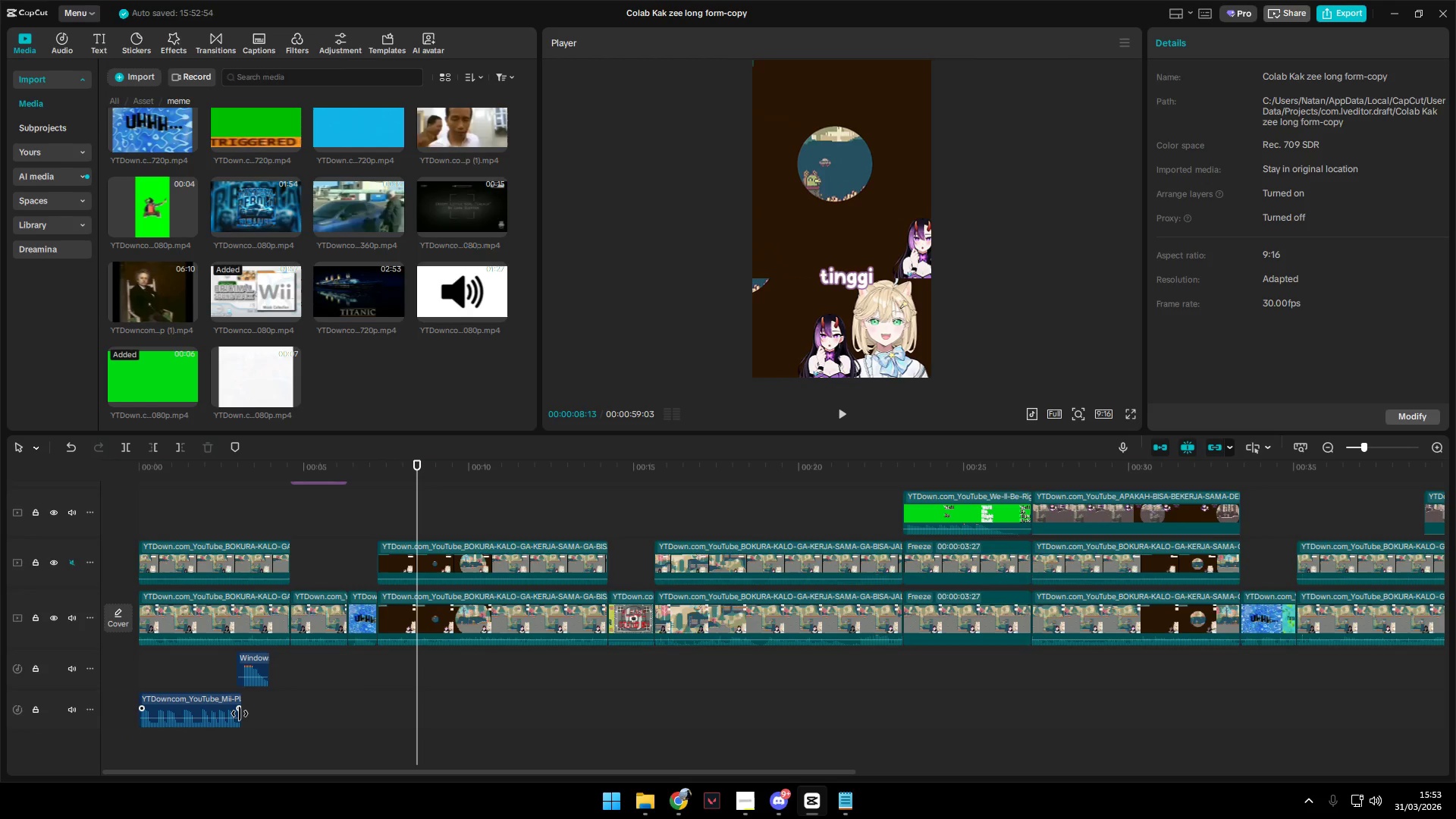 
left_click_drag(start_coordinate=[240, 714], to_coordinate=[603, 704])
 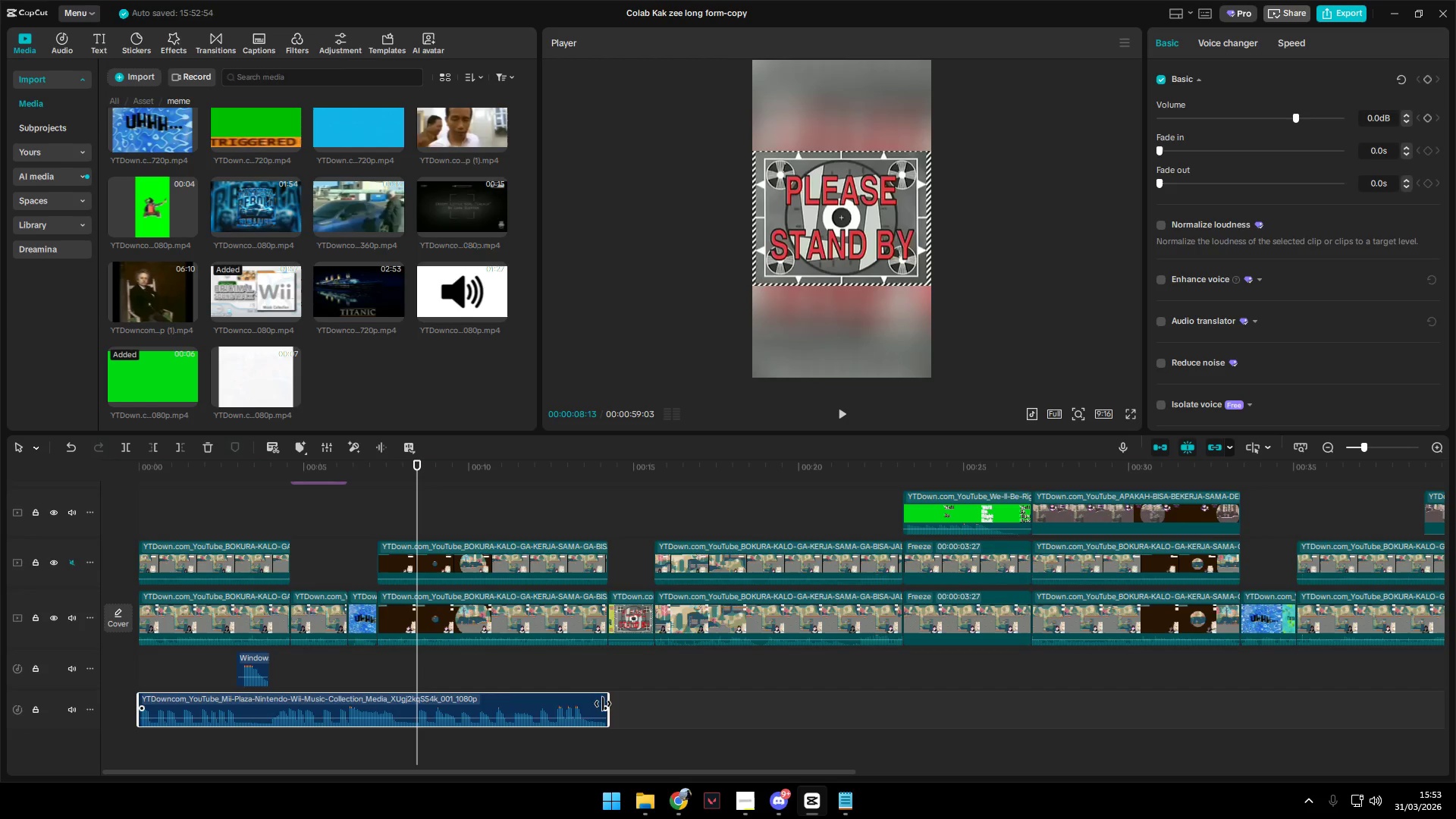 
key(Space)
 